 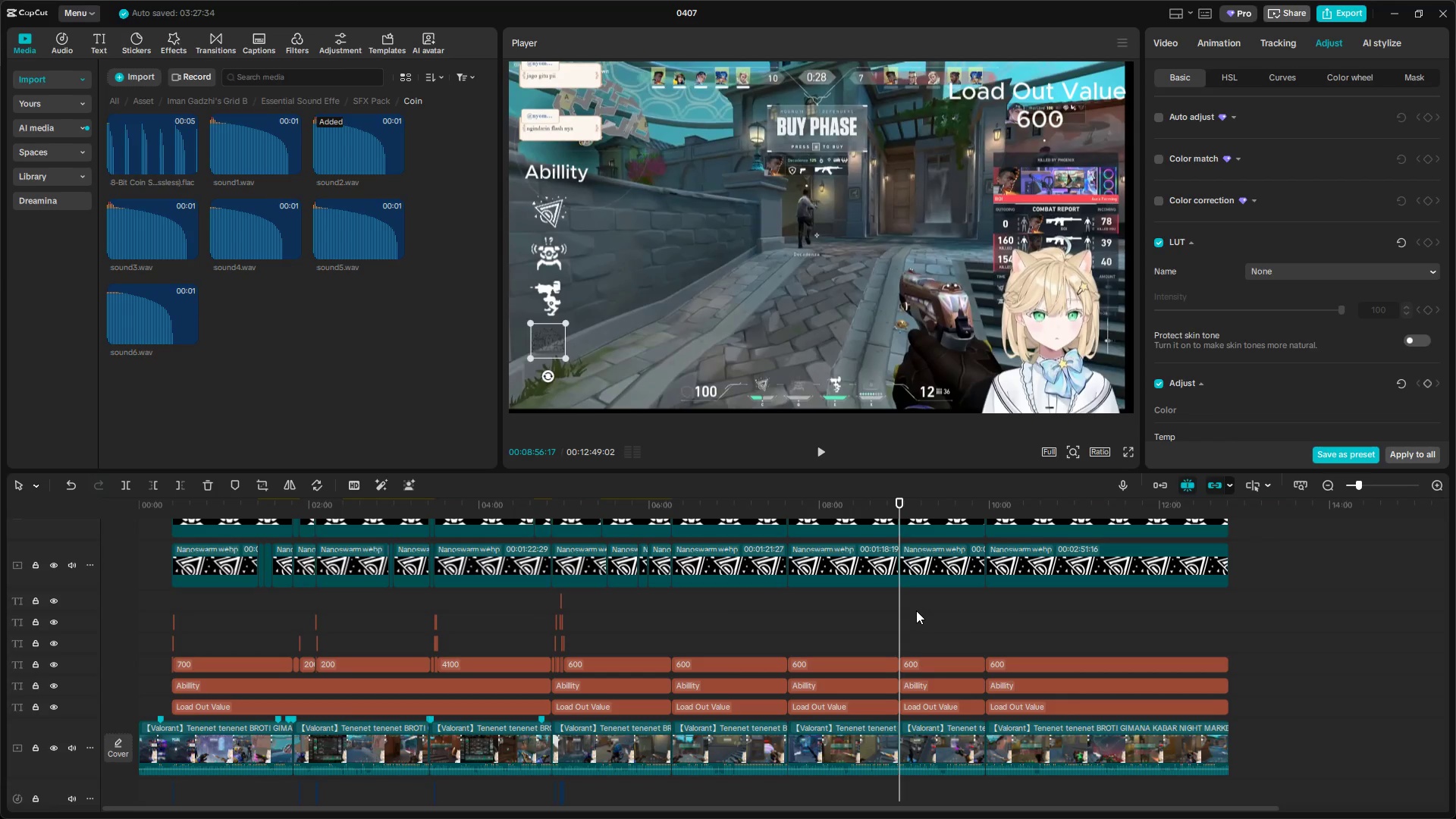 
hold_key(key=ControlLeft, duration=1.12)
scroll: coordinate [918, 605], scroll_direction: up, amount: 6.0
 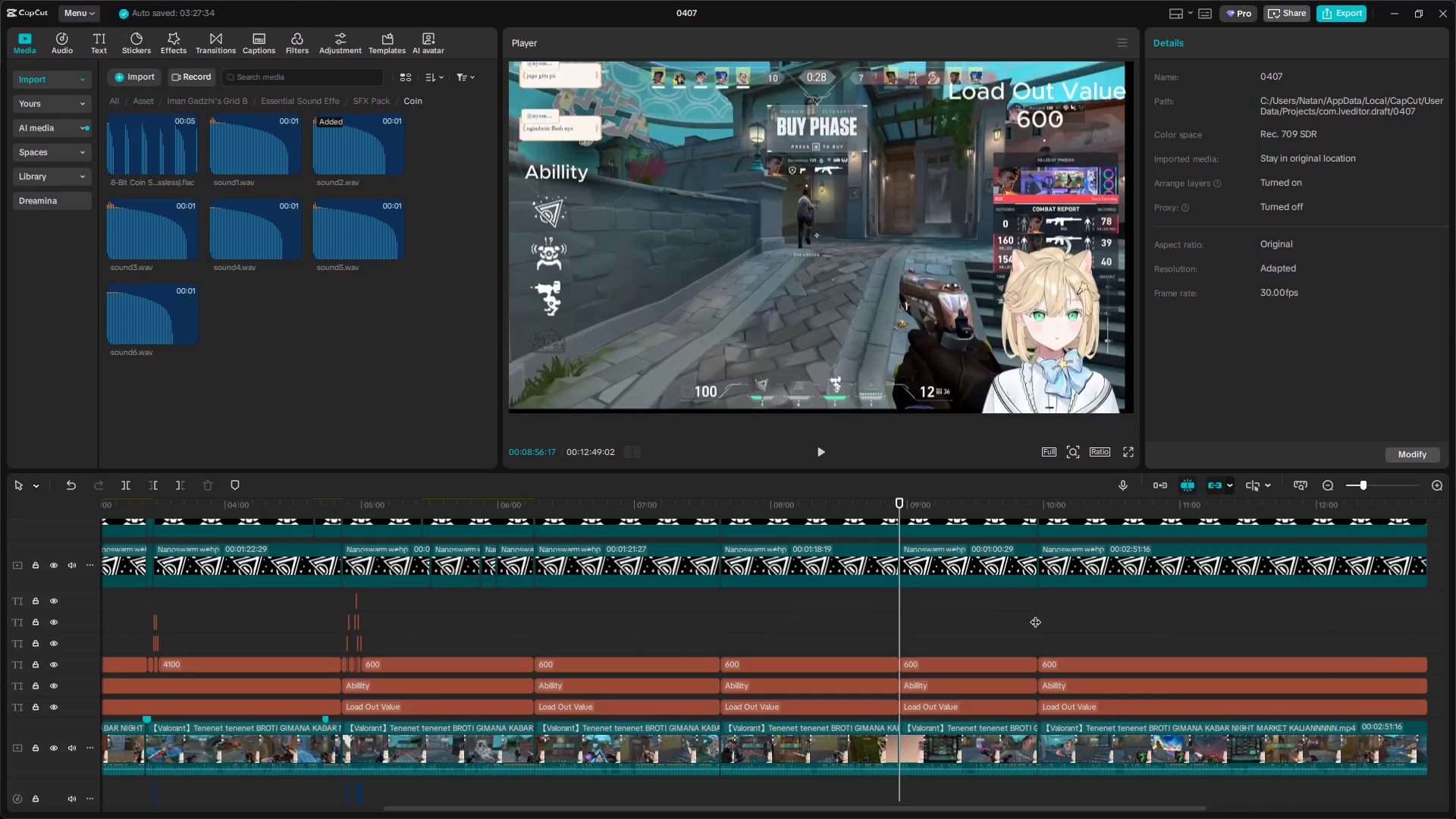 
key(Space)
 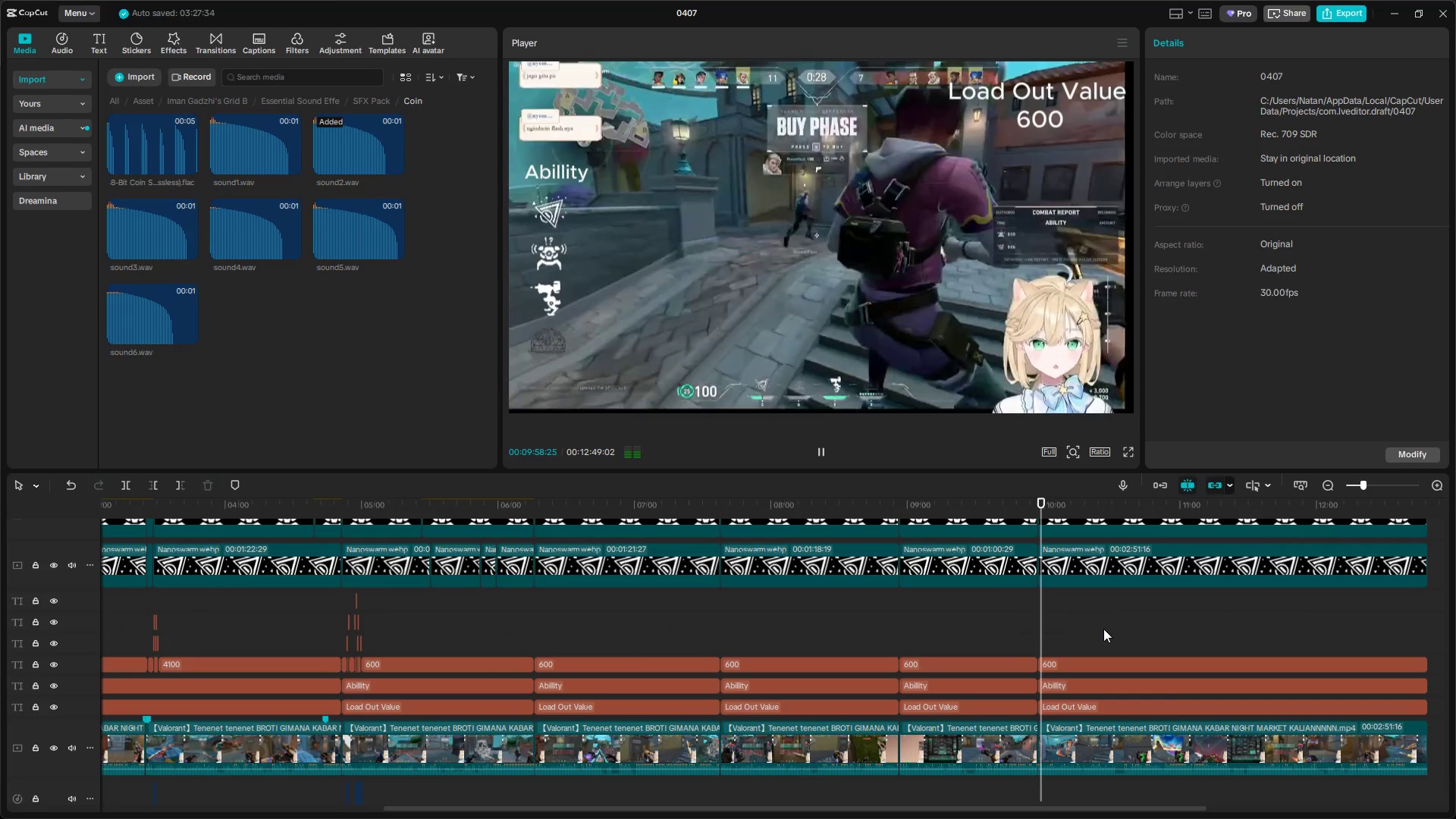 
scroll: coordinate [1103, 629], scroll_direction: down, amount: 1.0
 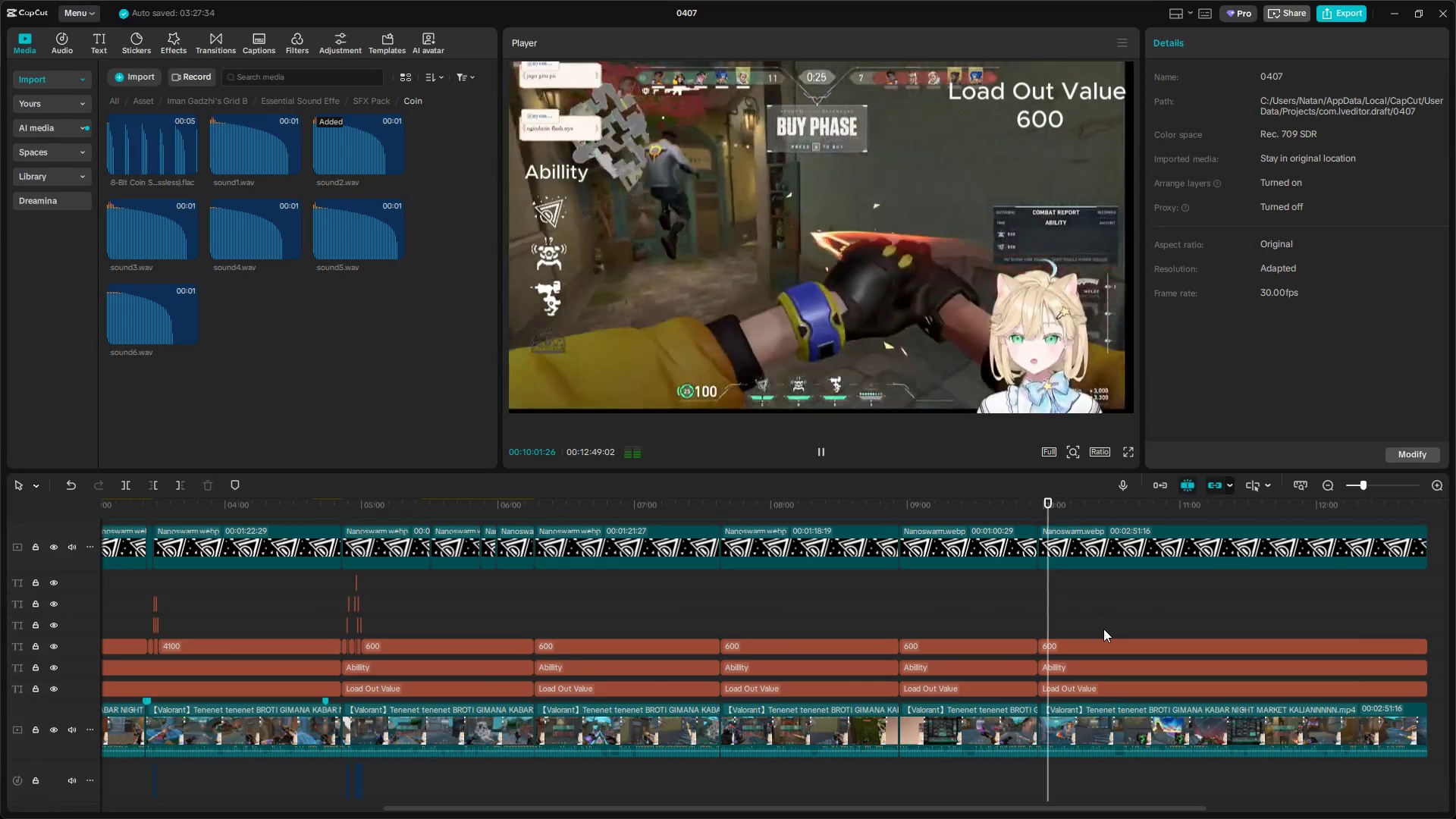 
key(Space)
 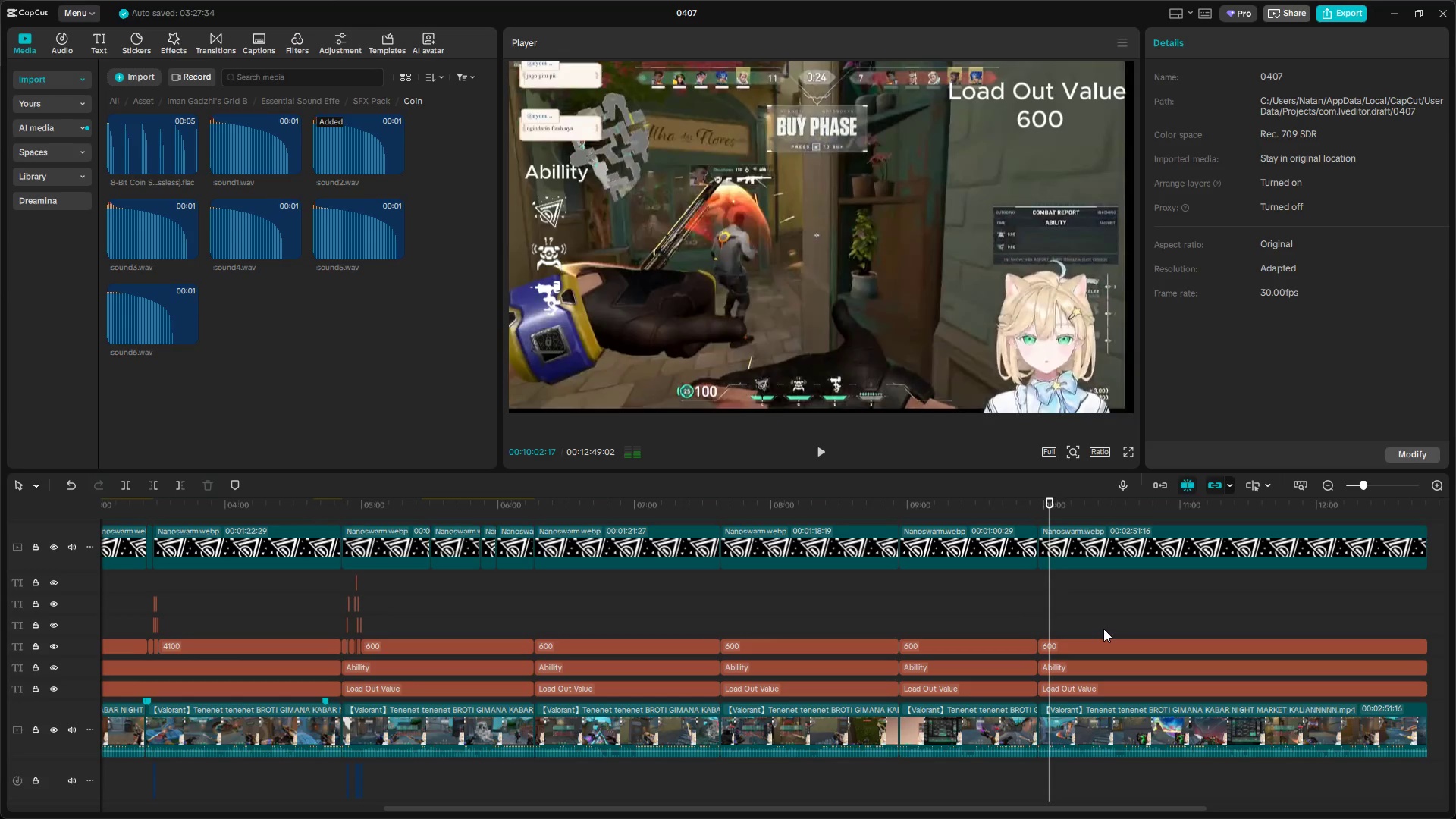 
hold_key(key=ControlLeft, duration=1.06)
scroll: coordinate [1124, 648], scroll_direction: down, amount: 8.0
 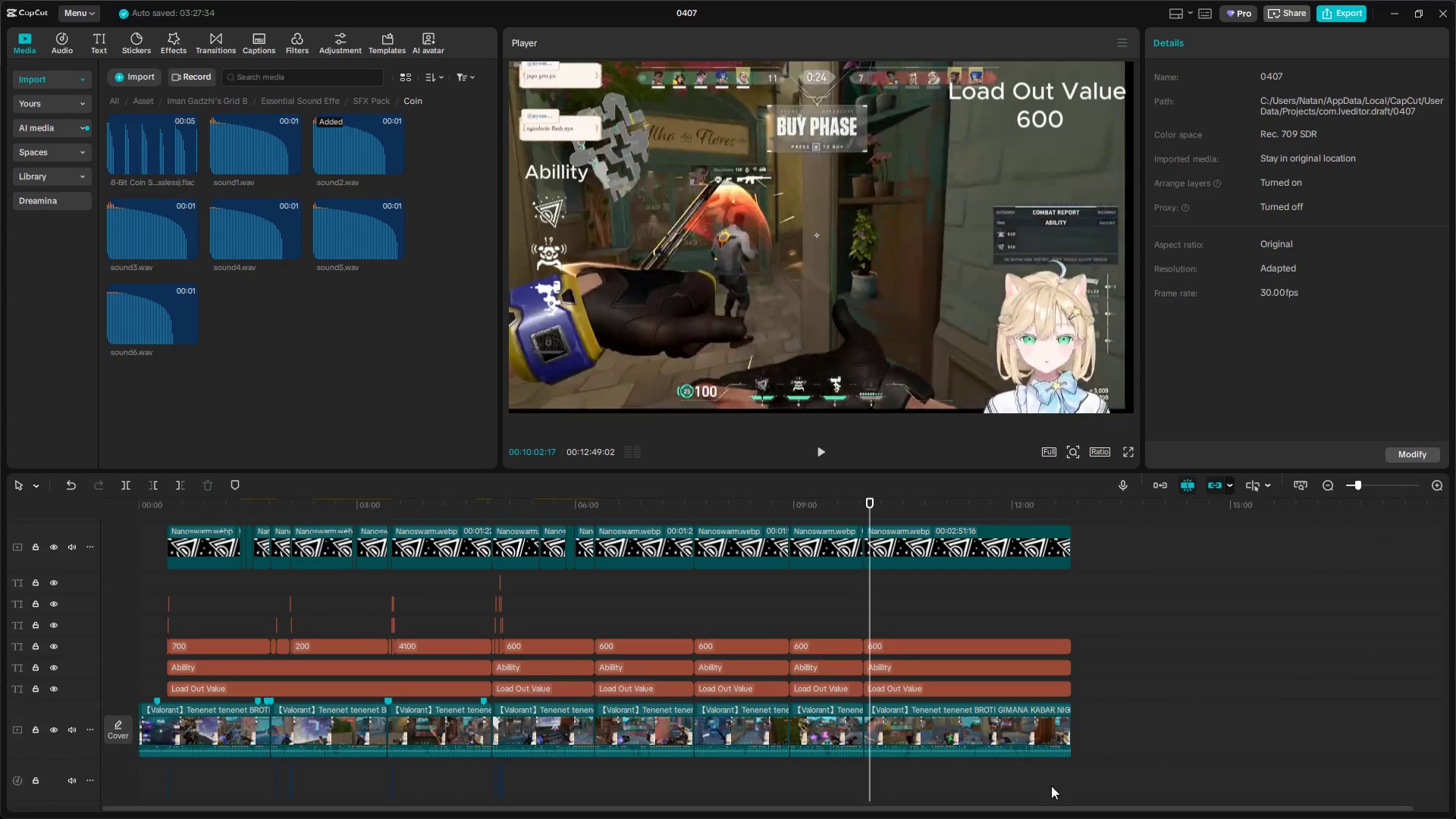 
left_click_drag(start_coordinate=[1039, 787], to_coordinate=[840, 446])
 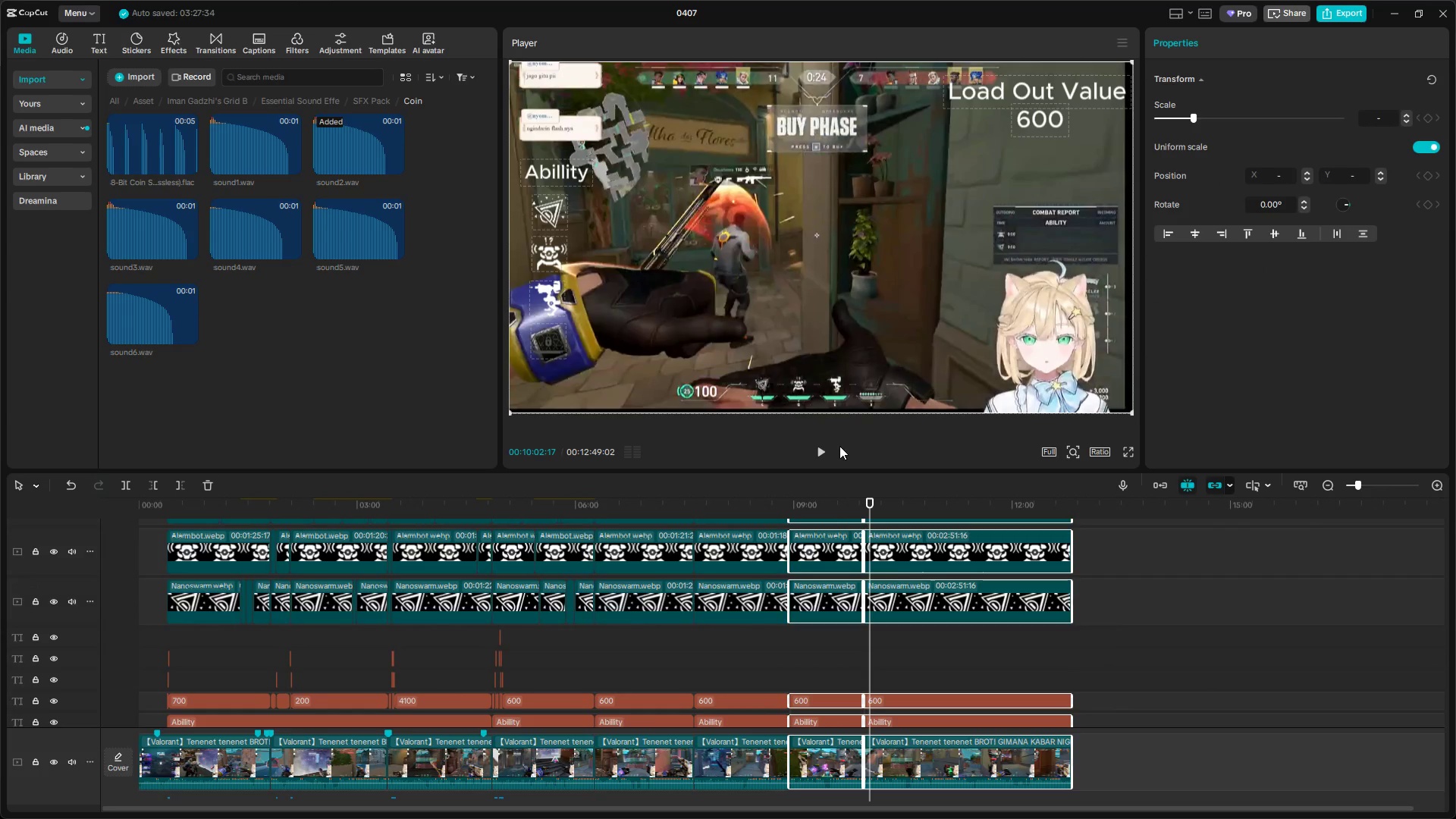 
scroll: coordinate [859, 548], scroll_direction: up, amount: 3.0
 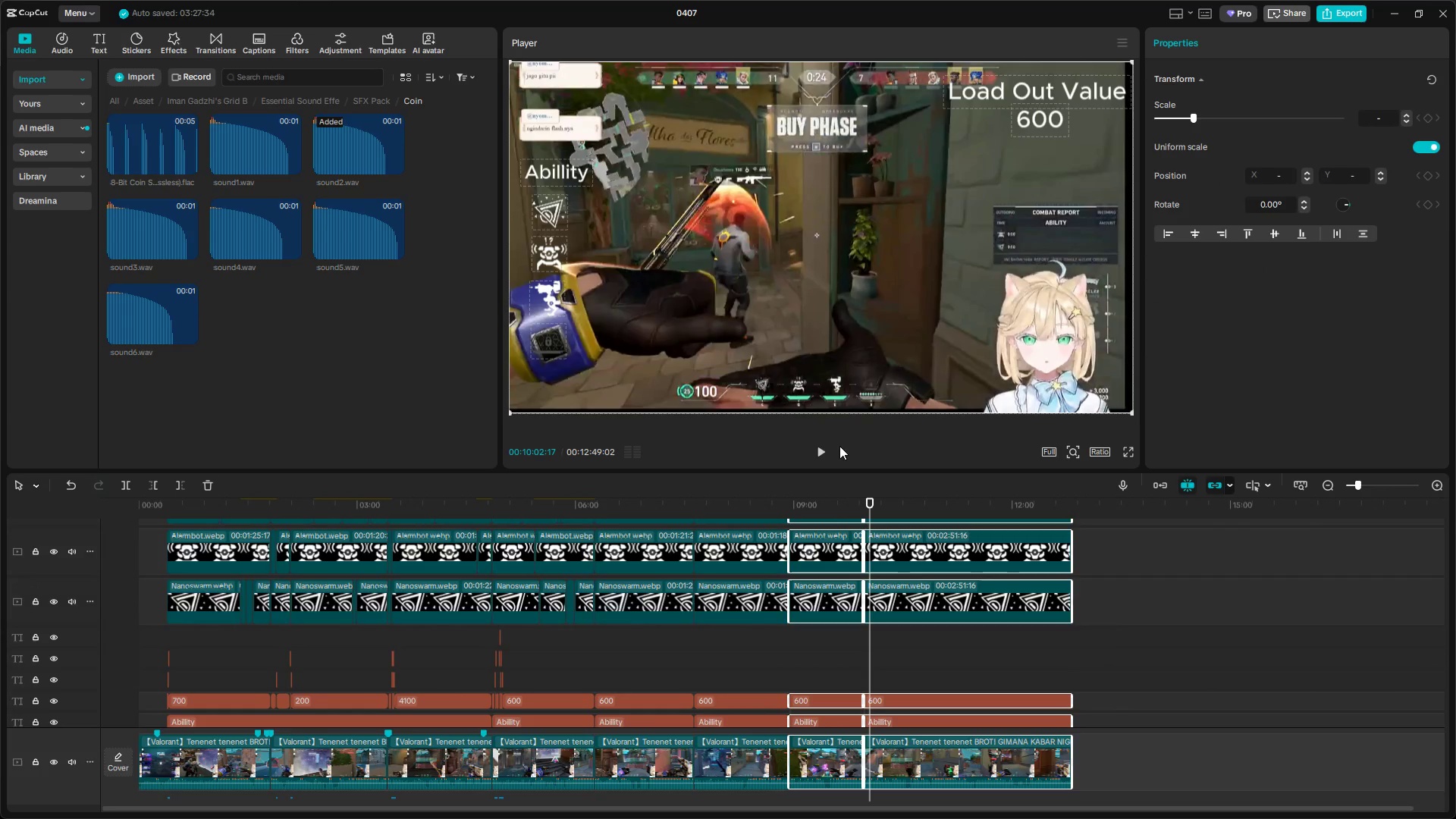 
key(Backspace)
 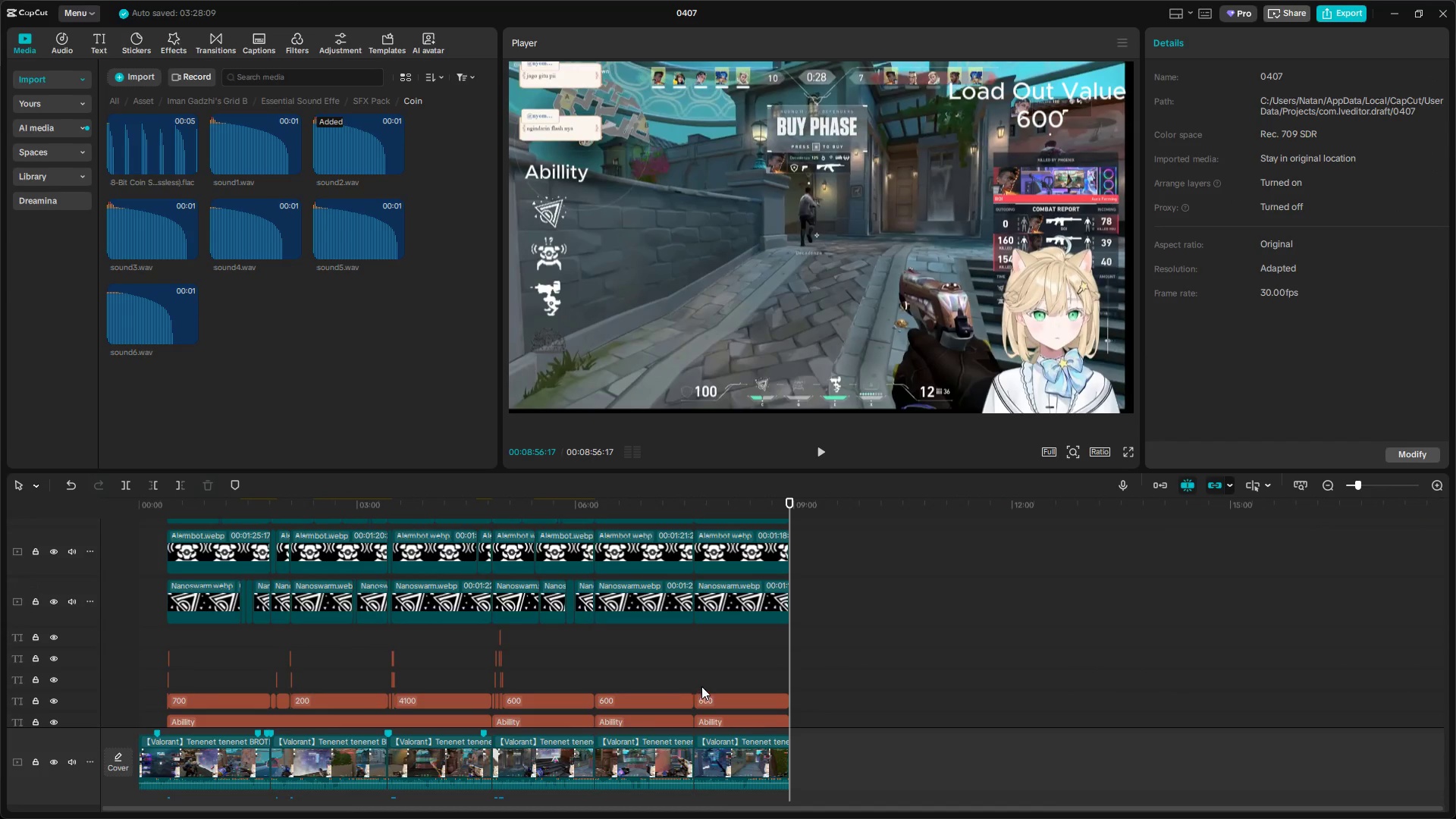 
left_click([712, 668])
 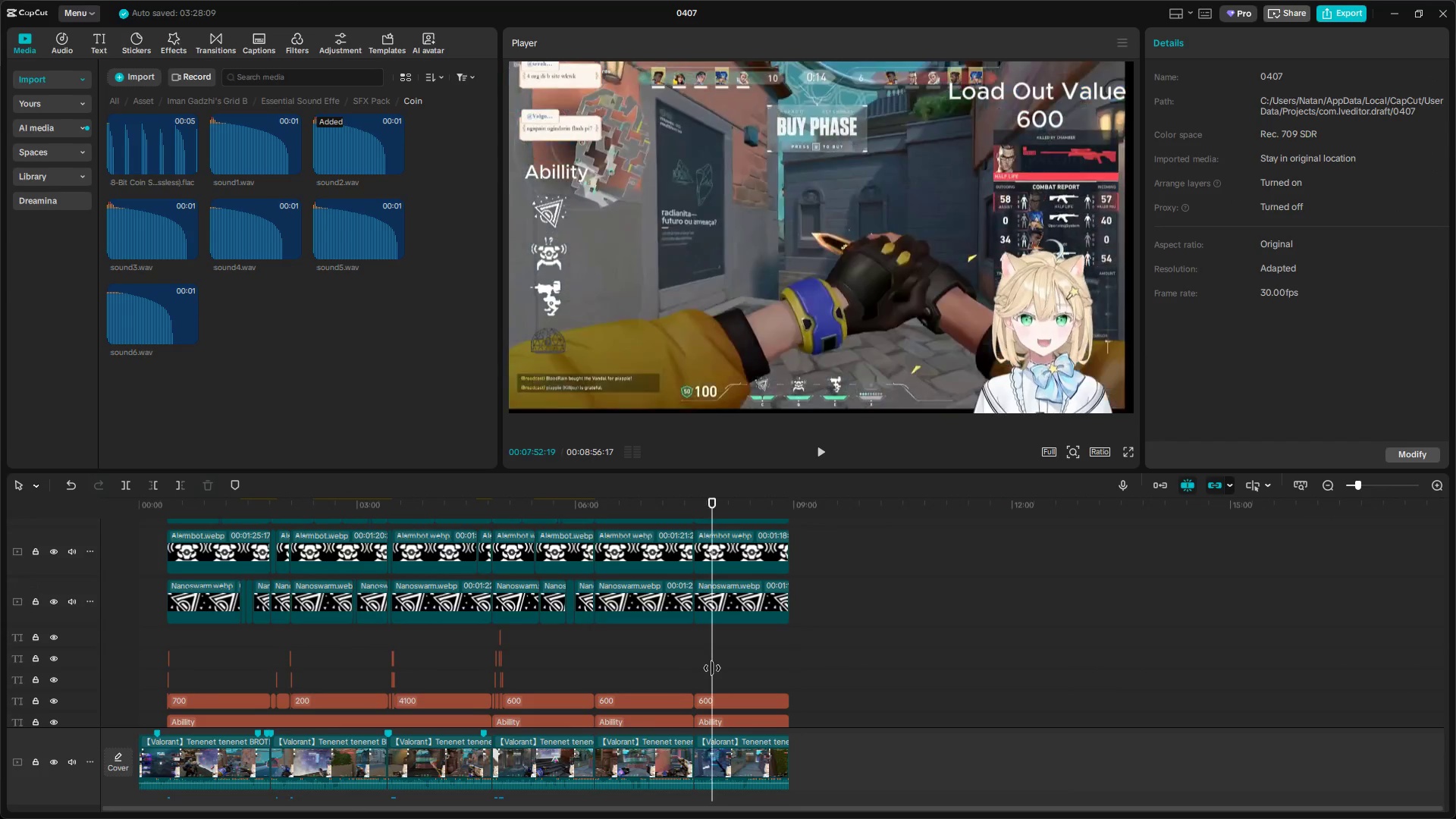 
left_click_drag(start_coordinate=[712, 668], to_coordinate=[598, 667])
 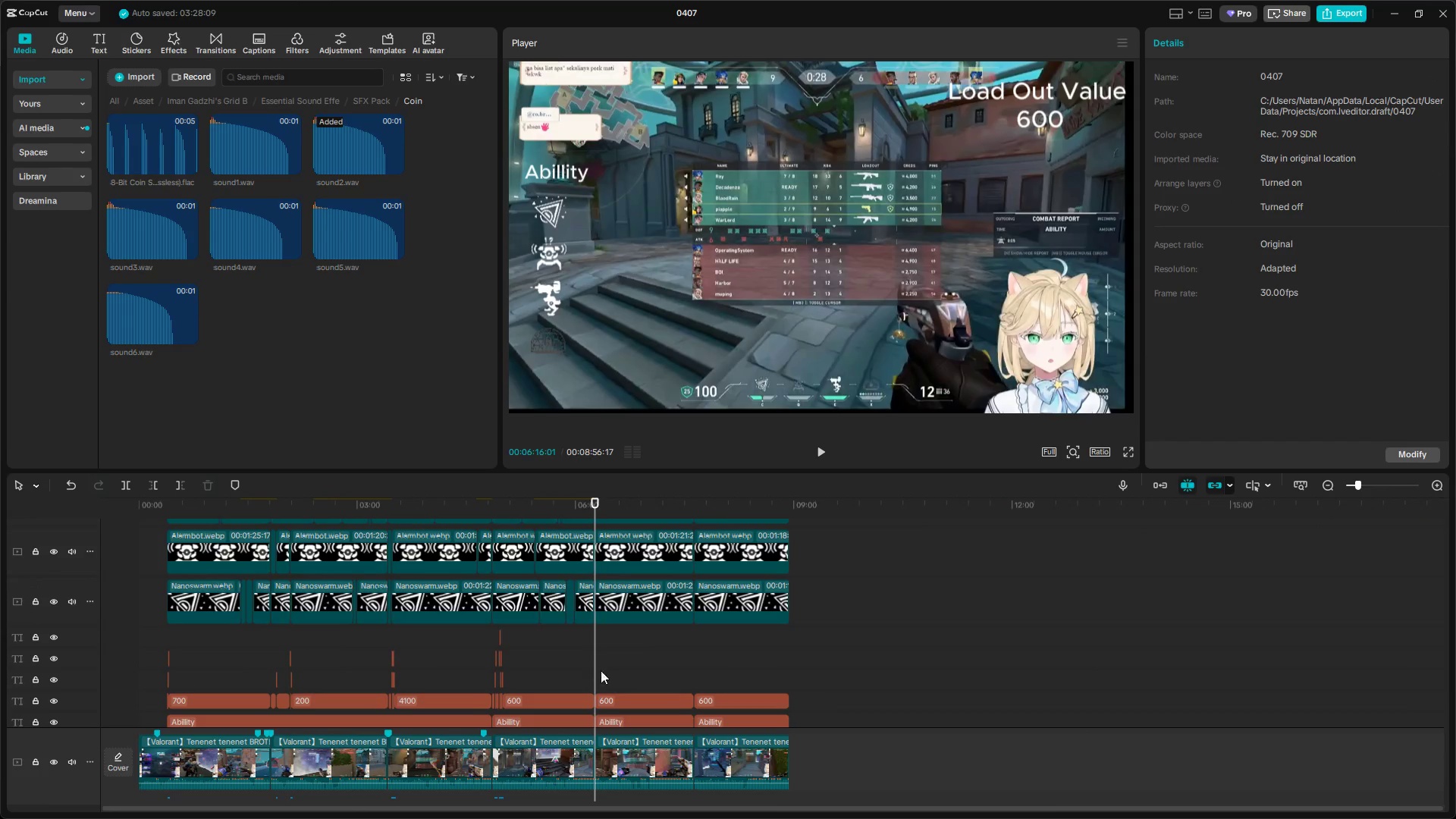 
hold_key(key=ControlLeft, duration=0.91)
scroll: coordinate [633, 677], scroll_direction: up, amount: 5.0
 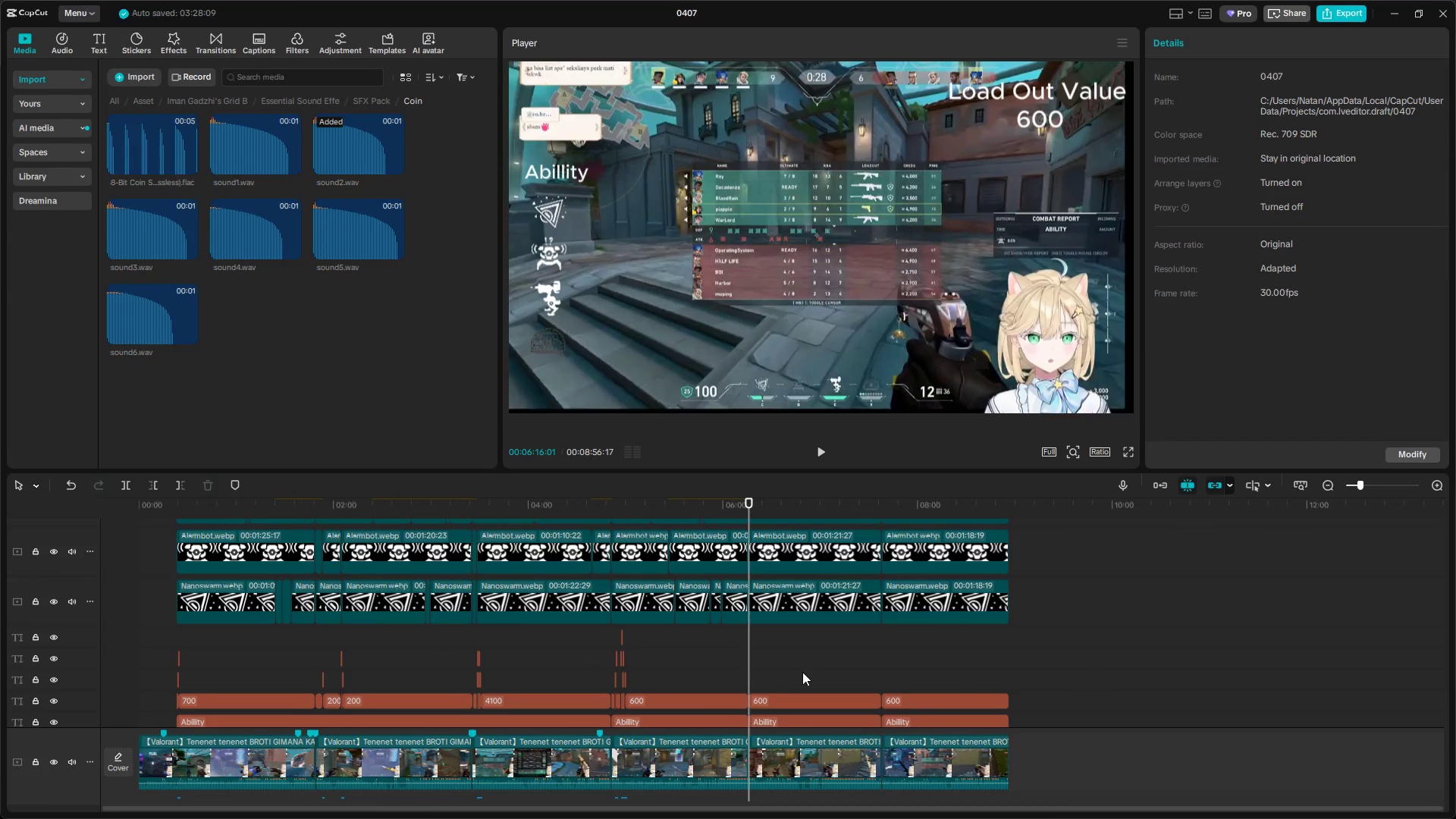 
key(Space)
 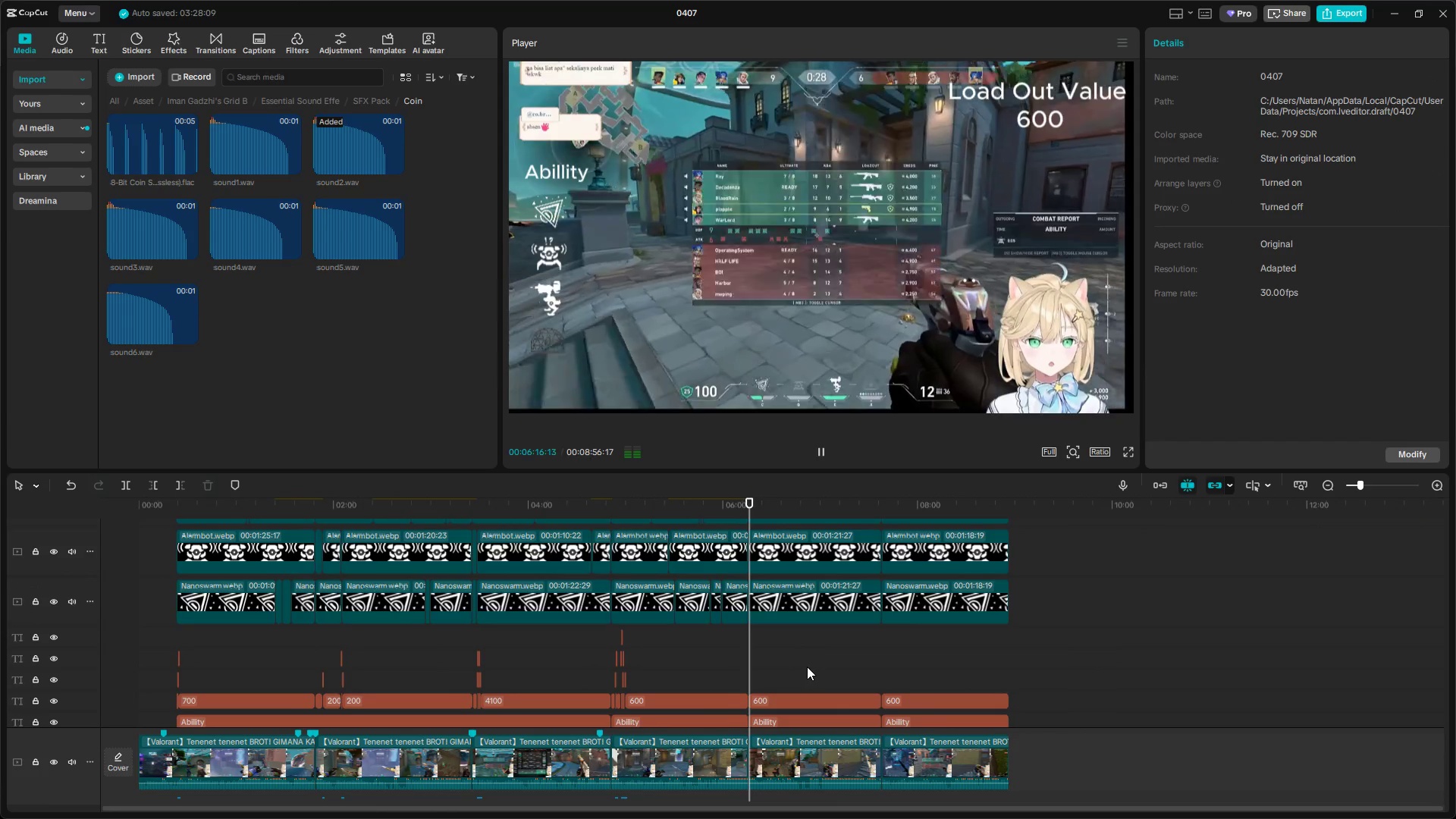 
key(Space)
 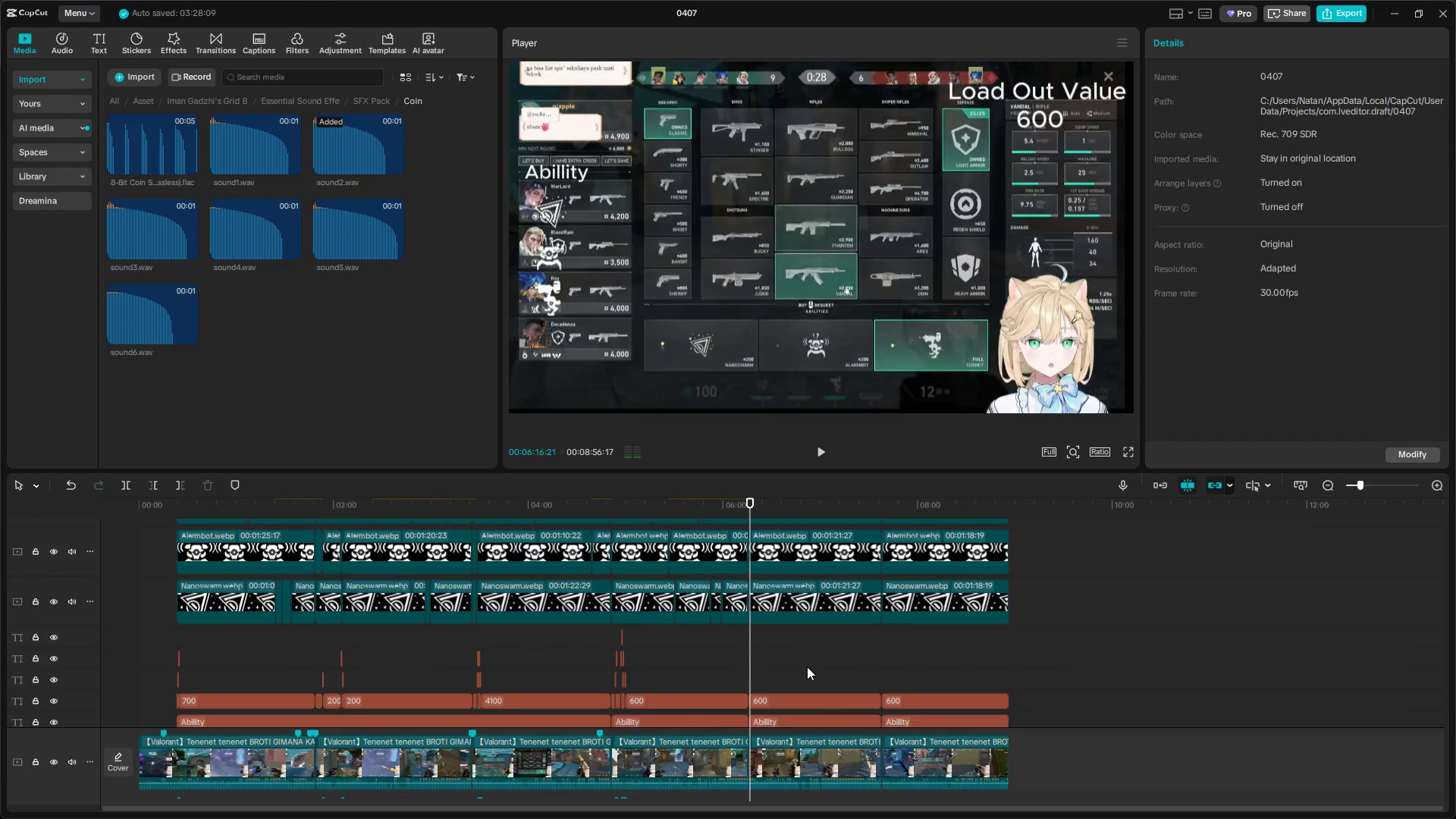 
left_click([791, 543])
 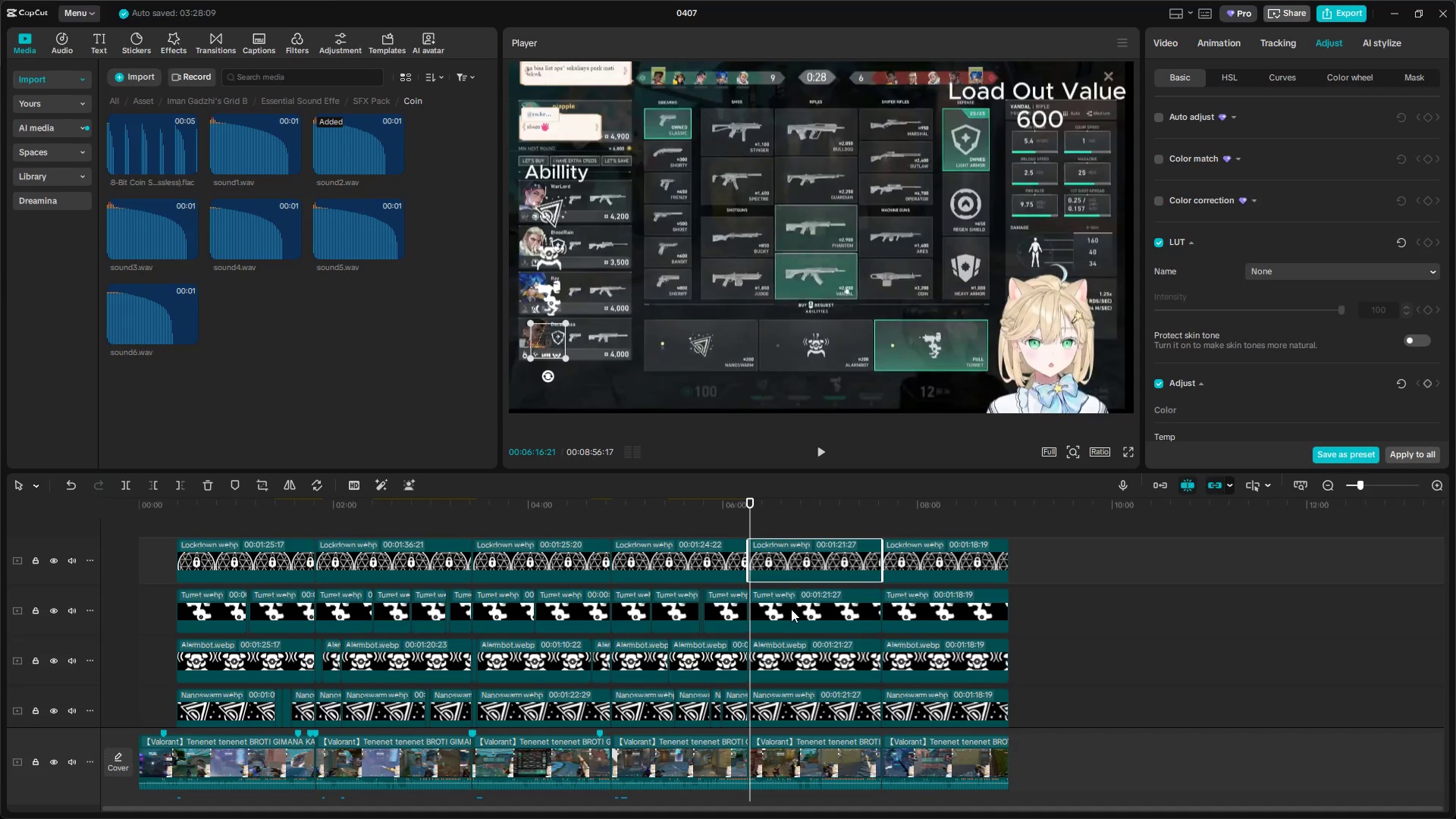 
scroll: coordinate [810, 670], scroll_direction: up, amount: 6.0
 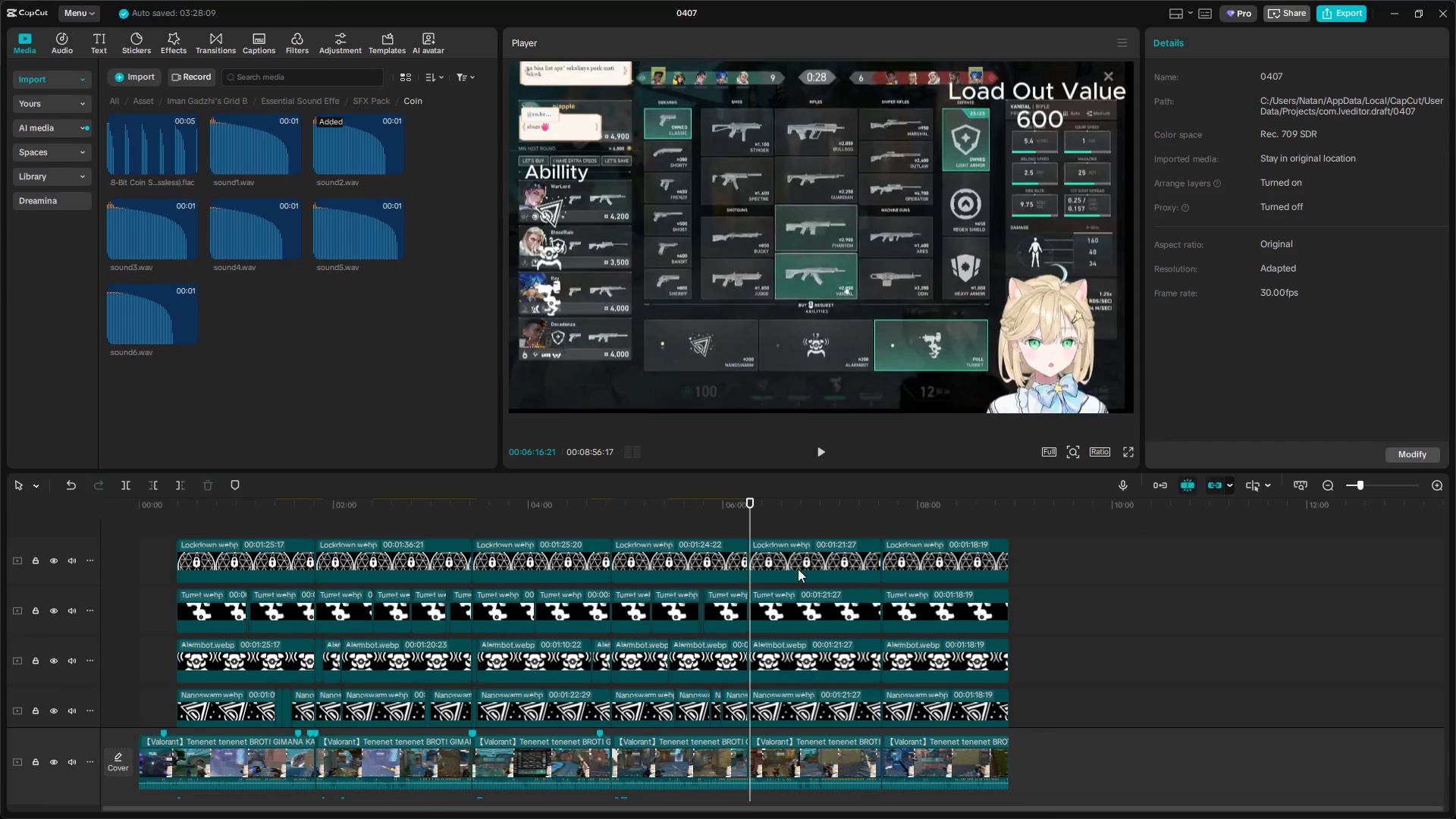 
left_click([791, 611])
 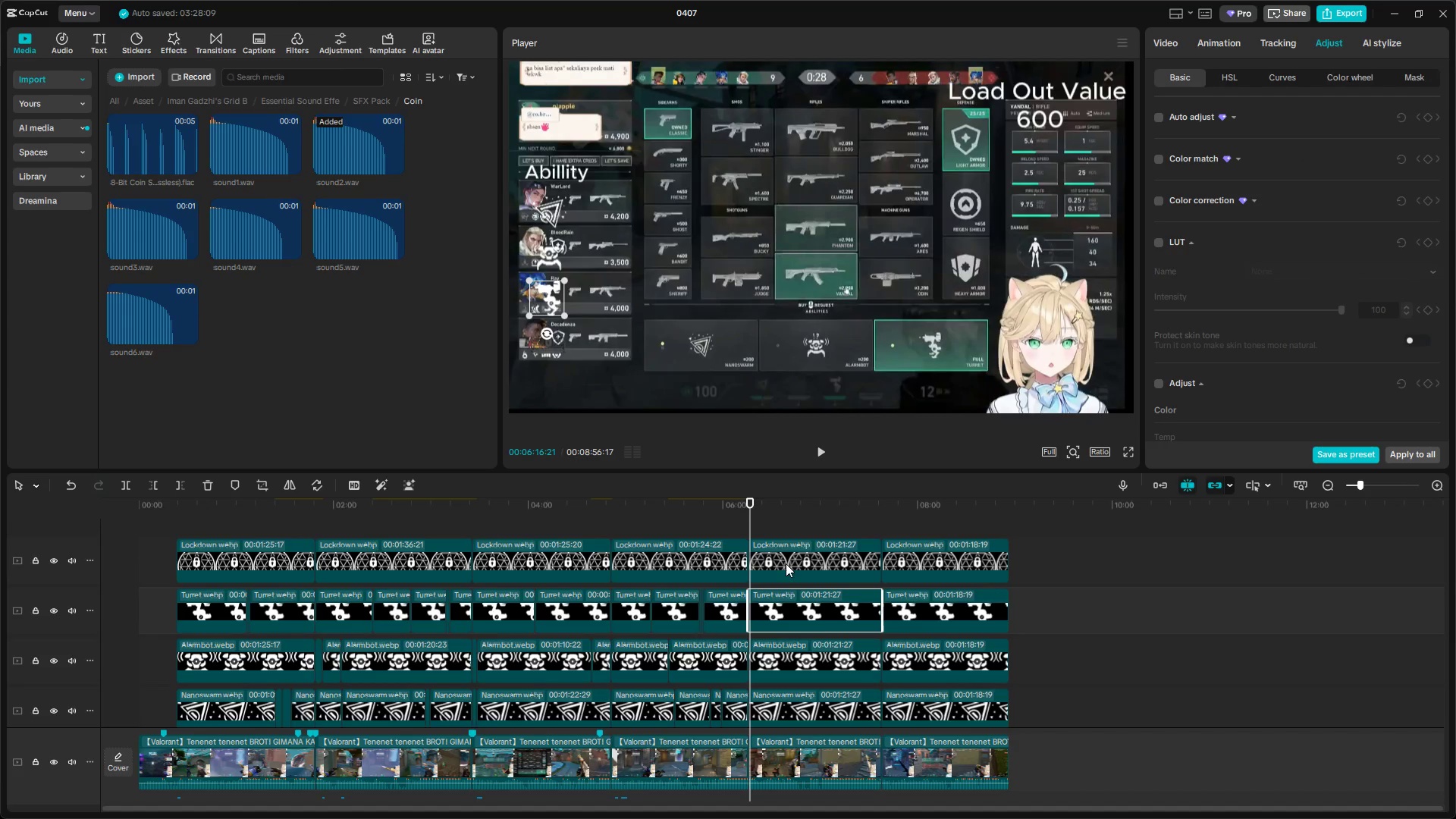 
right_click([781, 602])
 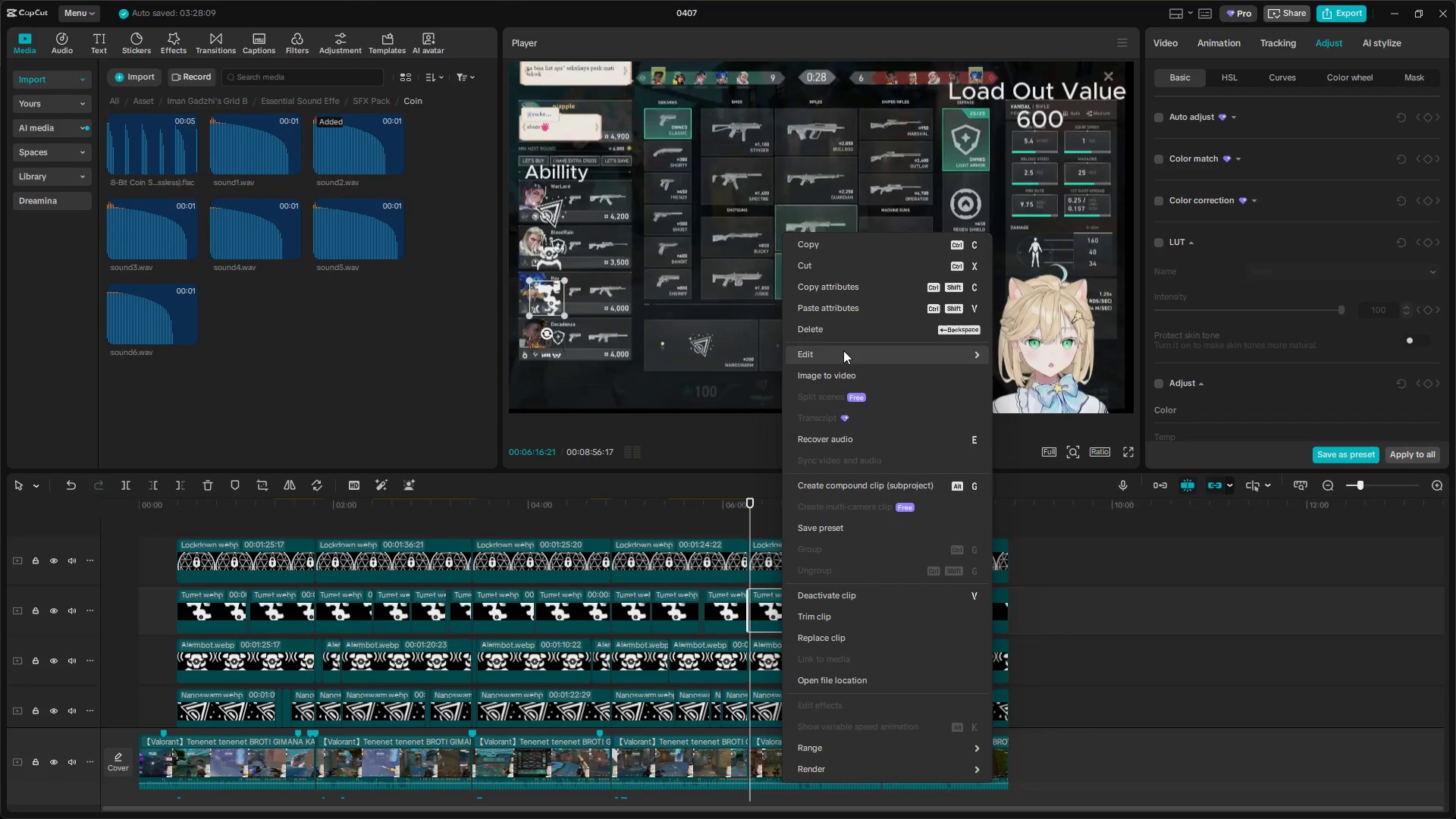 
left_click([855, 300])
 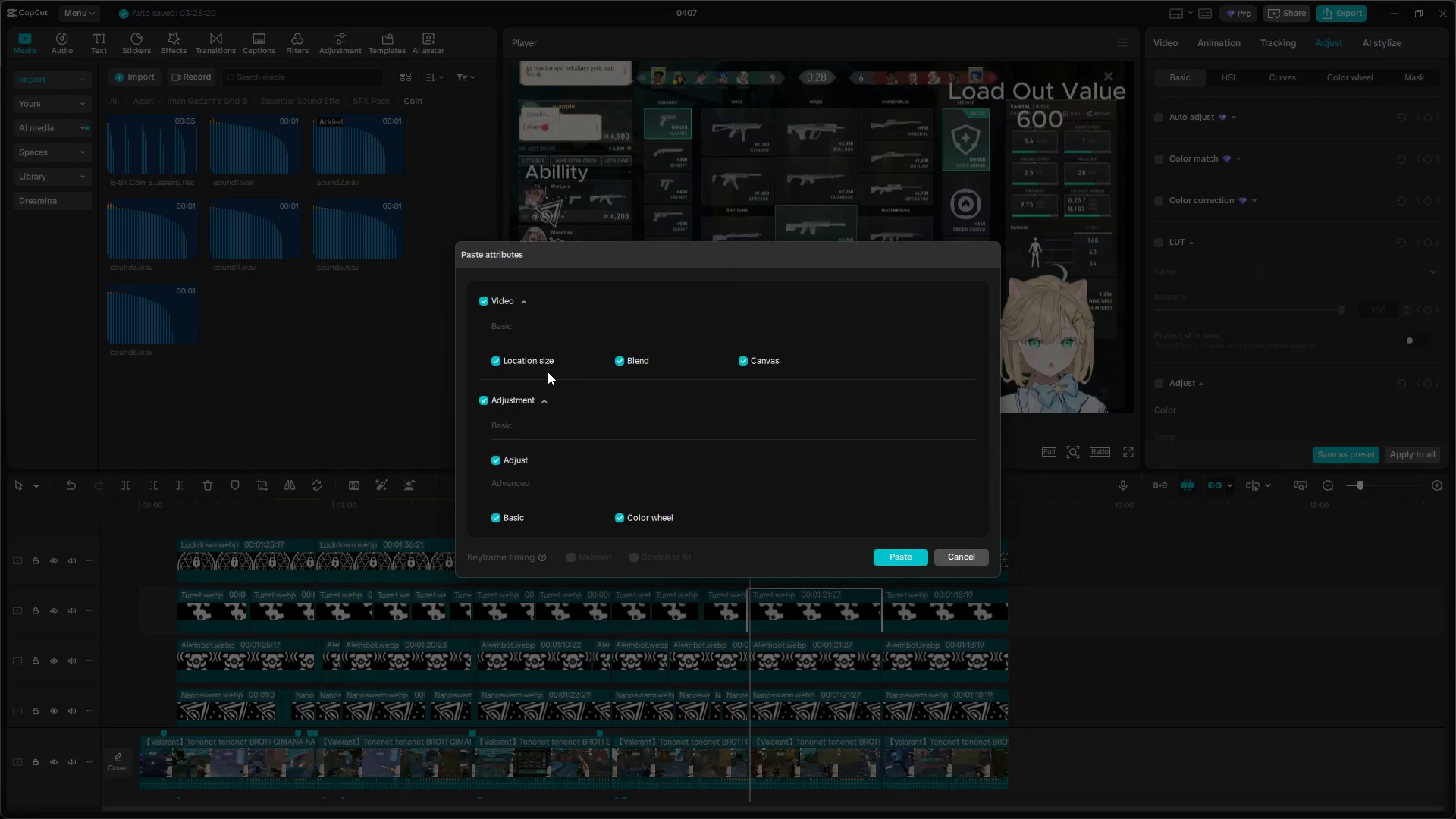 
left_click([488, 303])
 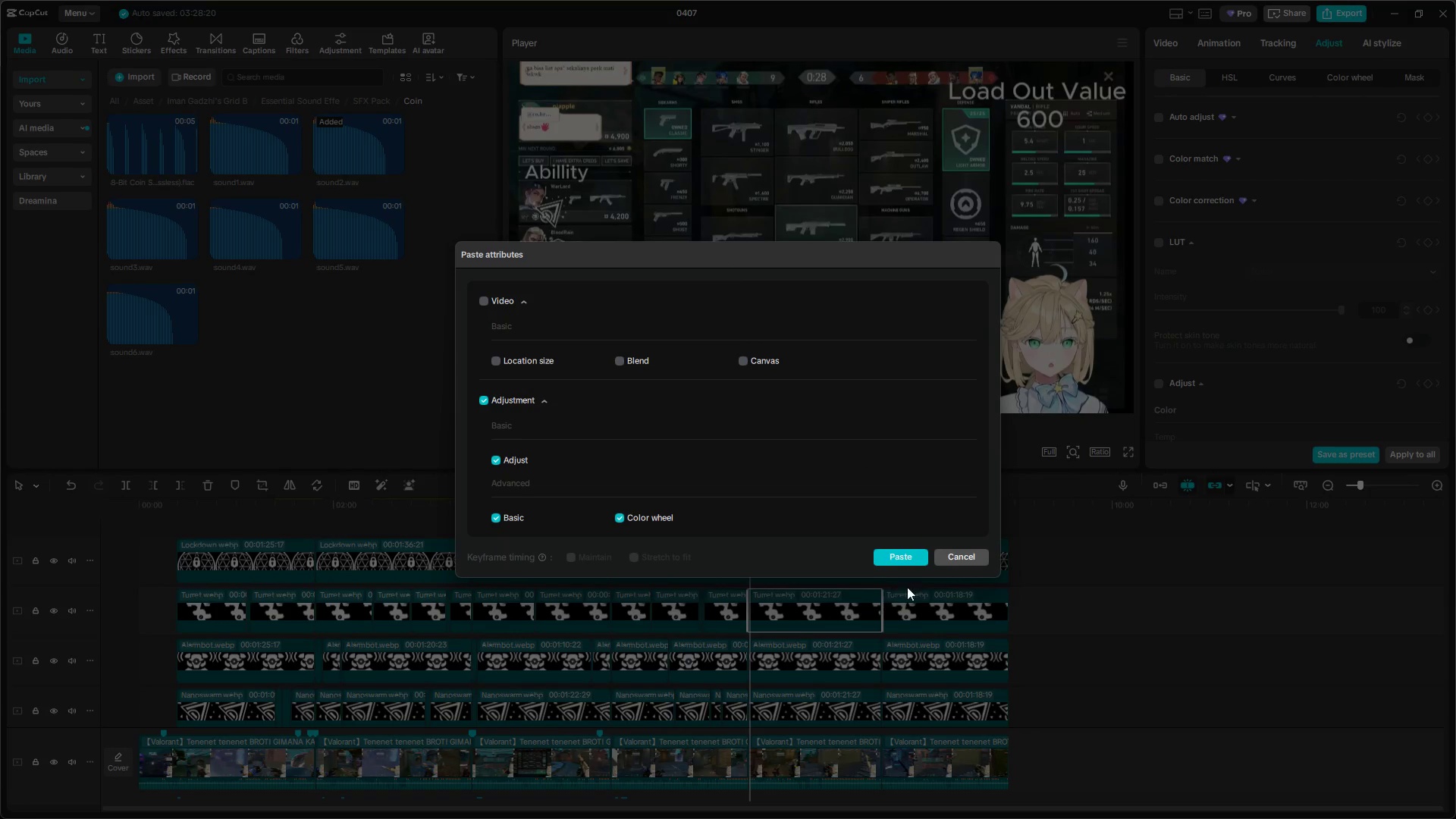 
left_click([902, 557])
 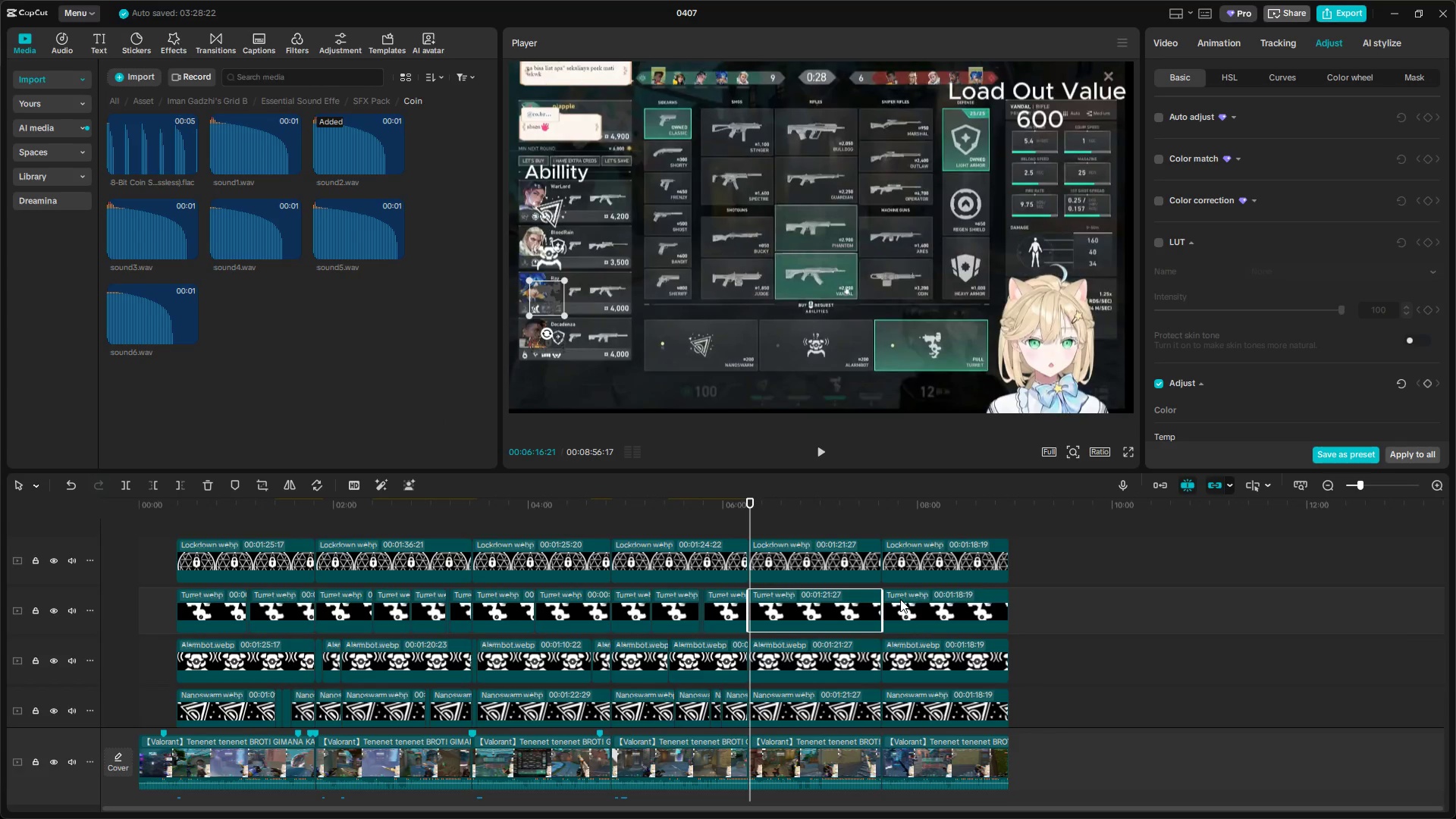 
hold_key(key=ControlLeft, duration=0.78)
scroll: coordinate [900, 599], scroll_direction: up, amount: 4.0
 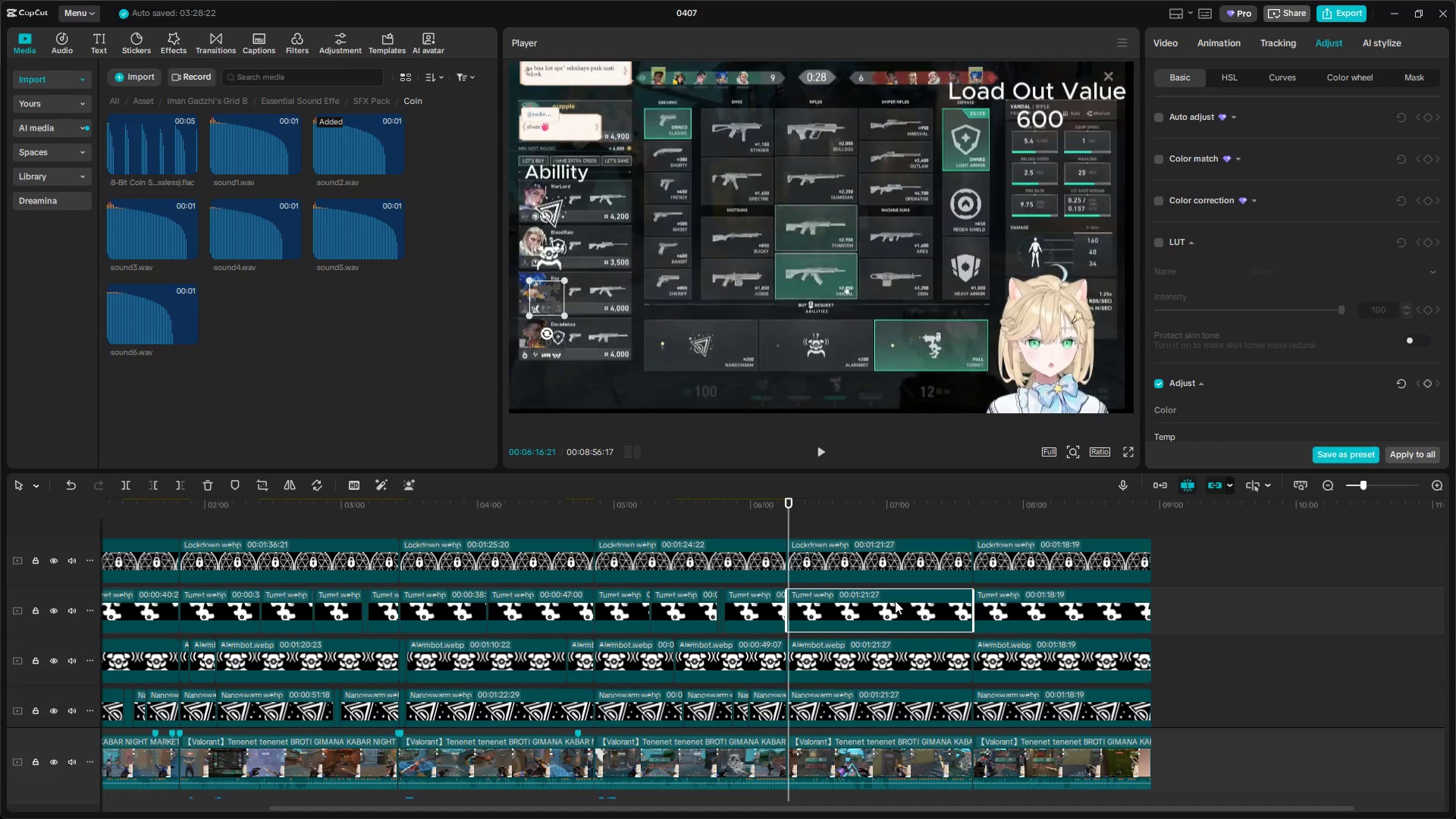 
left_click([871, 616])
 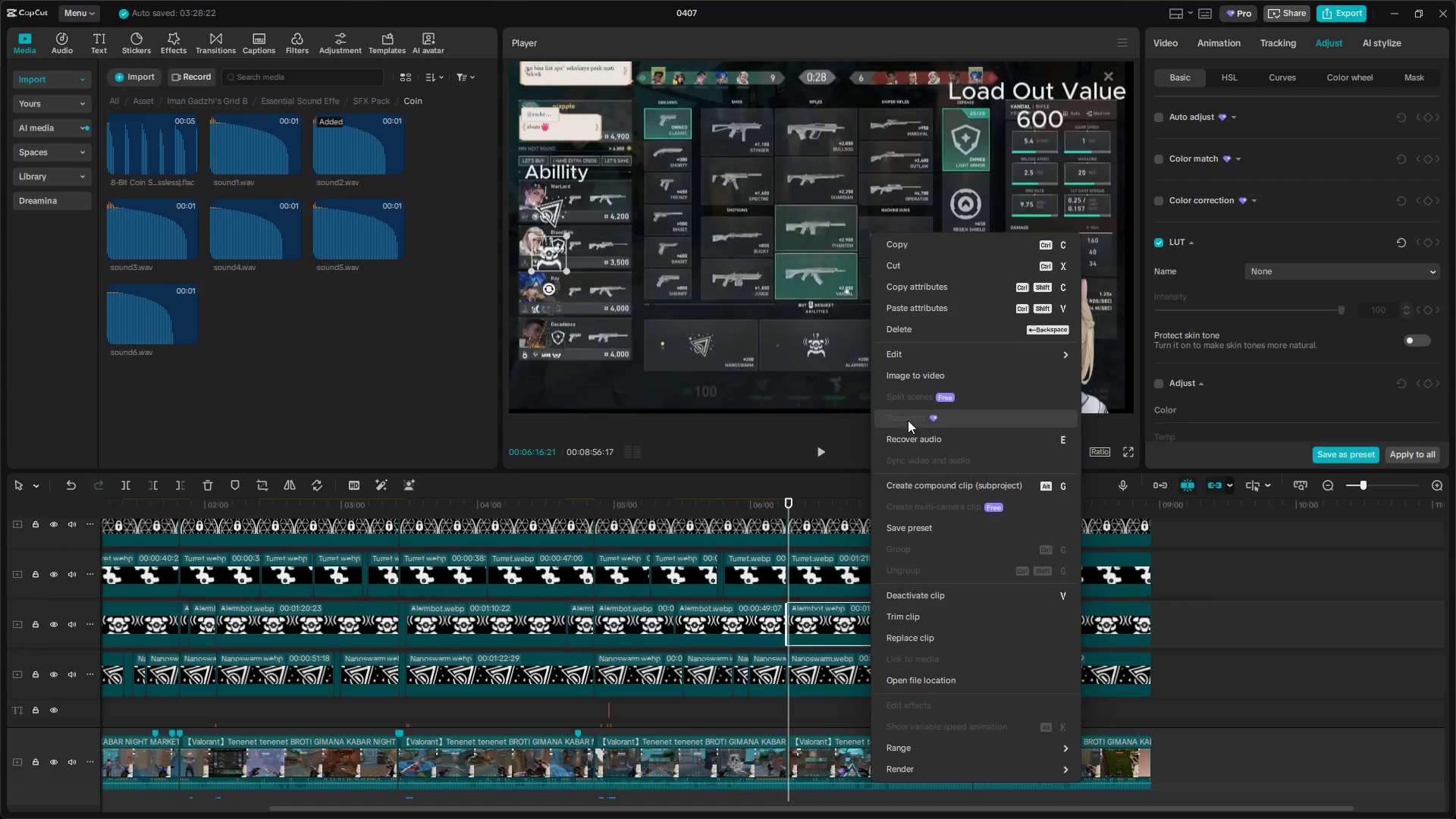 
scroll: coordinate [890, 604], scroll_direction: down, amount: 2.0
 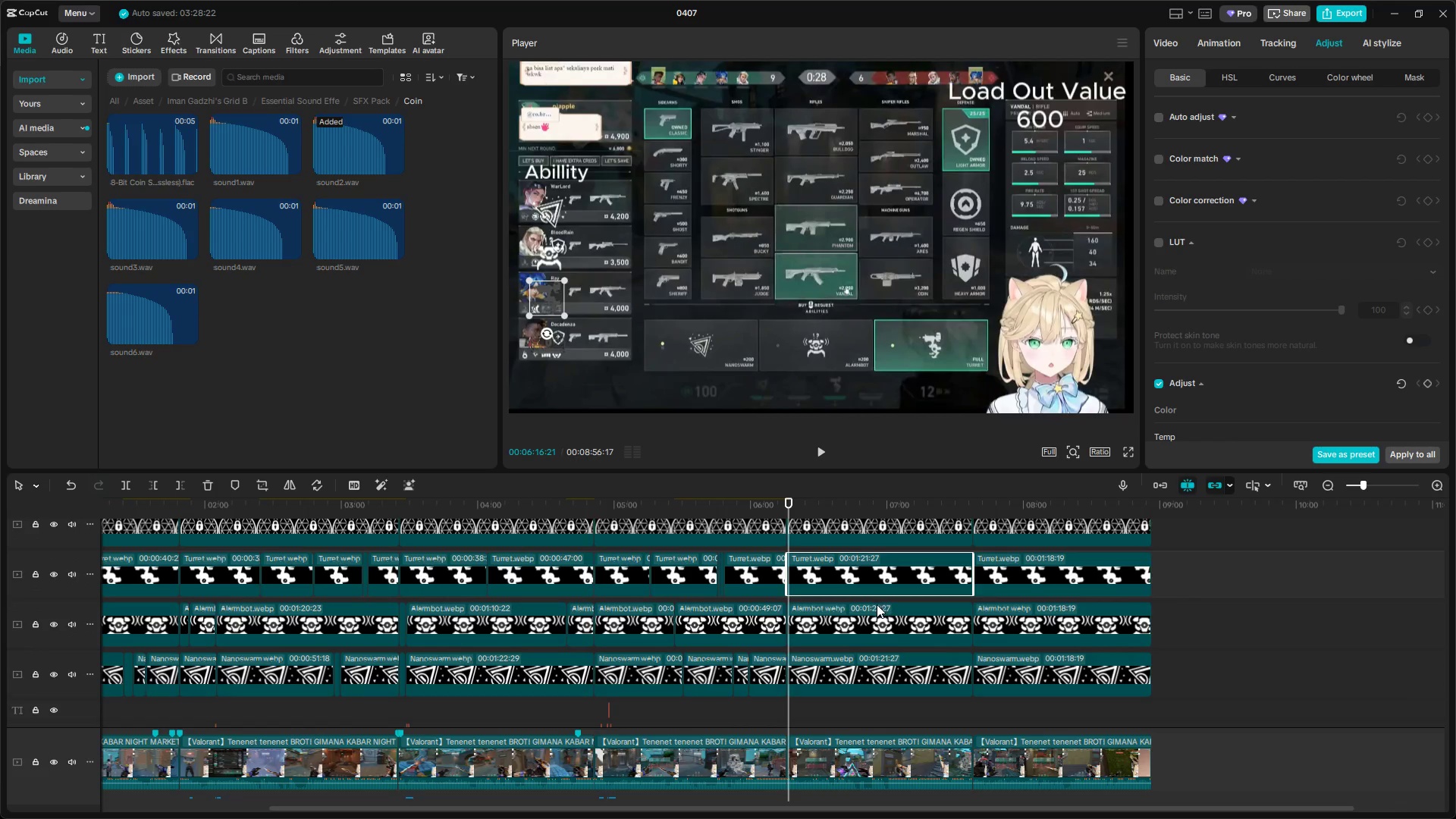 
left_click([918, 312])
 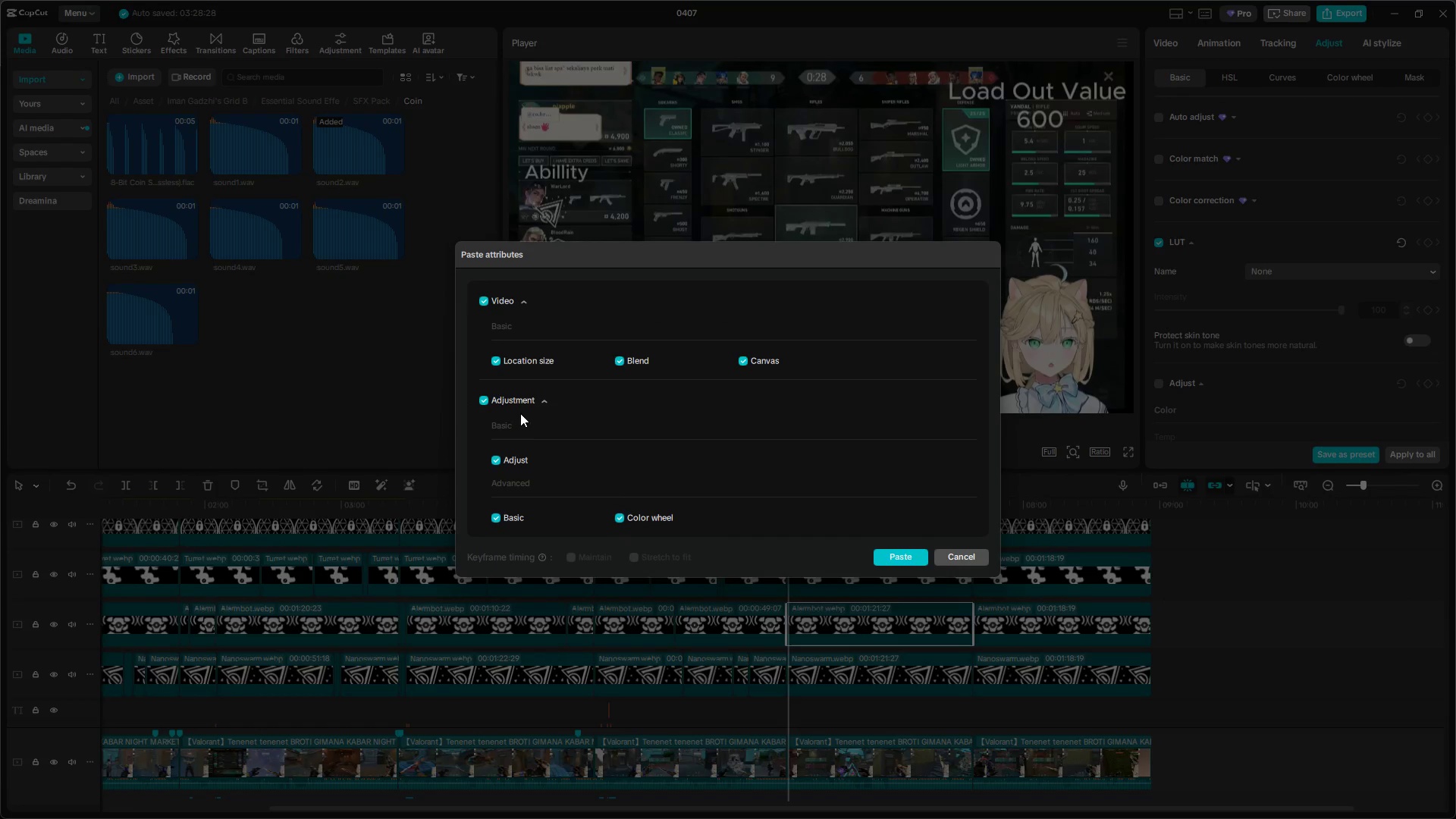 
left_click([486, 301])
 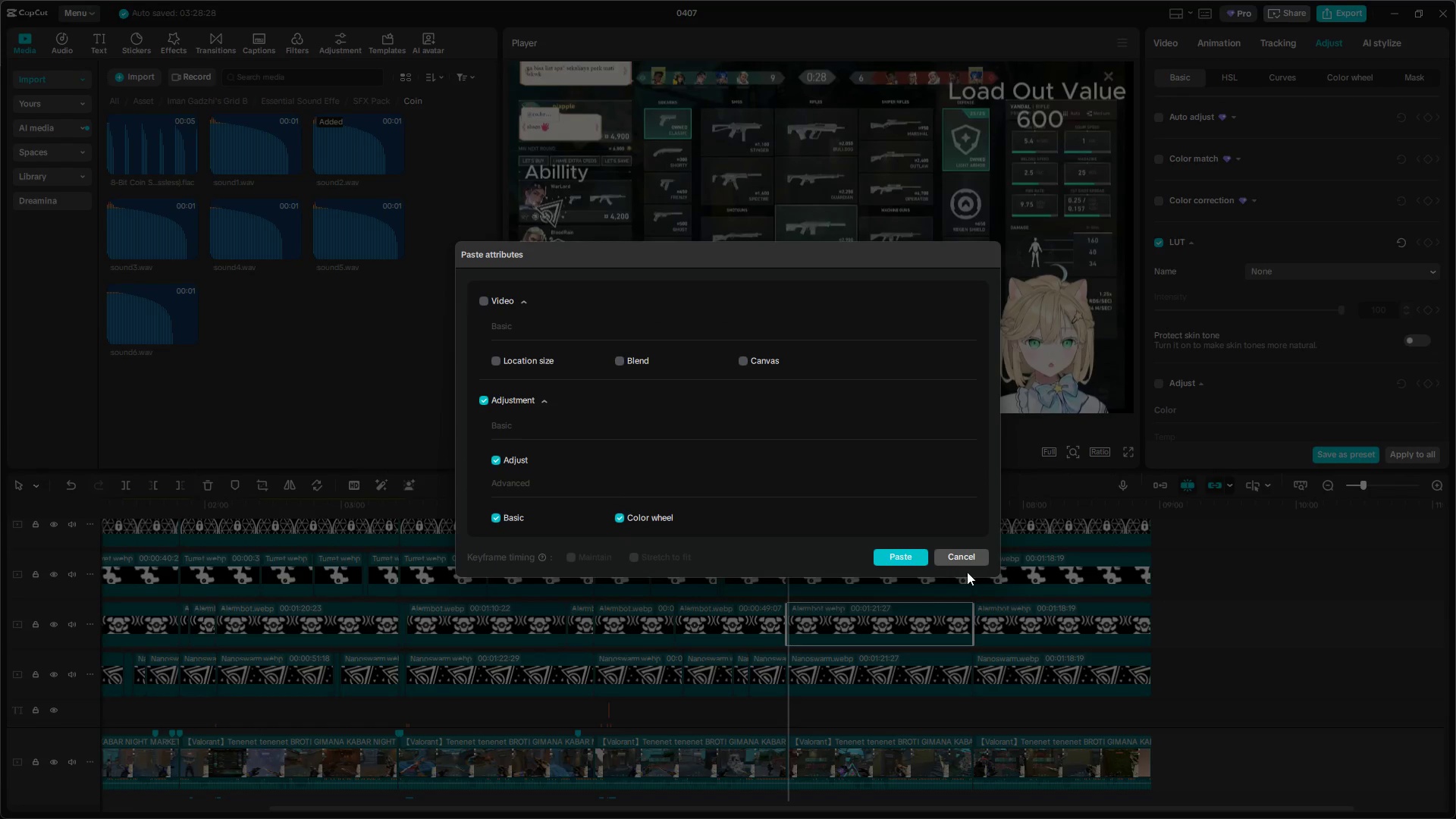 
left_click([910, 557])
 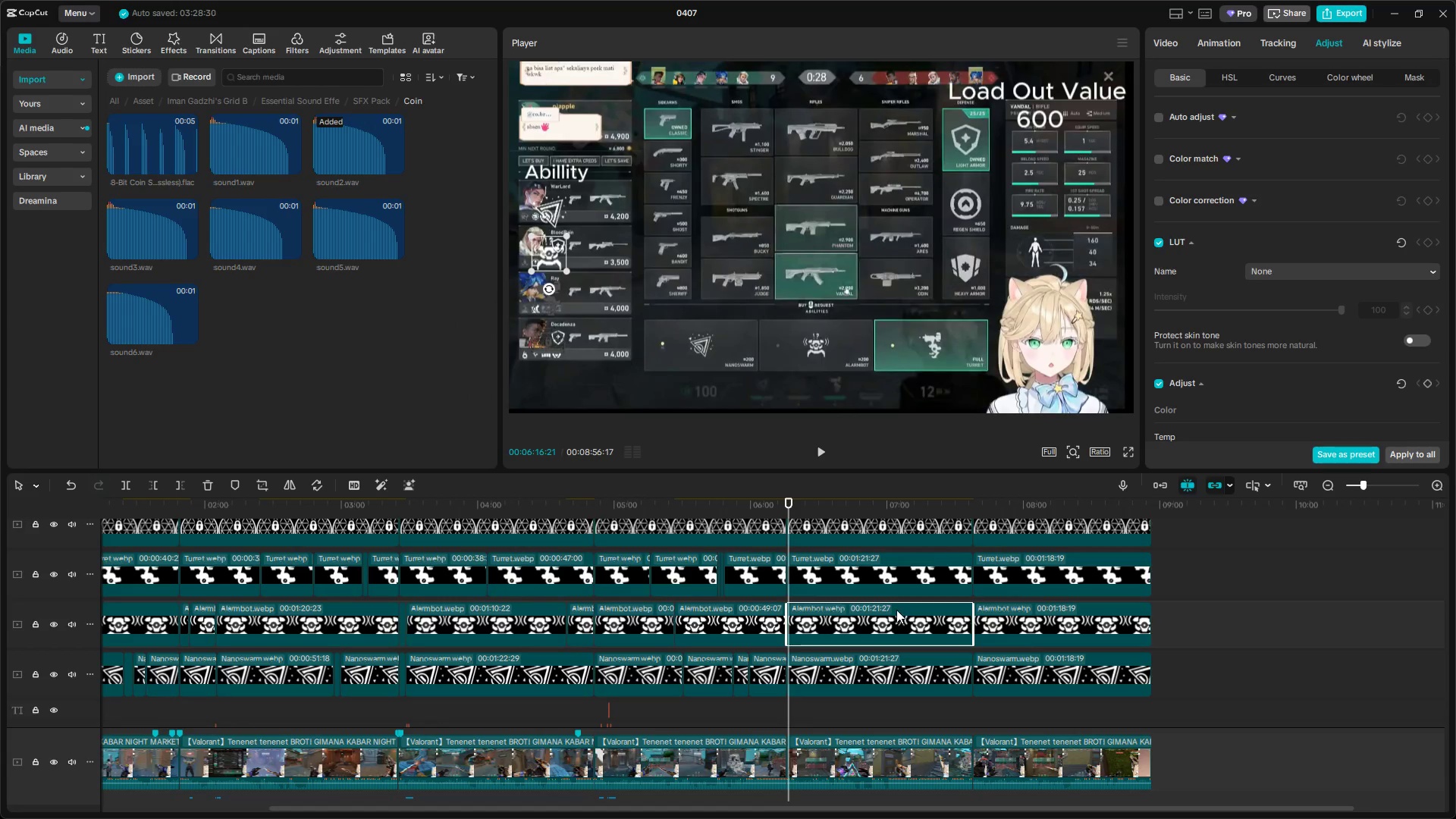 
left_click([876, 664])
 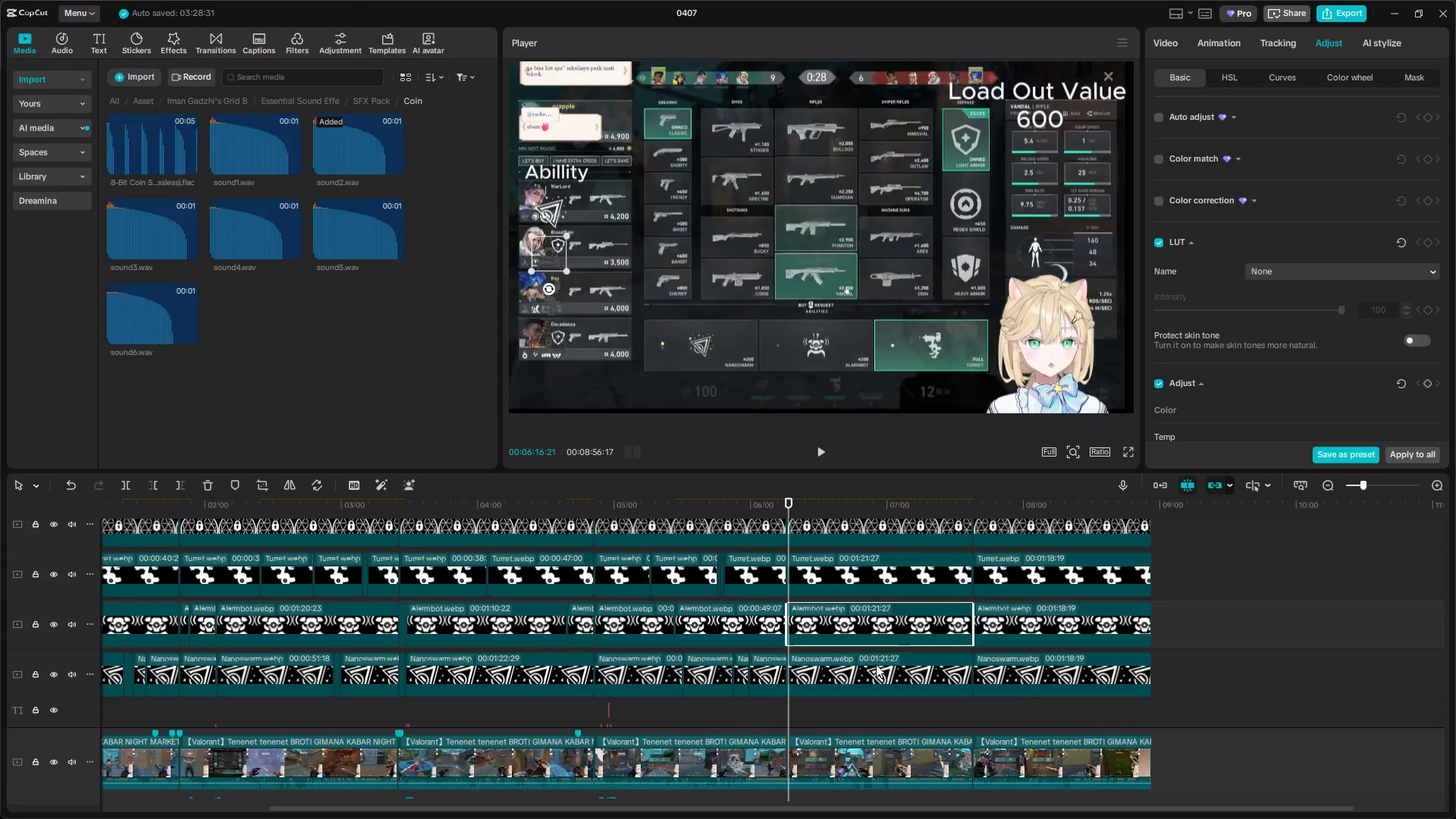 
right_click([876, 664])
 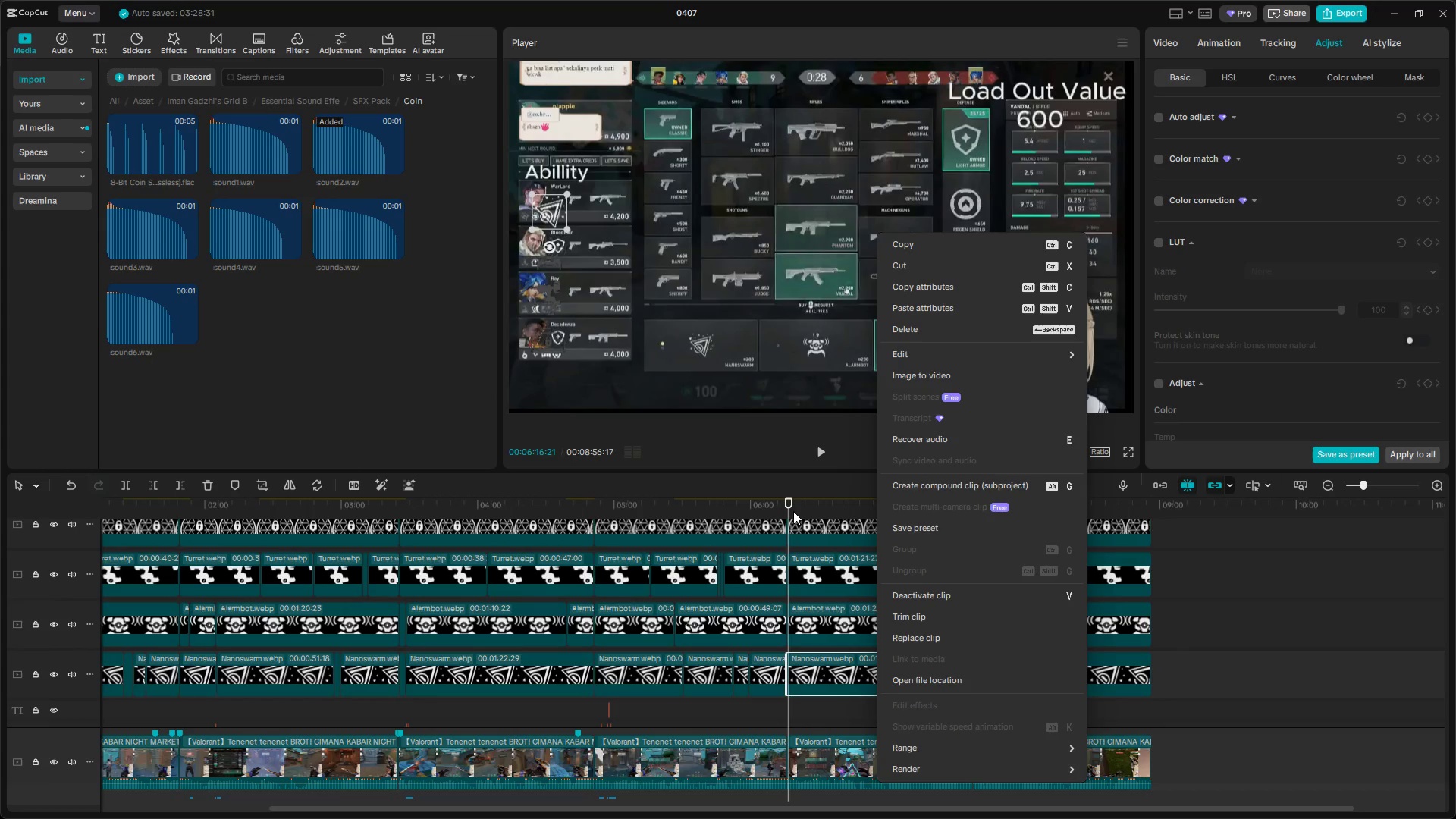 
left_click_drag(start_coordinate=[789, 507], to_coordinate=[785, 506])
 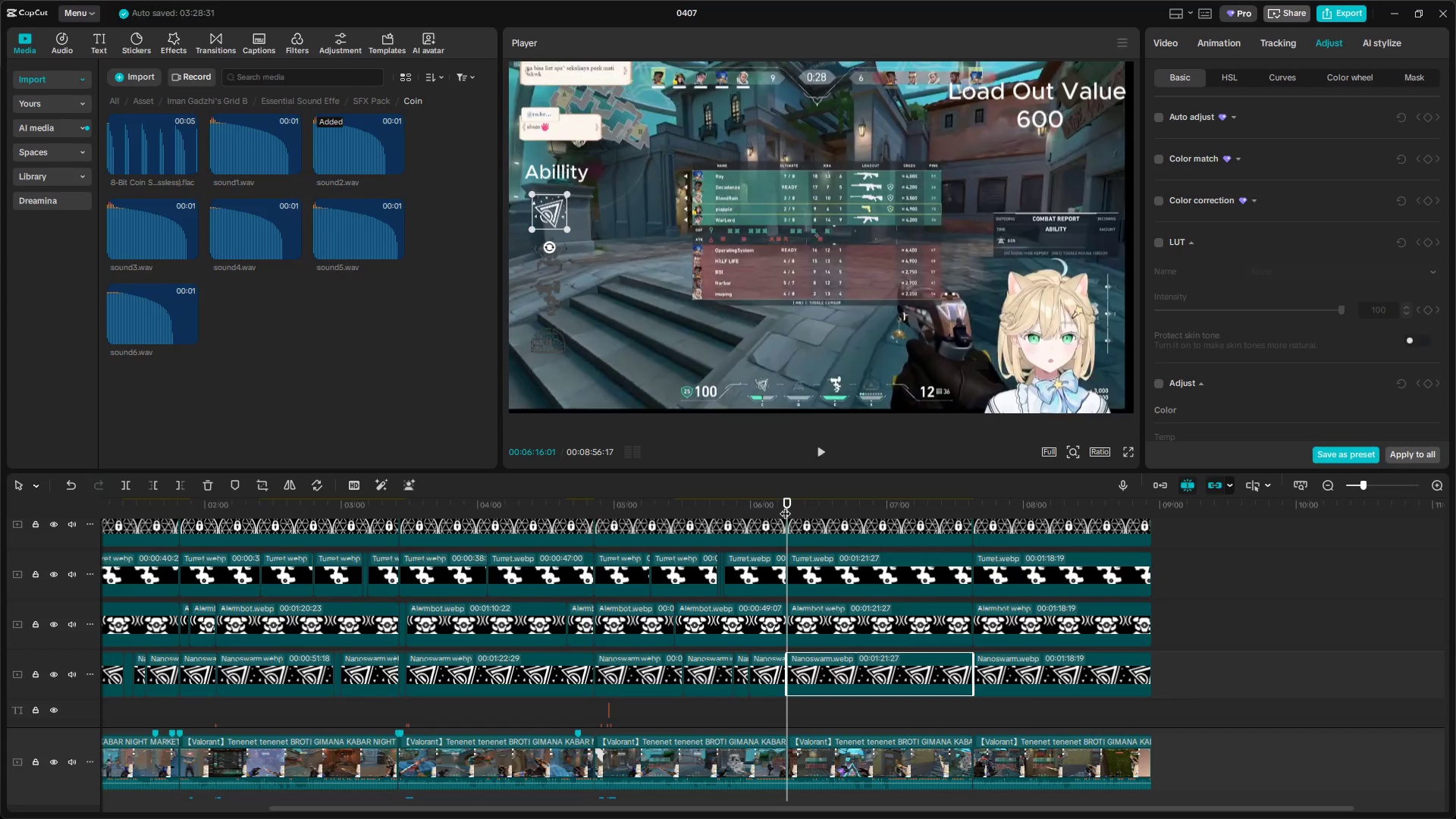 
key(Space)
 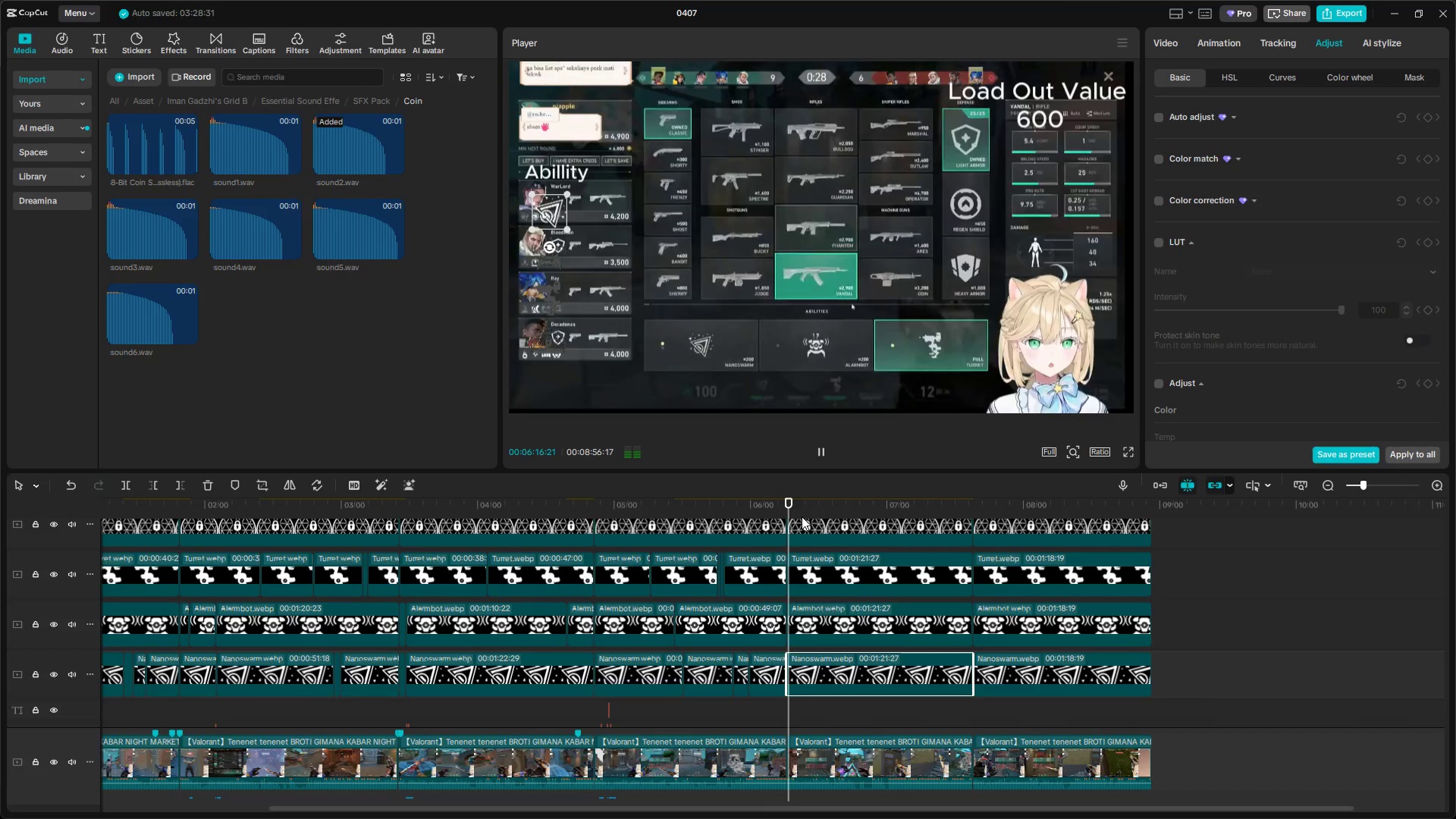 
key(Space)
 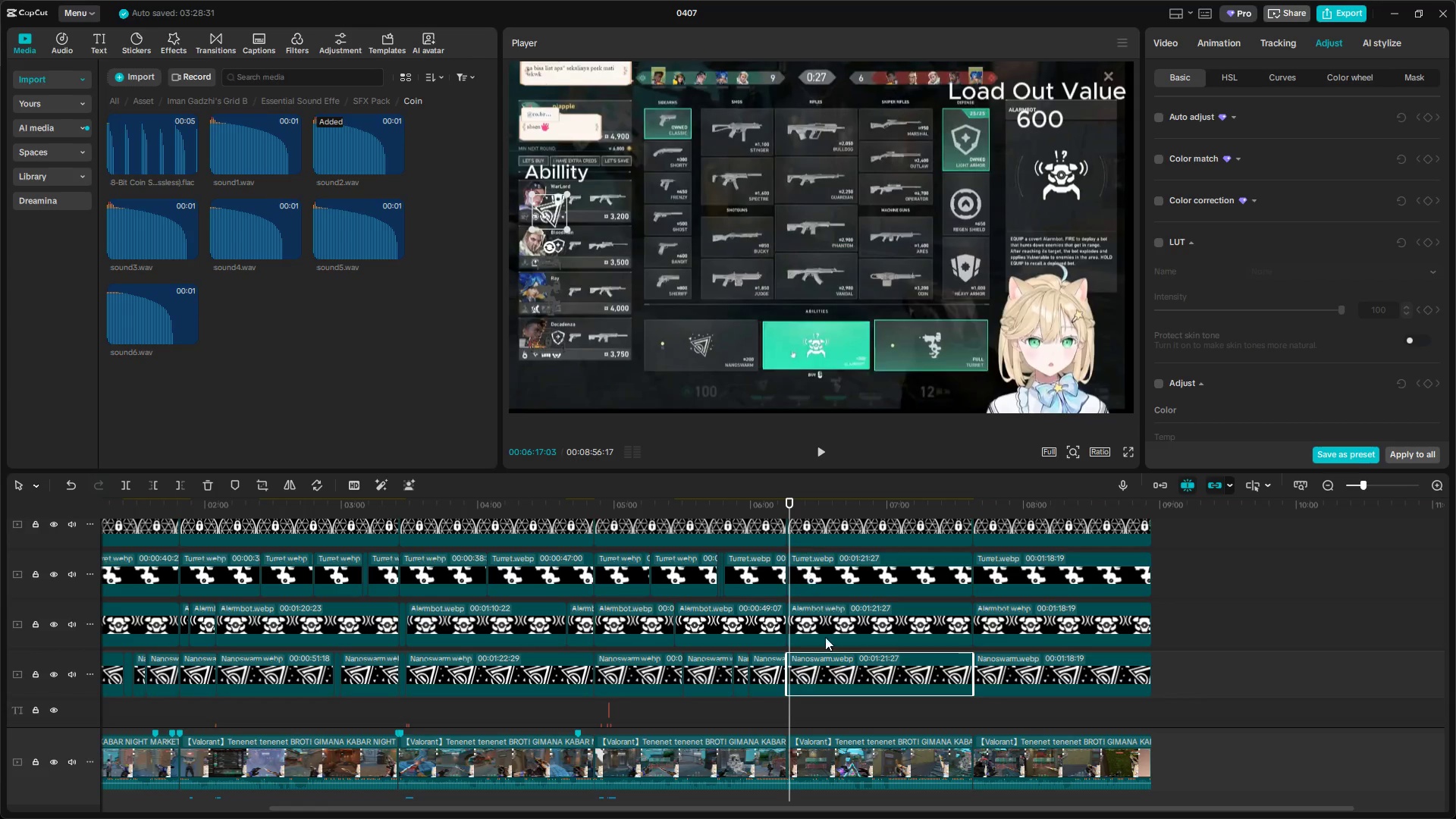 
hold_key(key=ControlLeft, duration=1.42)
 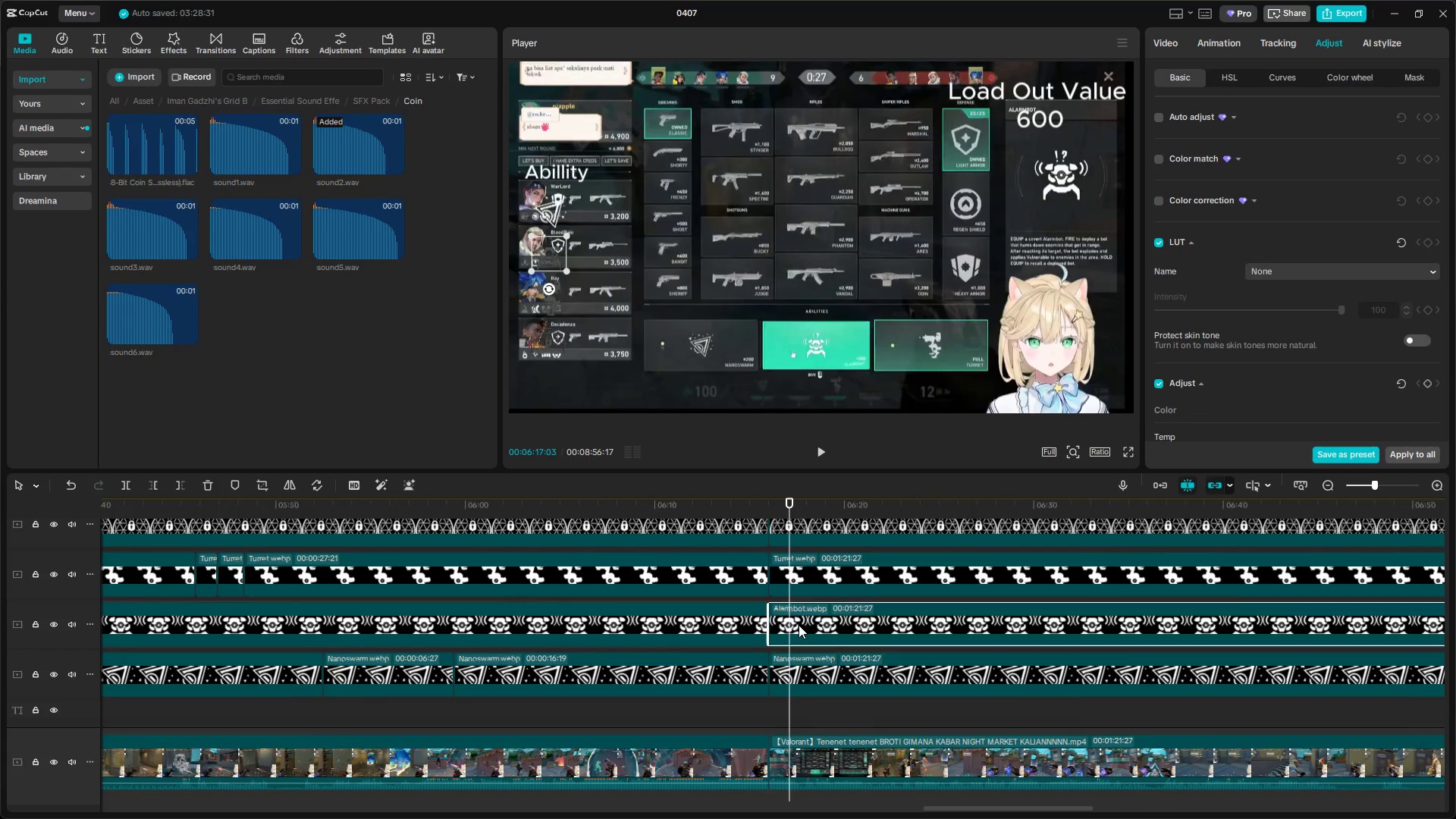 
left_click([799, 626])
 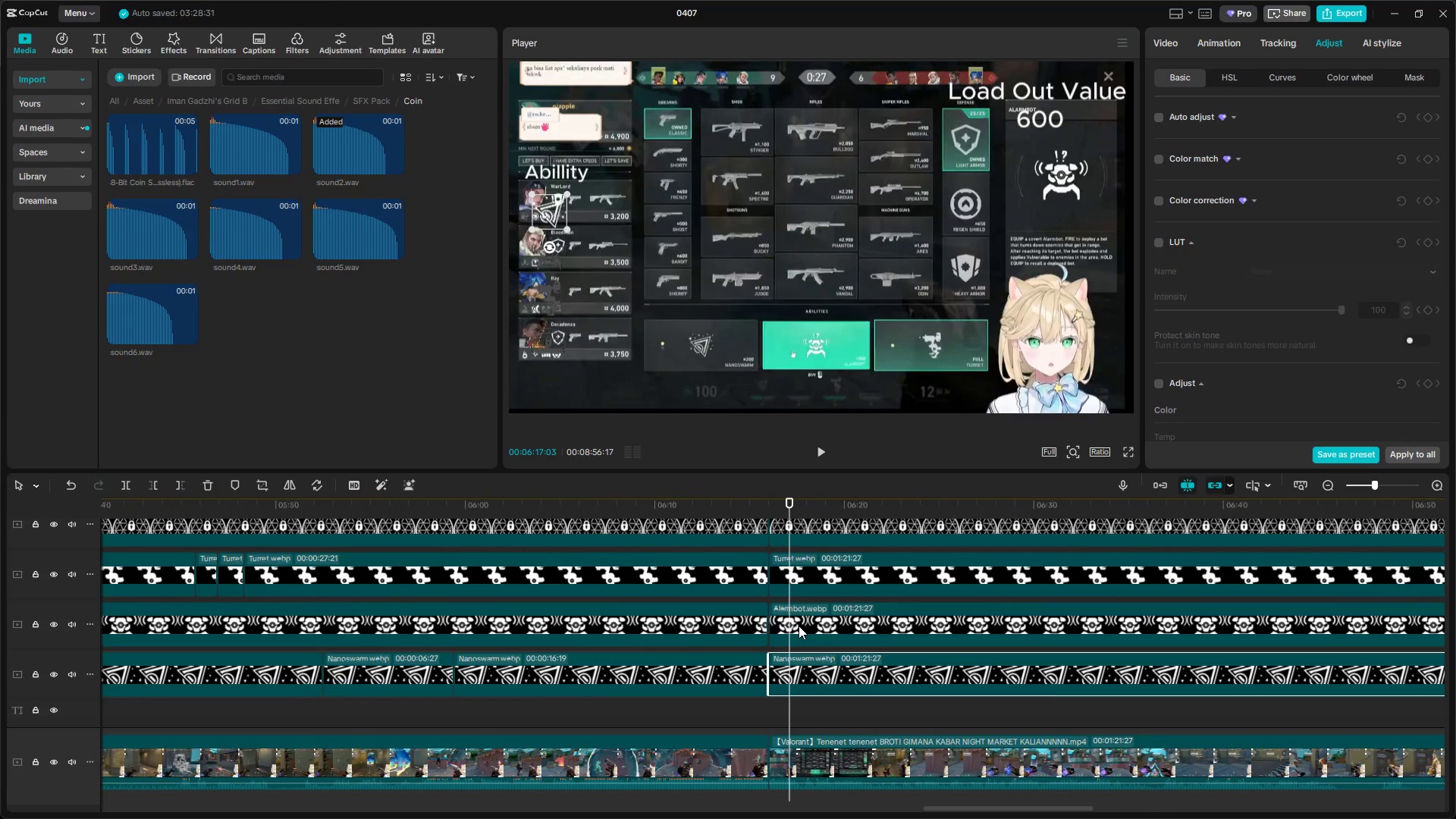 
scroll: coordinate [843, 655], scroll_direction: up, amount: 21.0
 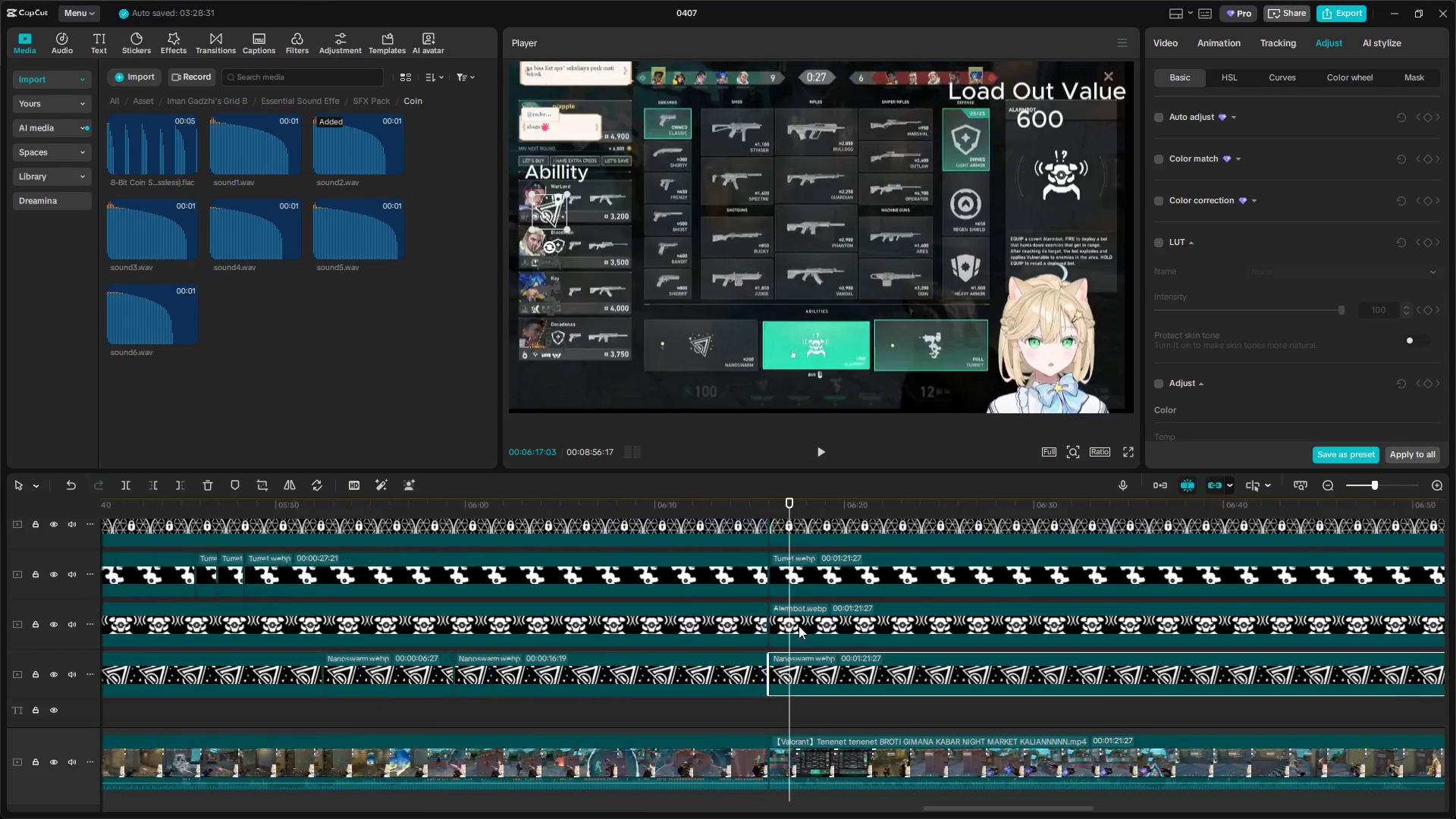 
key(Shift+E)
 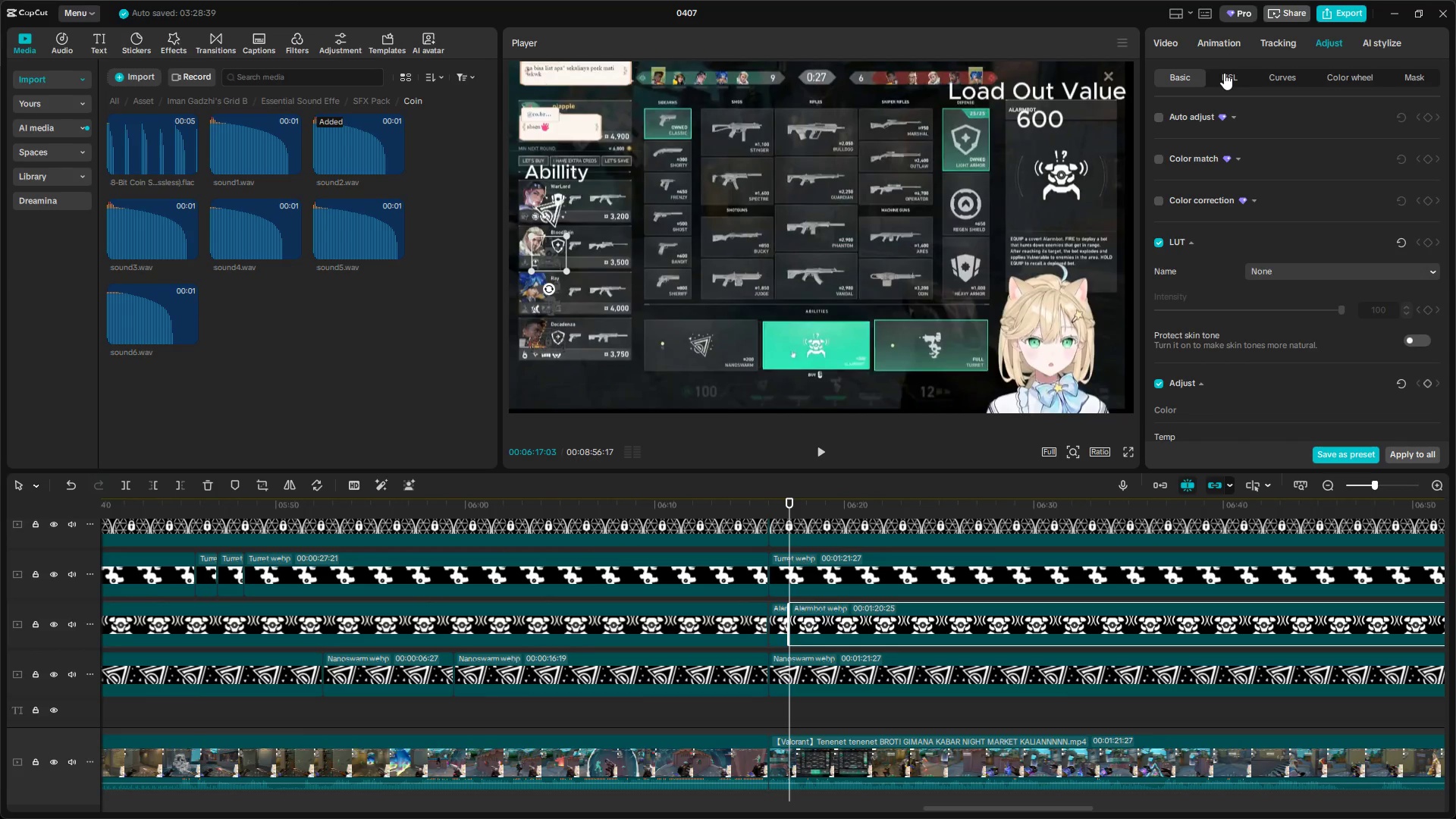 
left_click([1162, 381])
 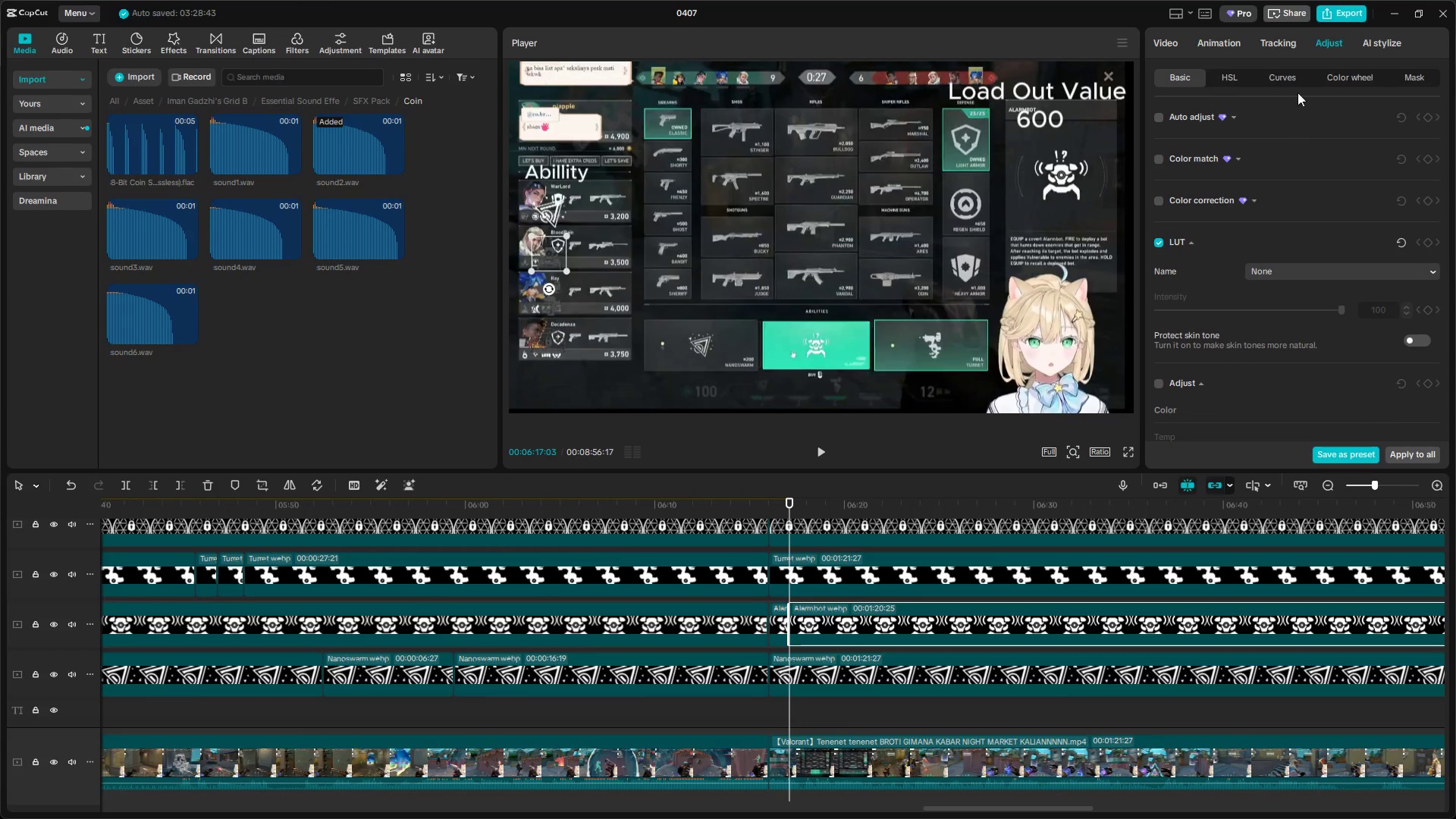 
left_click([1352, 79])
 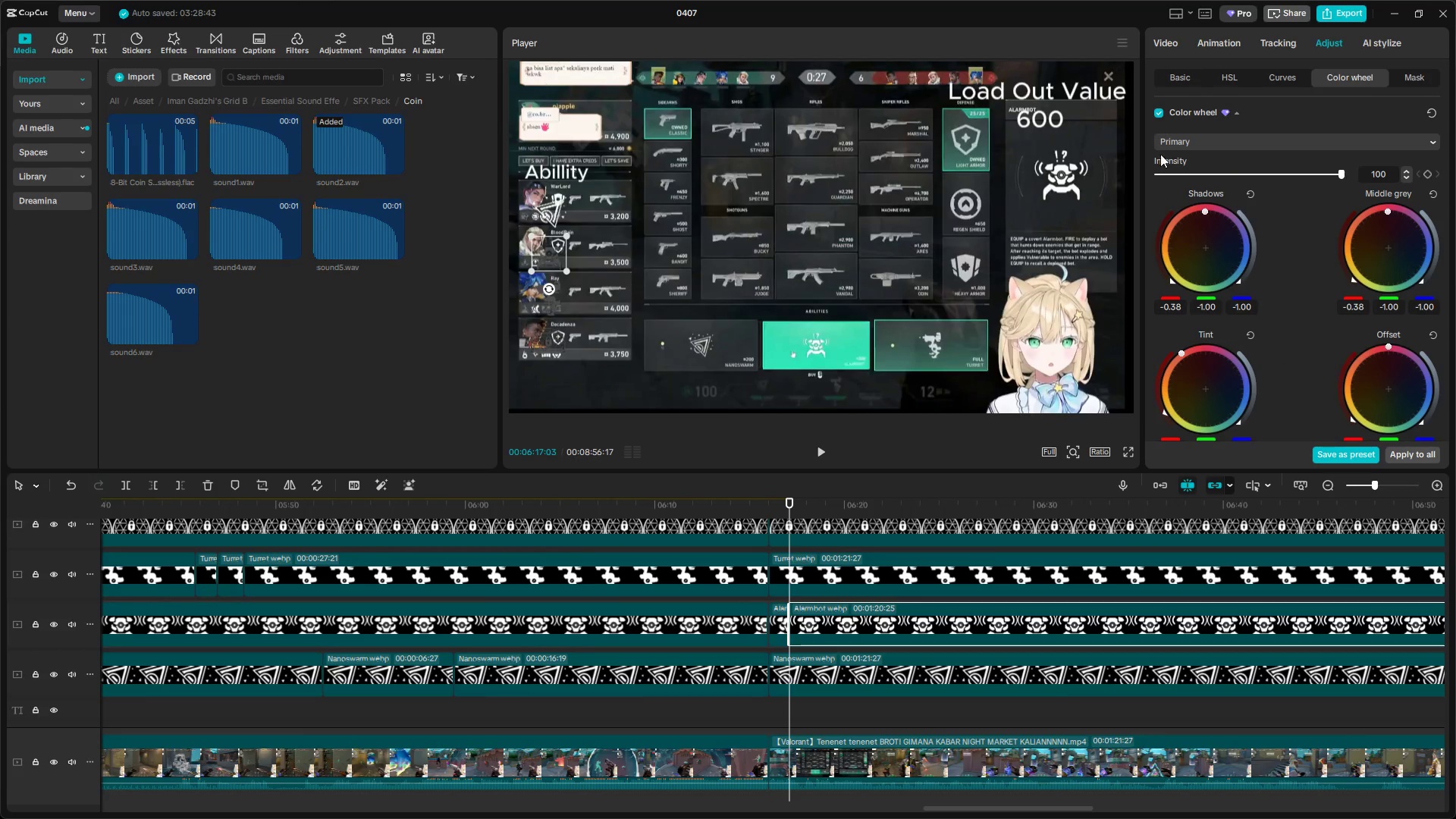 
left_click([1158, 111])
 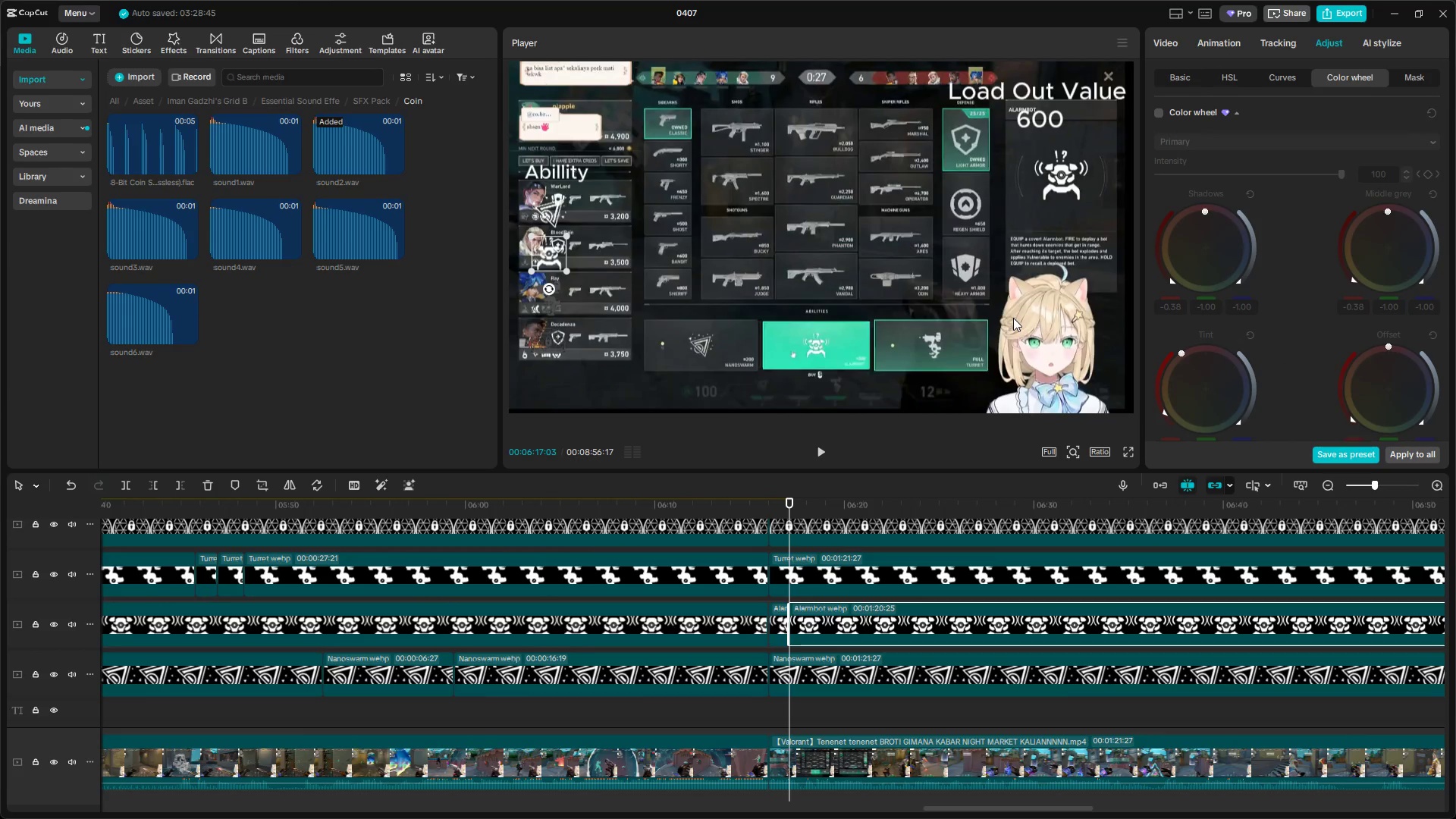 
key(Space)
 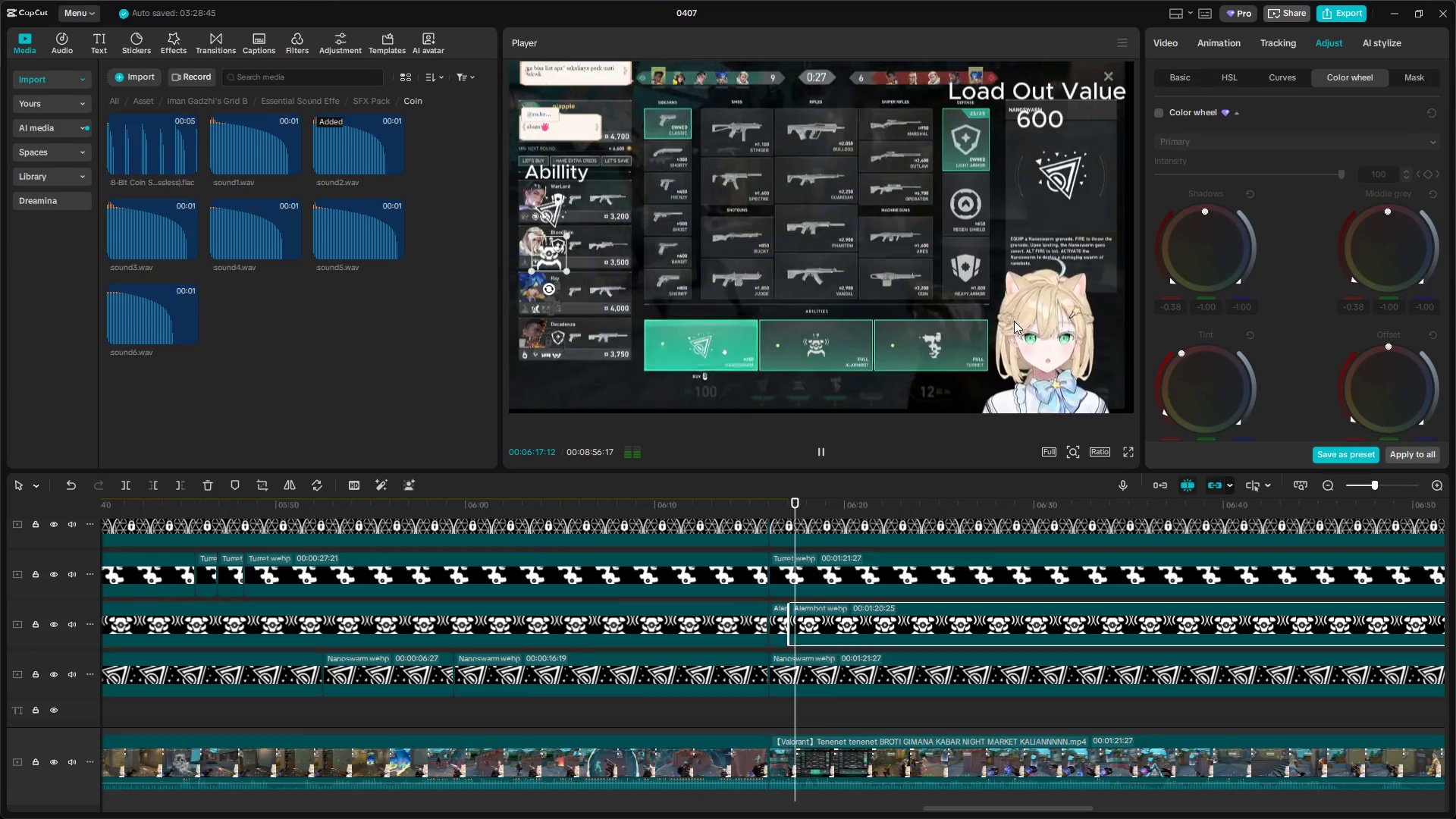 
key(Space)
 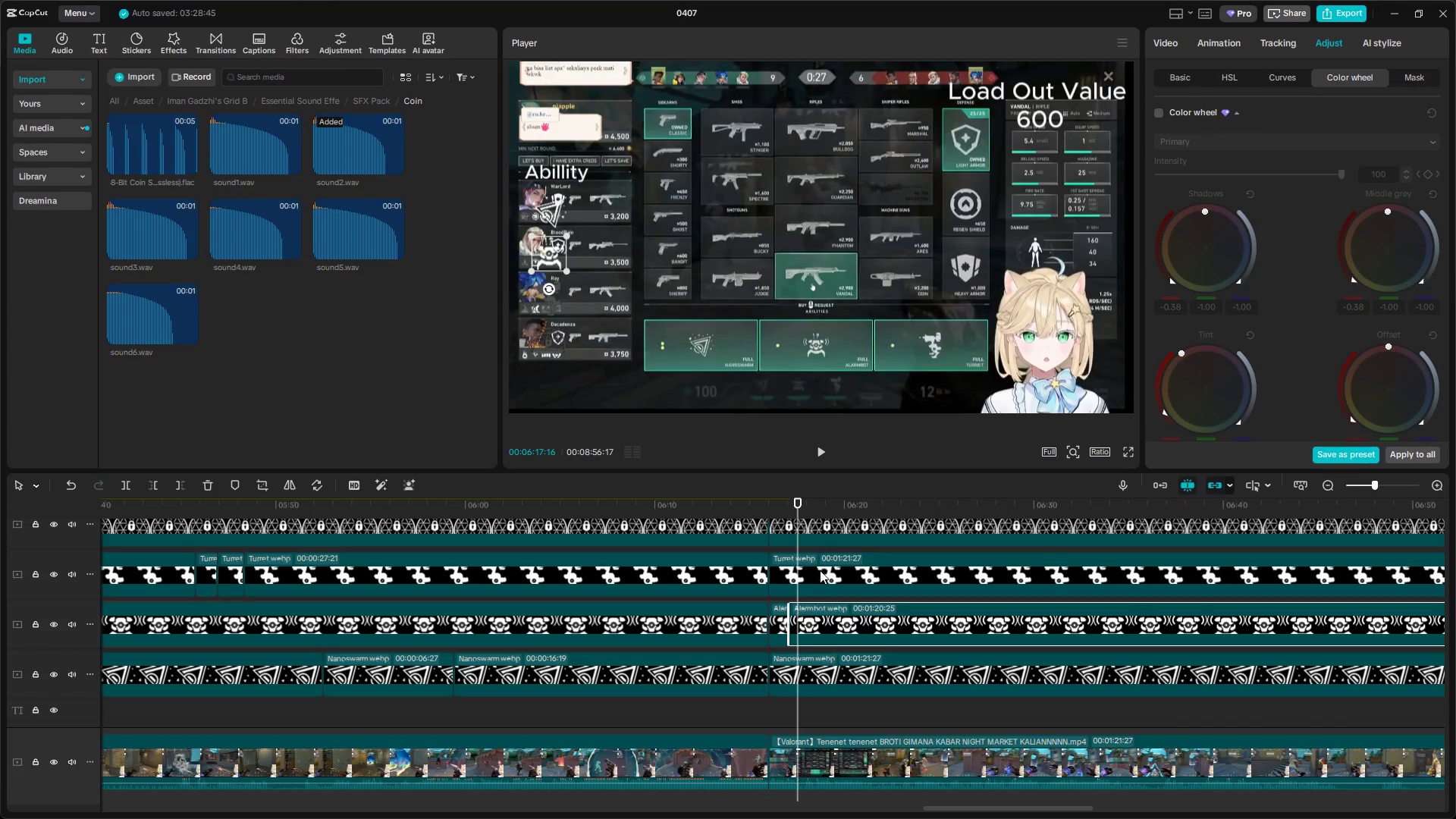 
left_click_drag(start_coordinate=[794, 561], to_coordinate=[789, 562])
 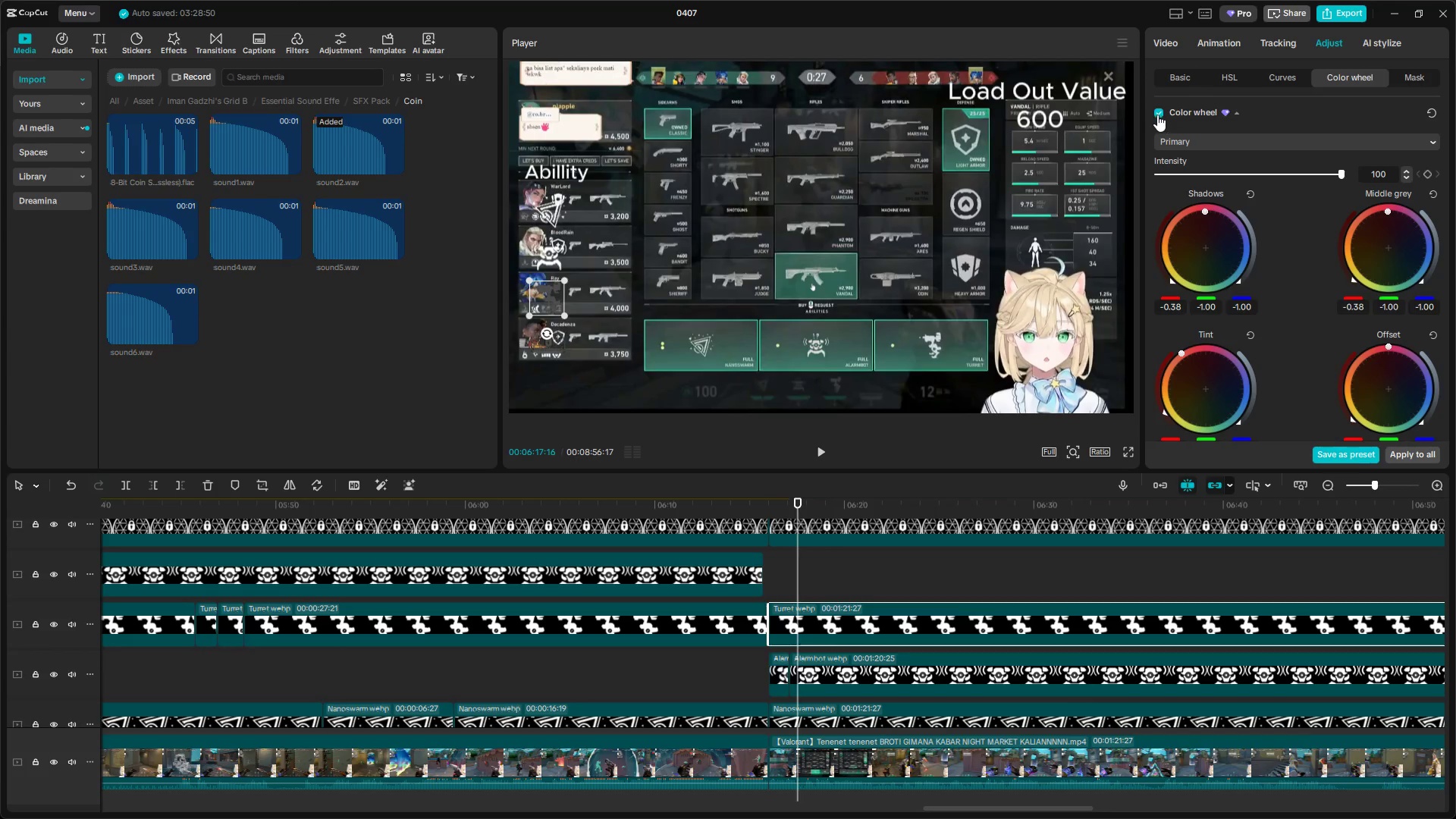 
double_click([1185, 80])
 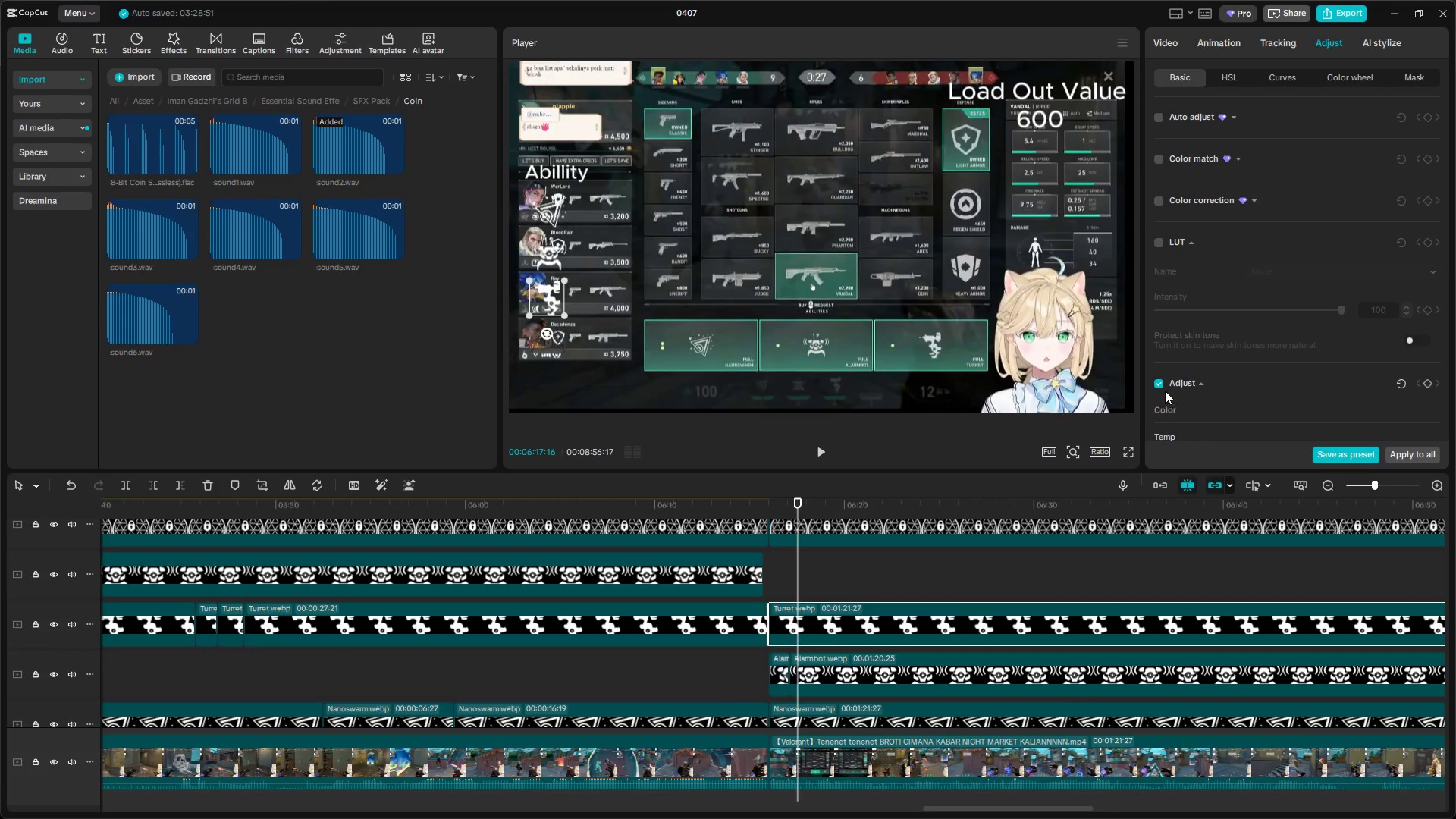 
left_click([1156, 384])
 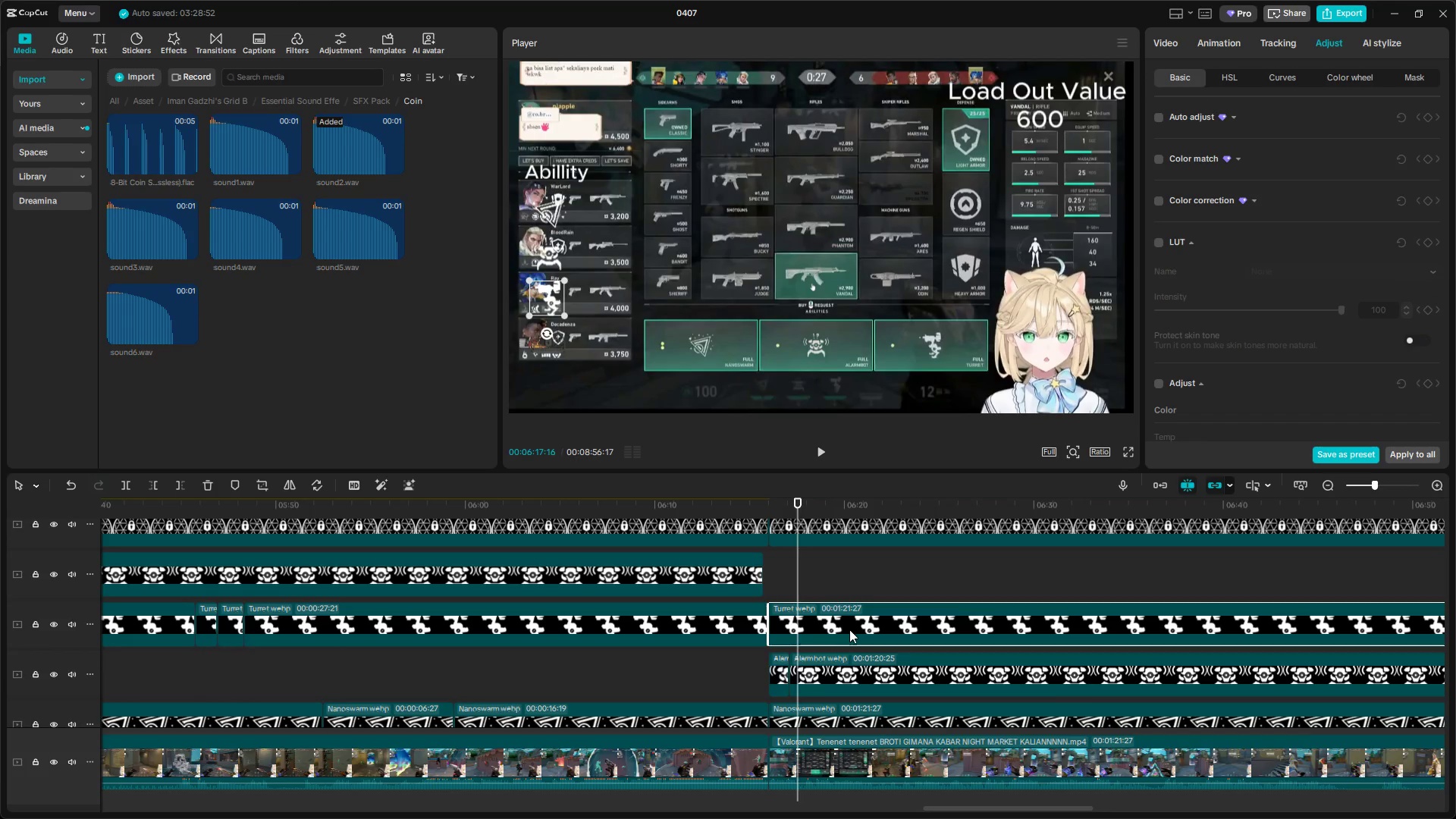 
key(Z)
 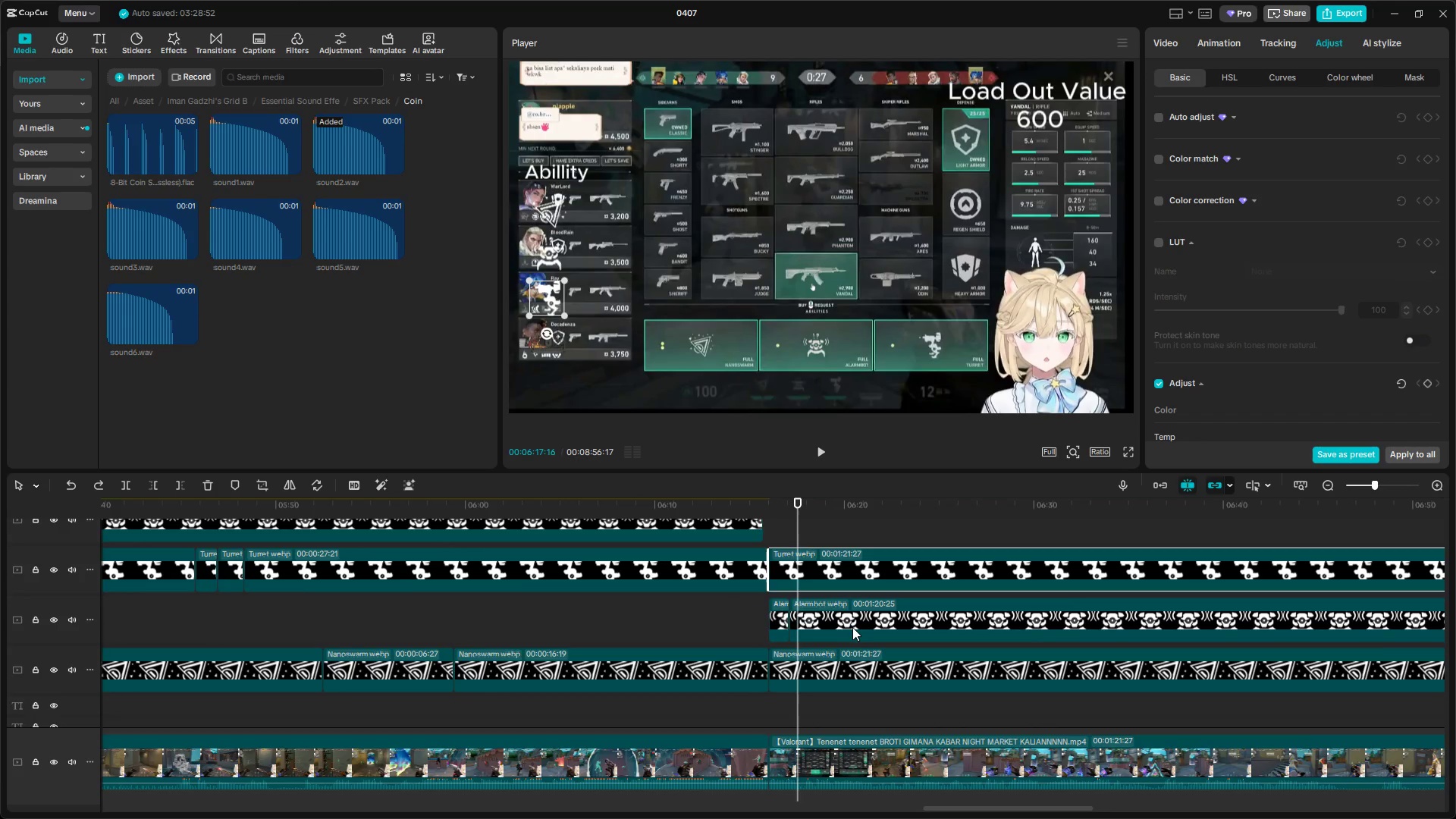 
scroll: coordinate [850, 629], scroll_direction: down, amount: 3.0
 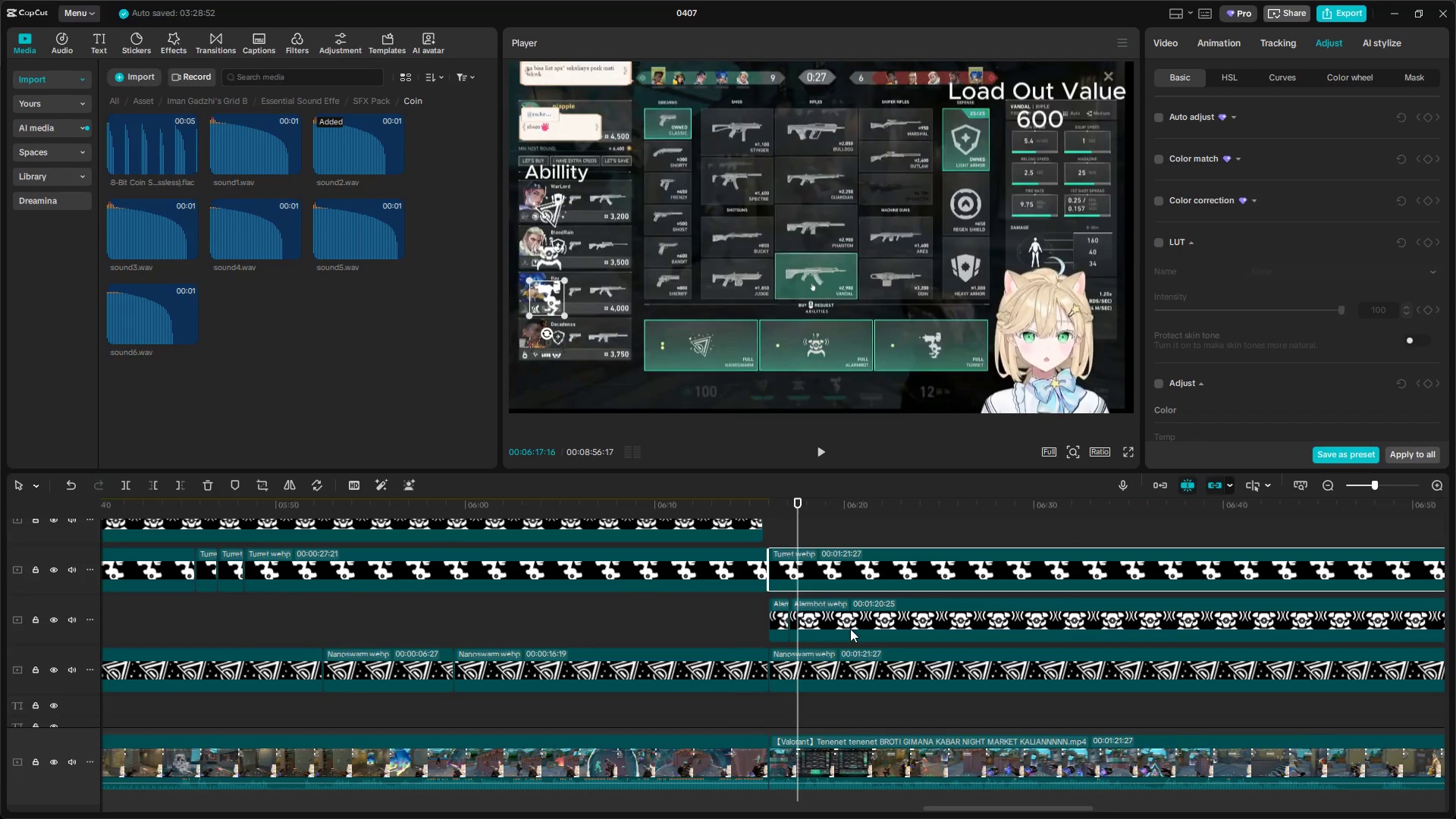 
key(Control+Z)
 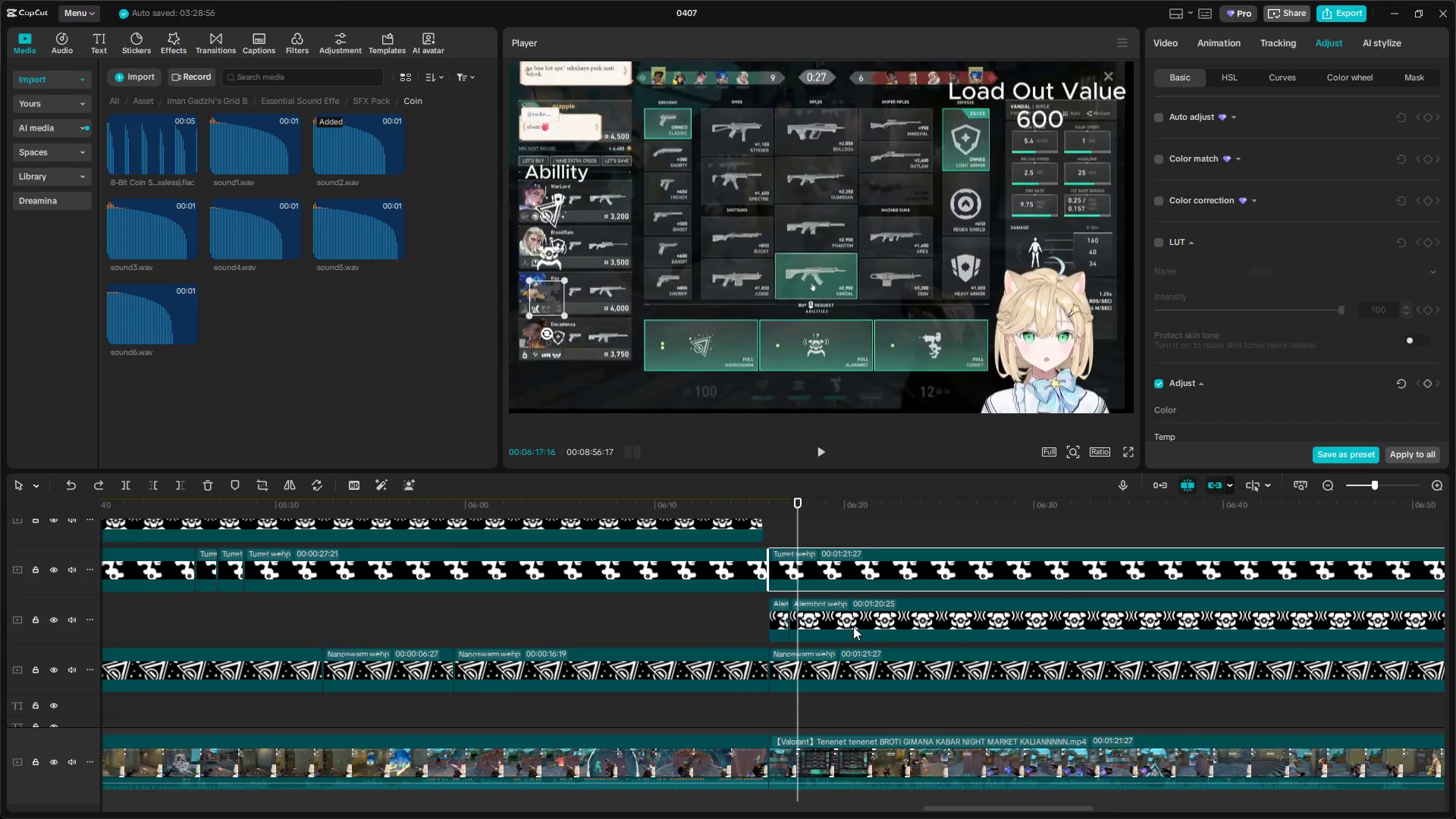 
key(Control+Z)
 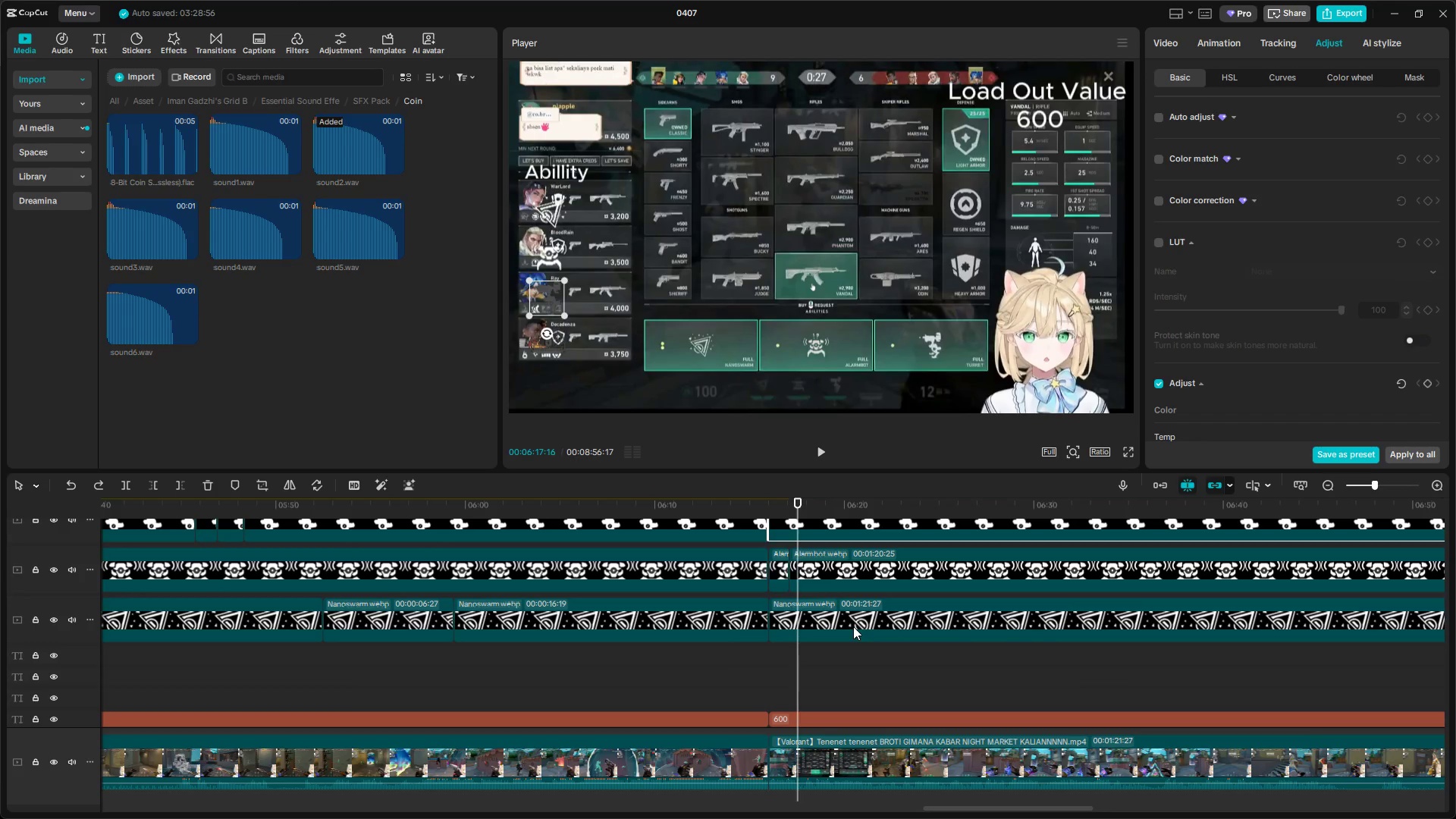 
scroll: coordinate [868, 623], scroll_direction: up, amount: 4.0
 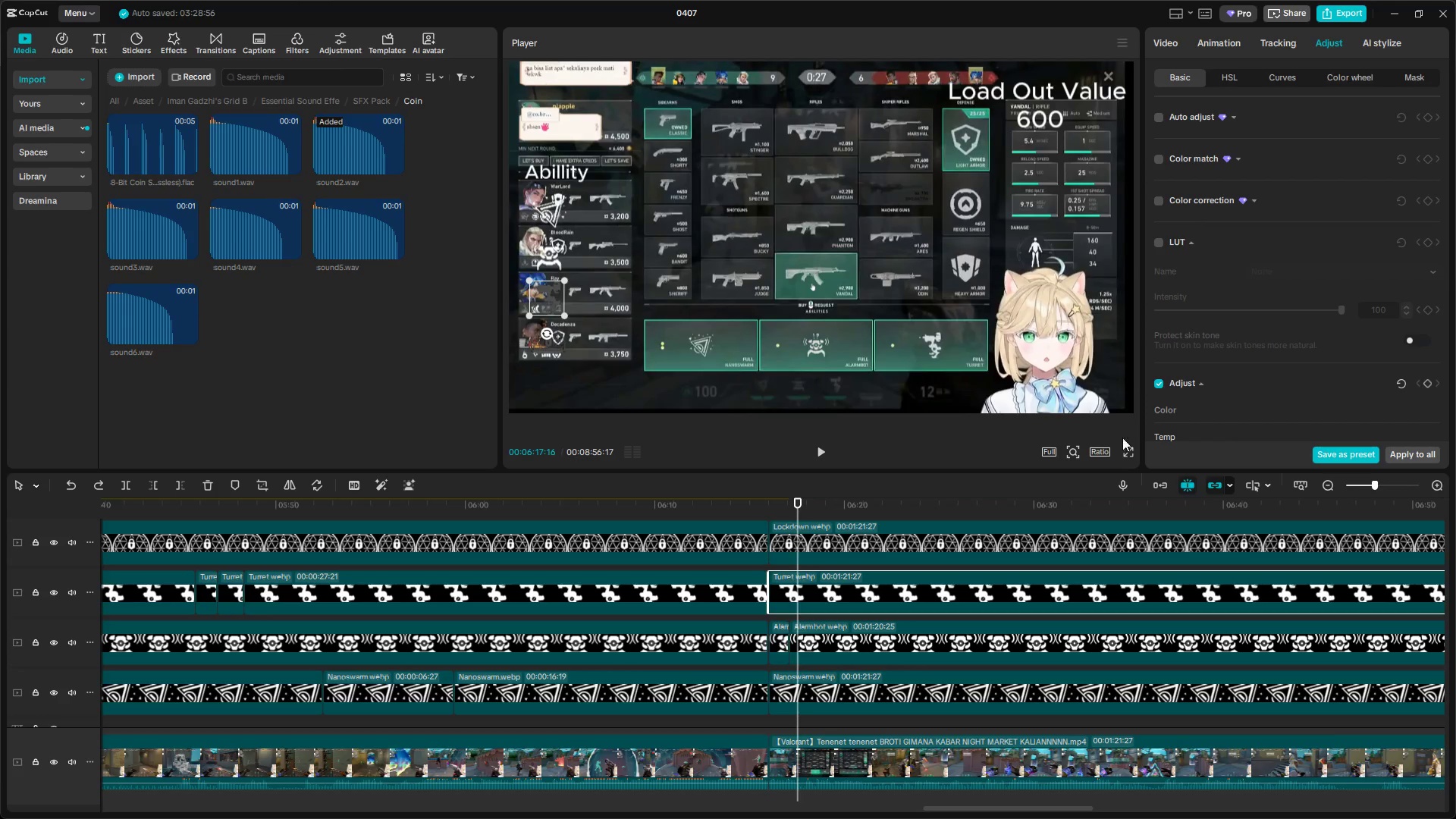 
left_click([1161, 381])
 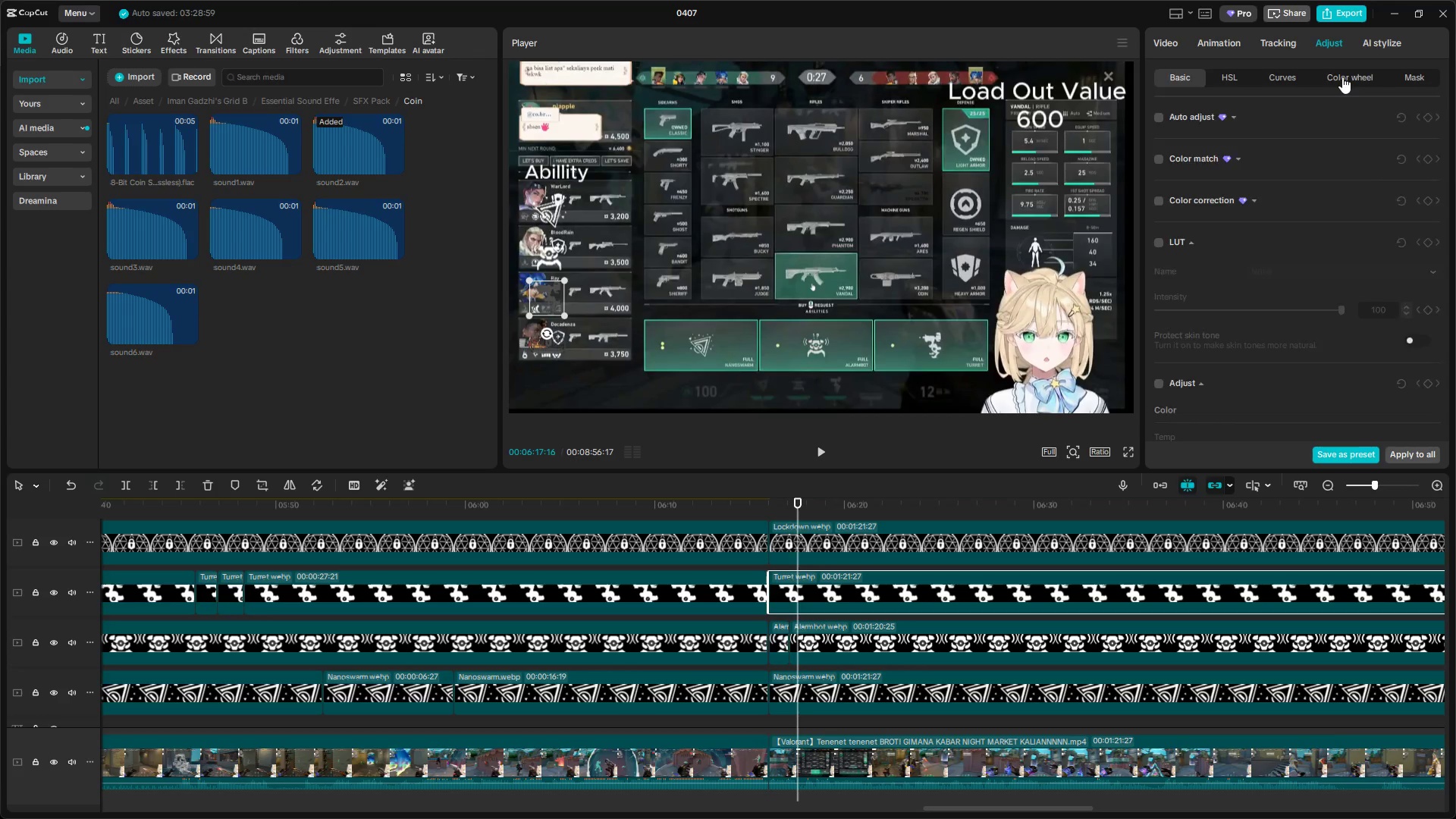 
double_click([1289, 80])
 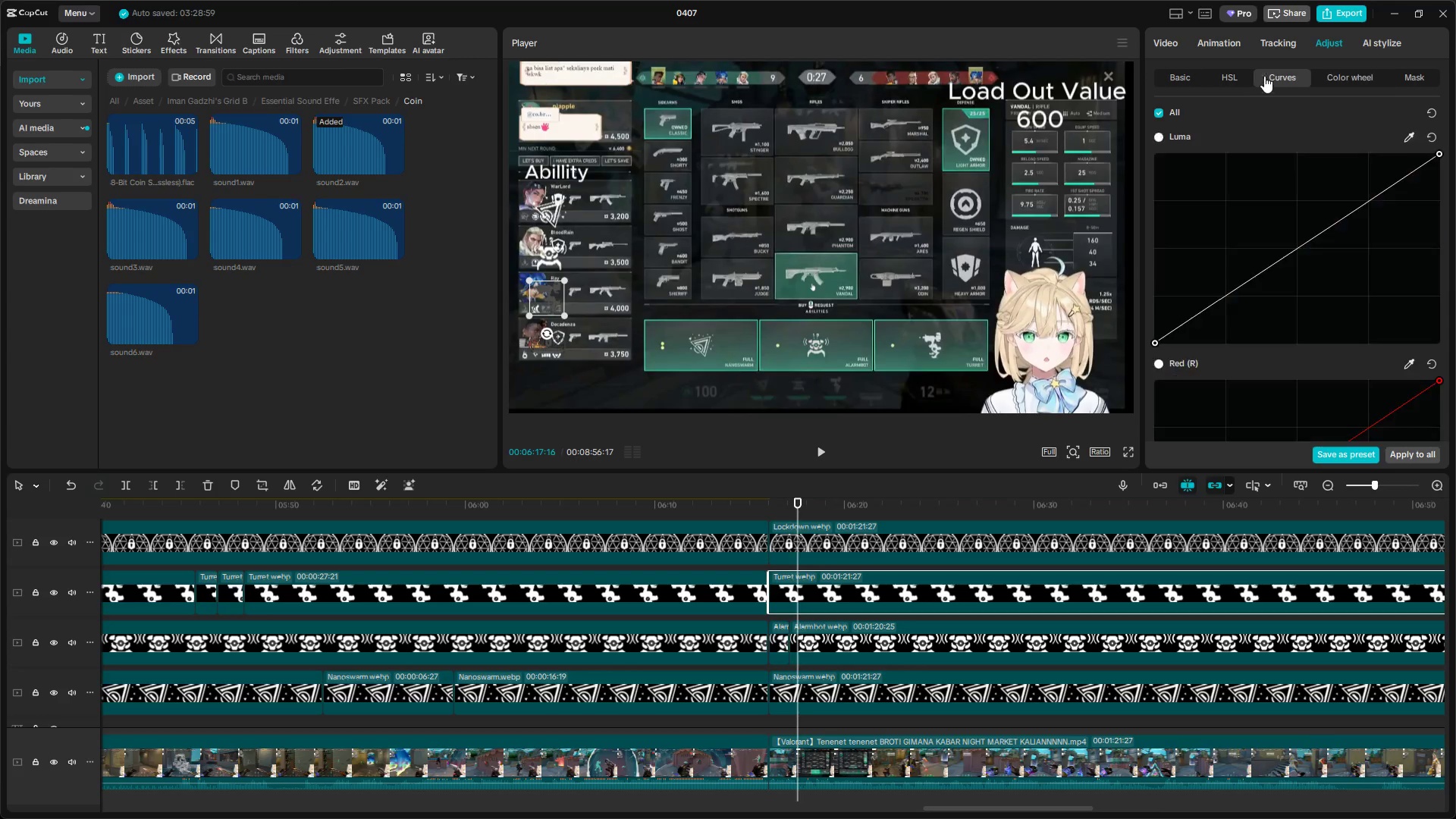 
triple_click([1242, 72])
 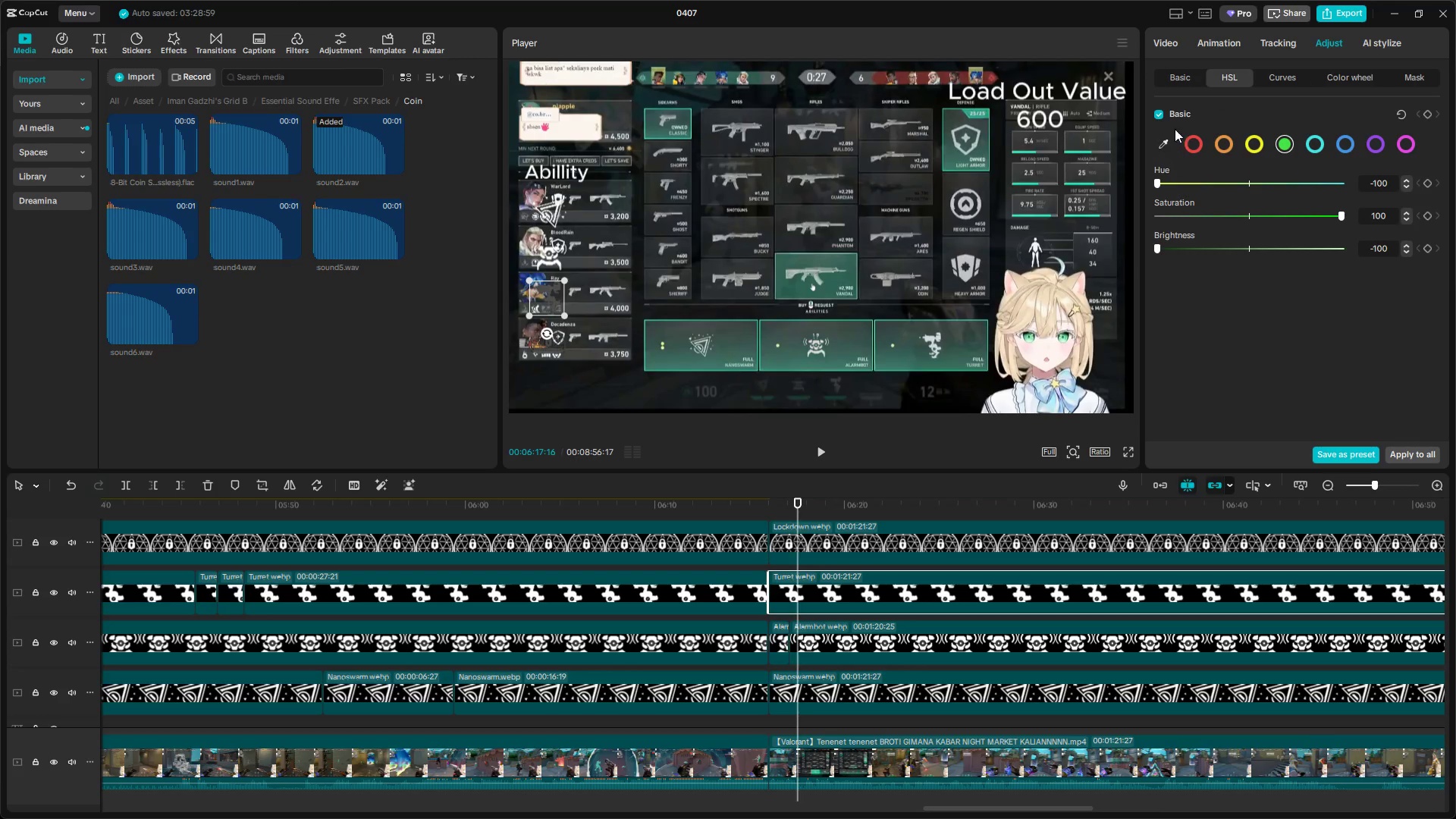 
left_click([1305, 84])
 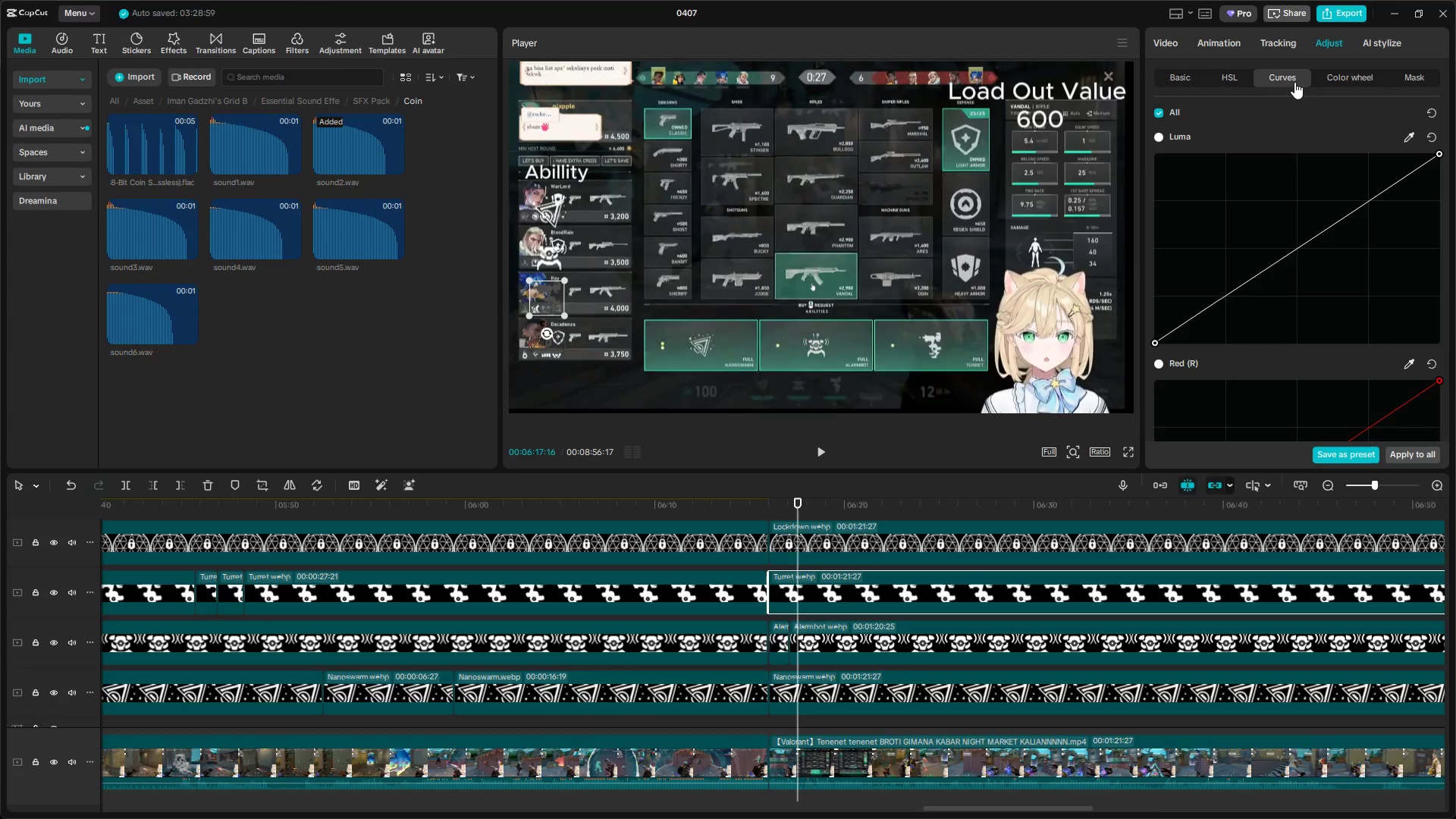 
left_click([1327, 77])
 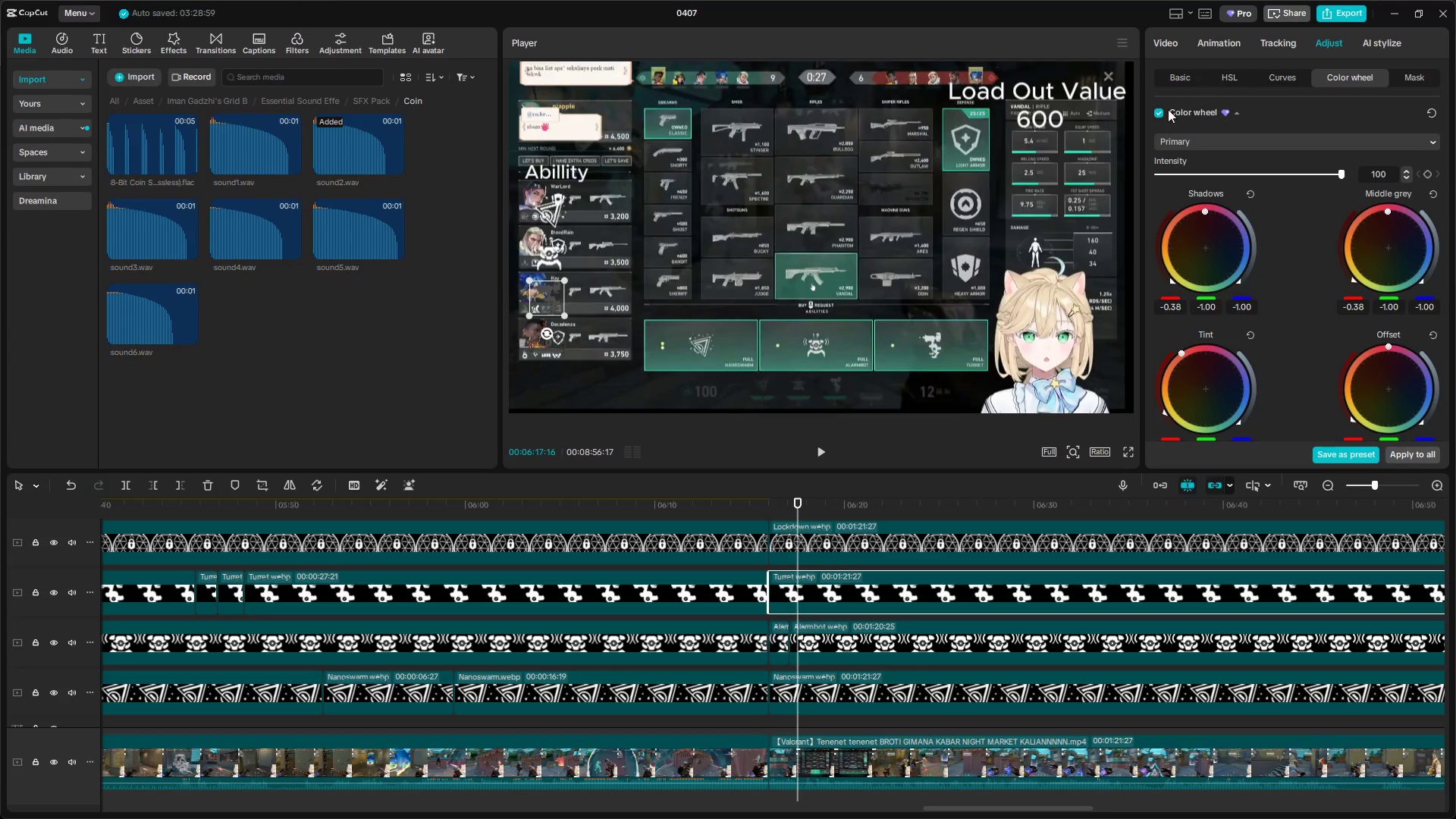 
left_click([1162, 110])
 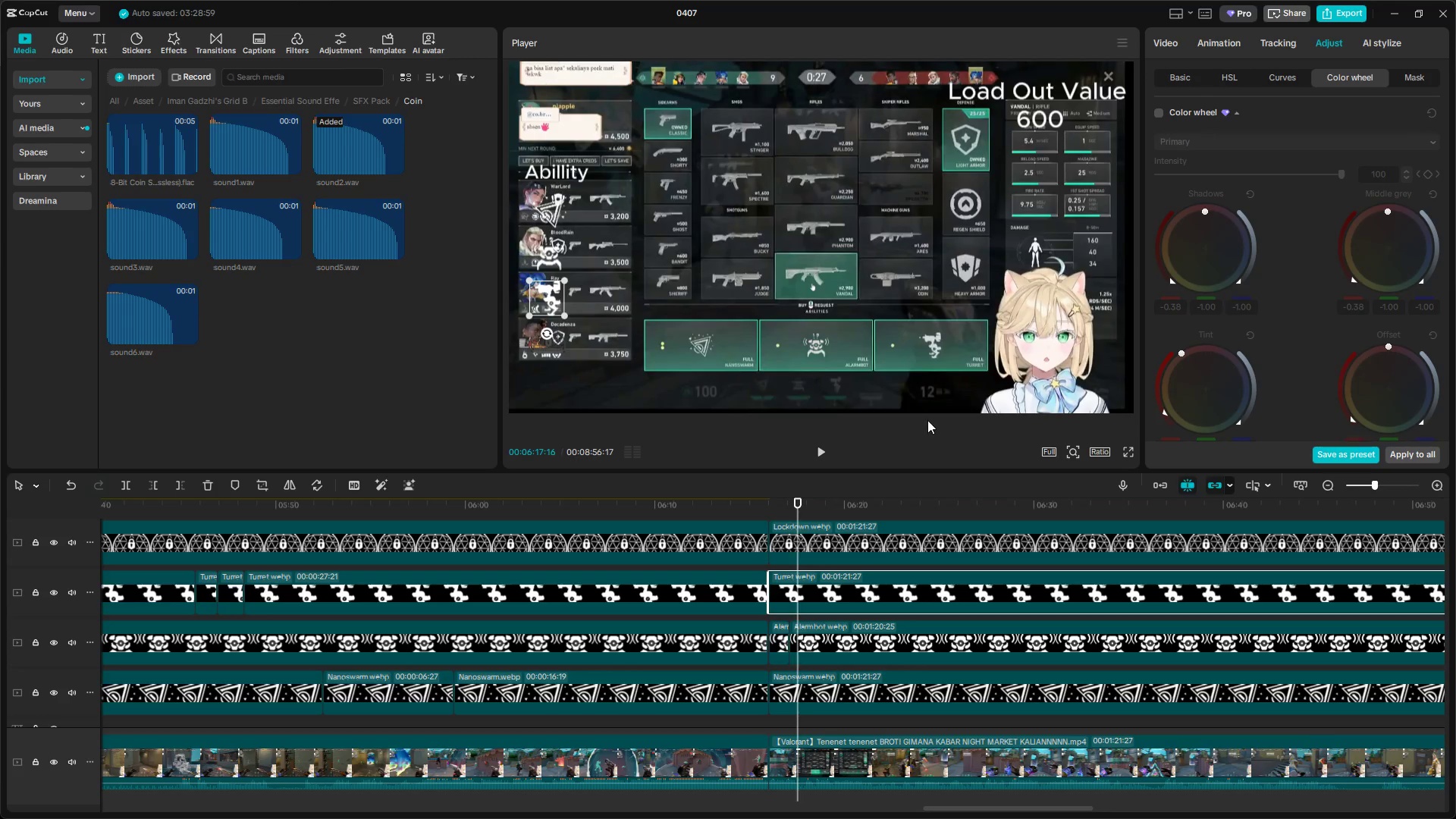 
hold_key(key=ControlLeft, duration=1.25)
scroll: coordinate [824, 570], scroll_direction: down, amount: 13.0
 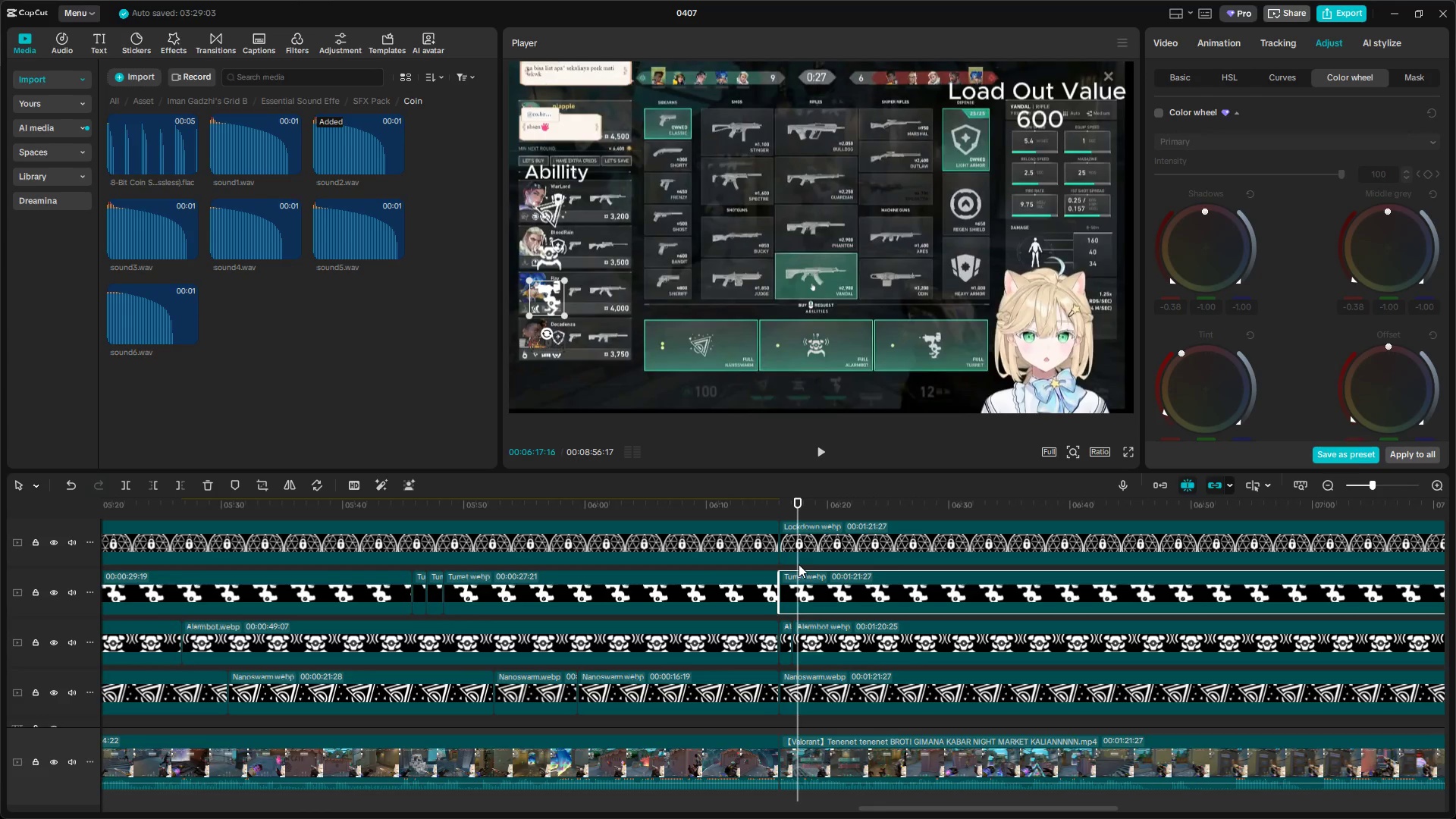 
left_click_drag(start_coordinate=[799, 507], to_coordinate=[804, 514])
 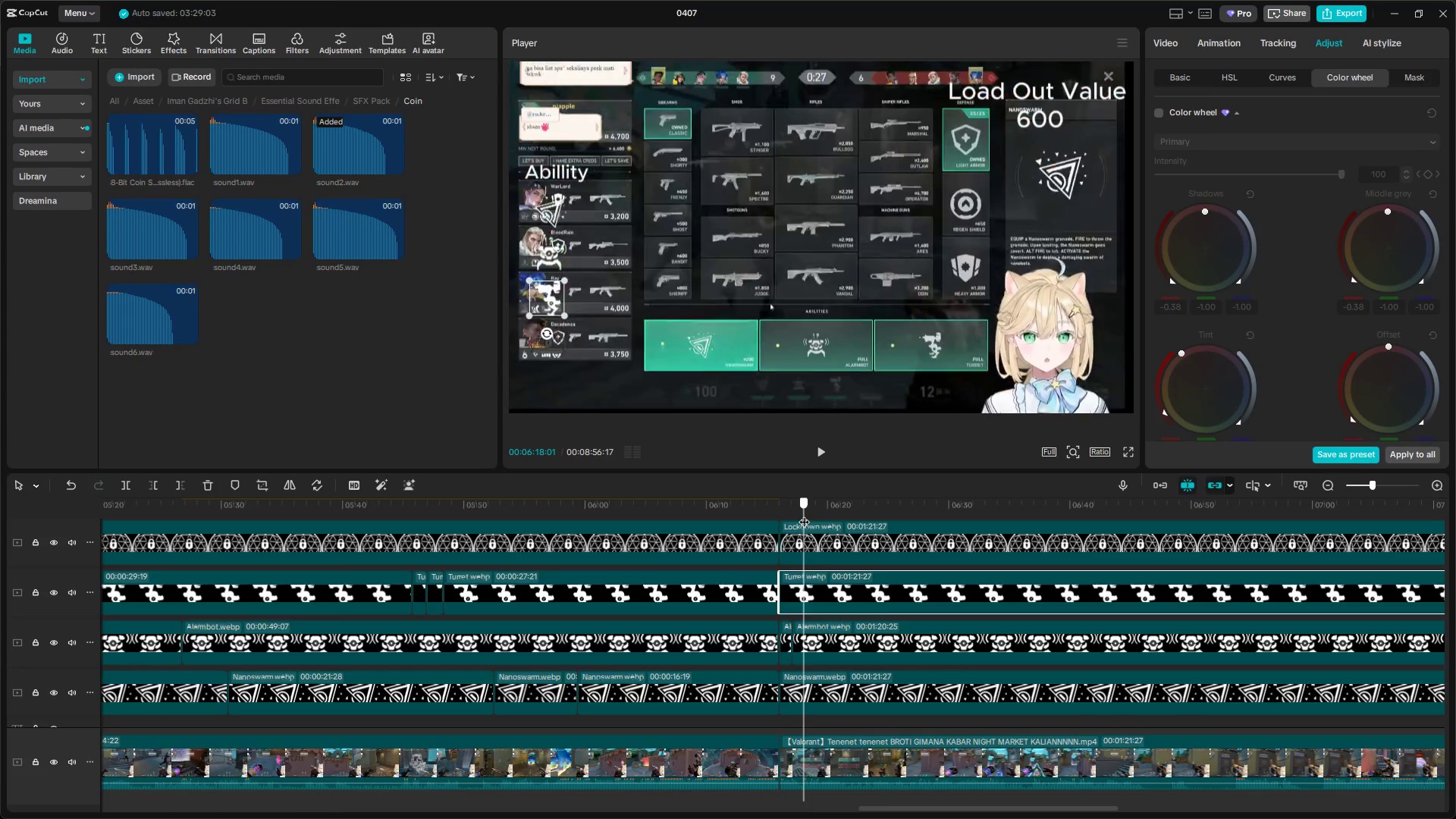 
key(Space)
 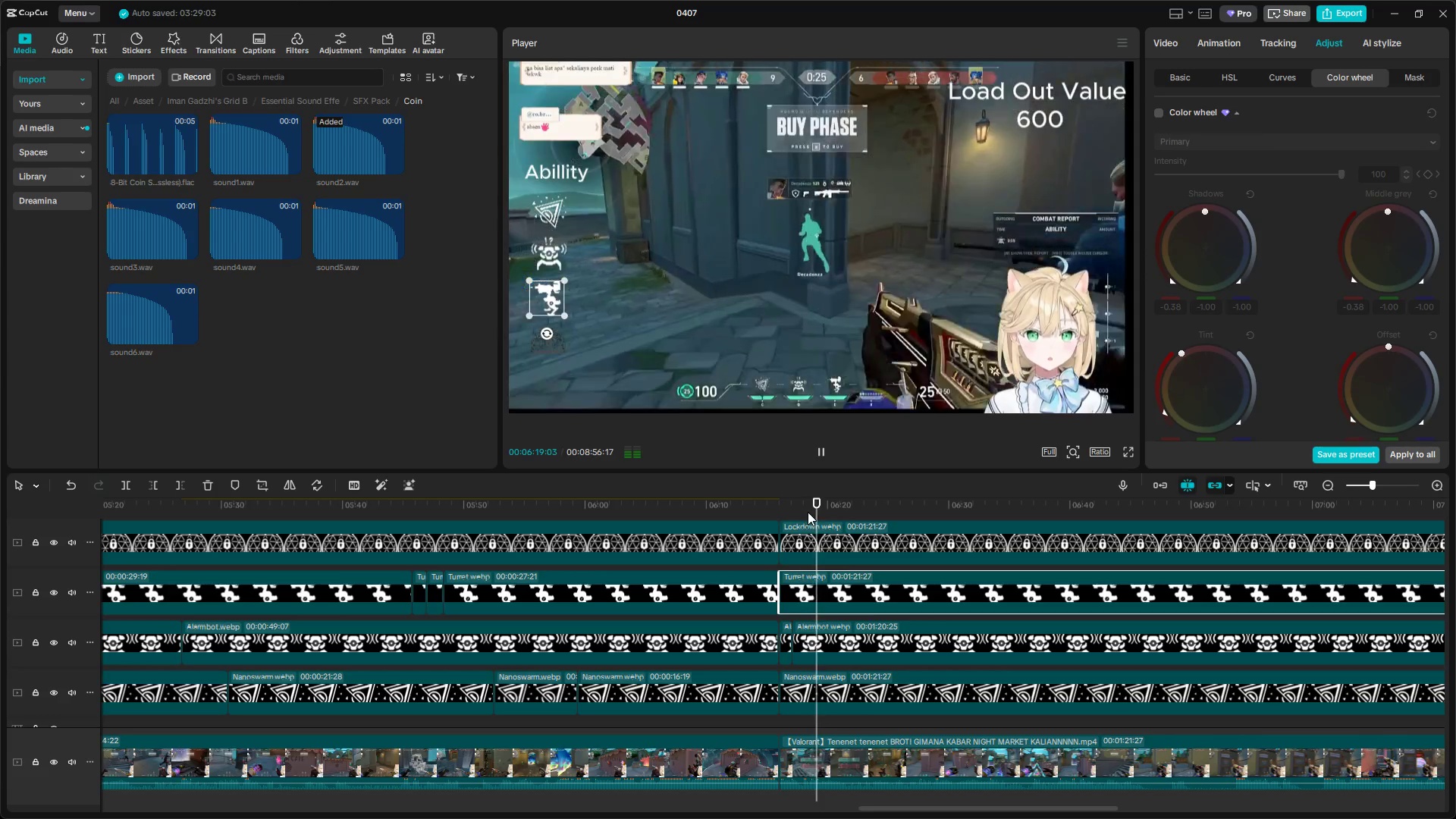 
hold_key(key=AltLeft, duration=1.5)
scroll: coordinate [849, 596], scroll_direction: down, amount: 3.0
 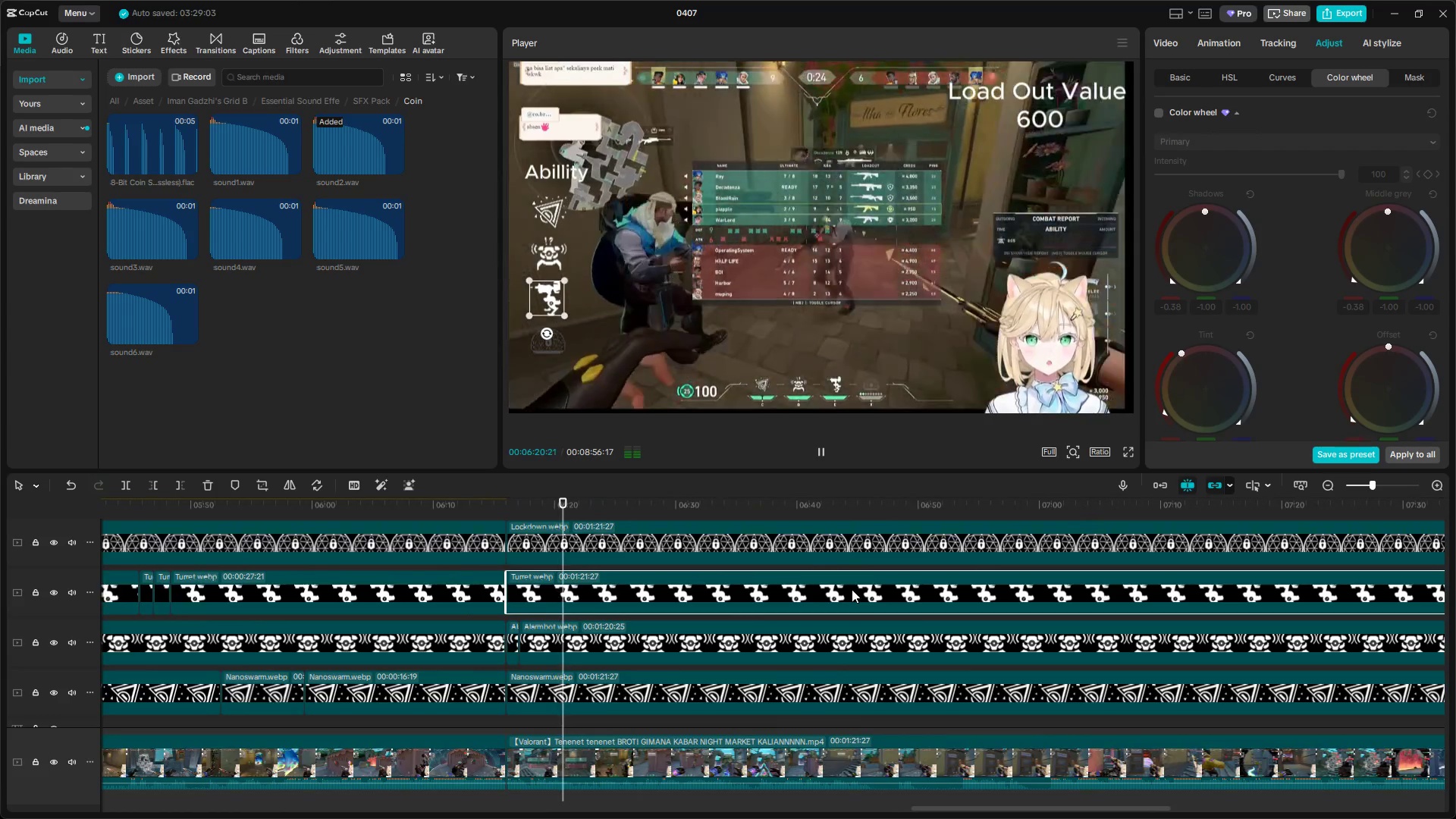 
hold_key(key=AltLeft, duration=1.5)
 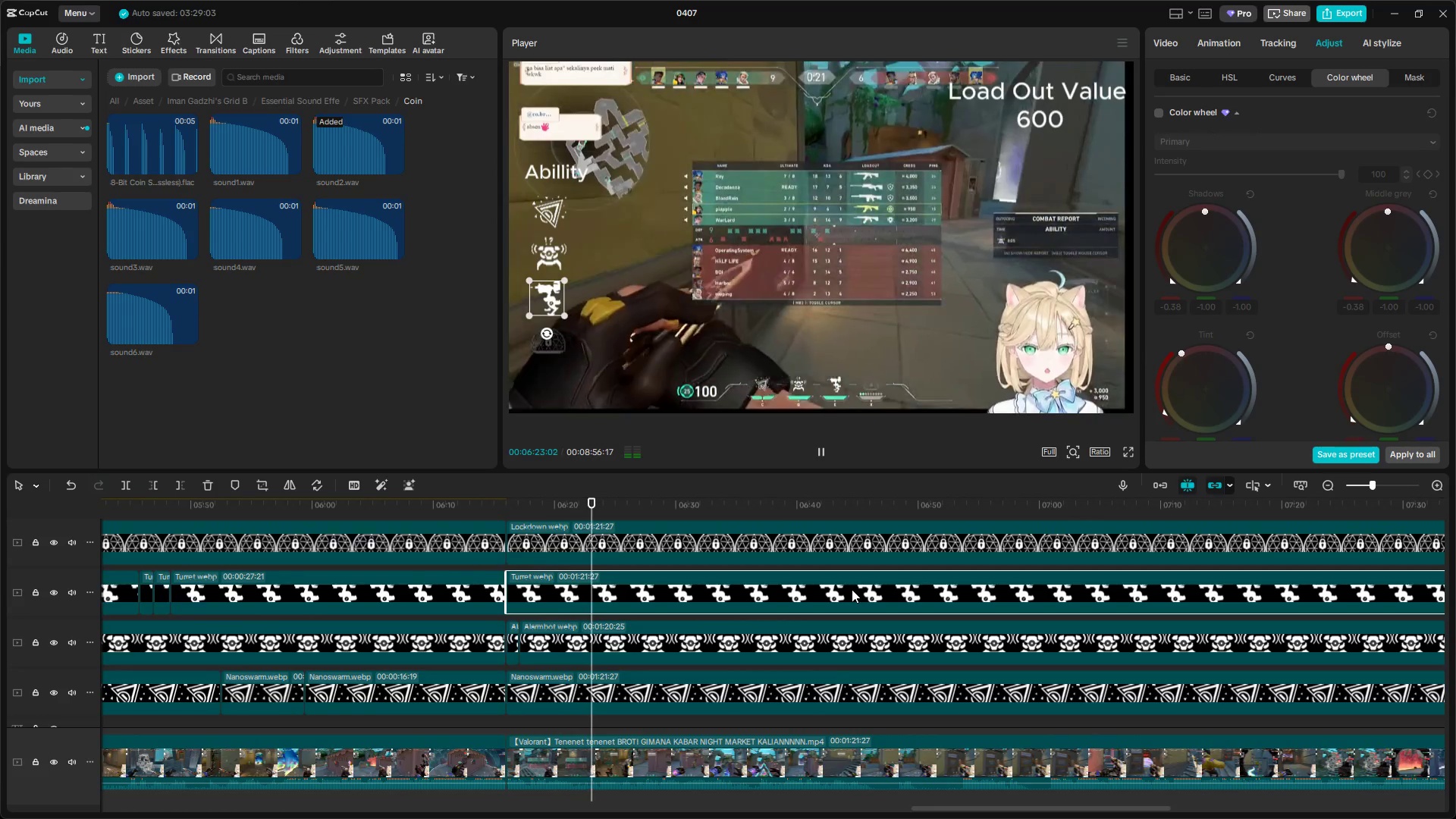 
hold_key(key=AltLeft, duration=0.94)
 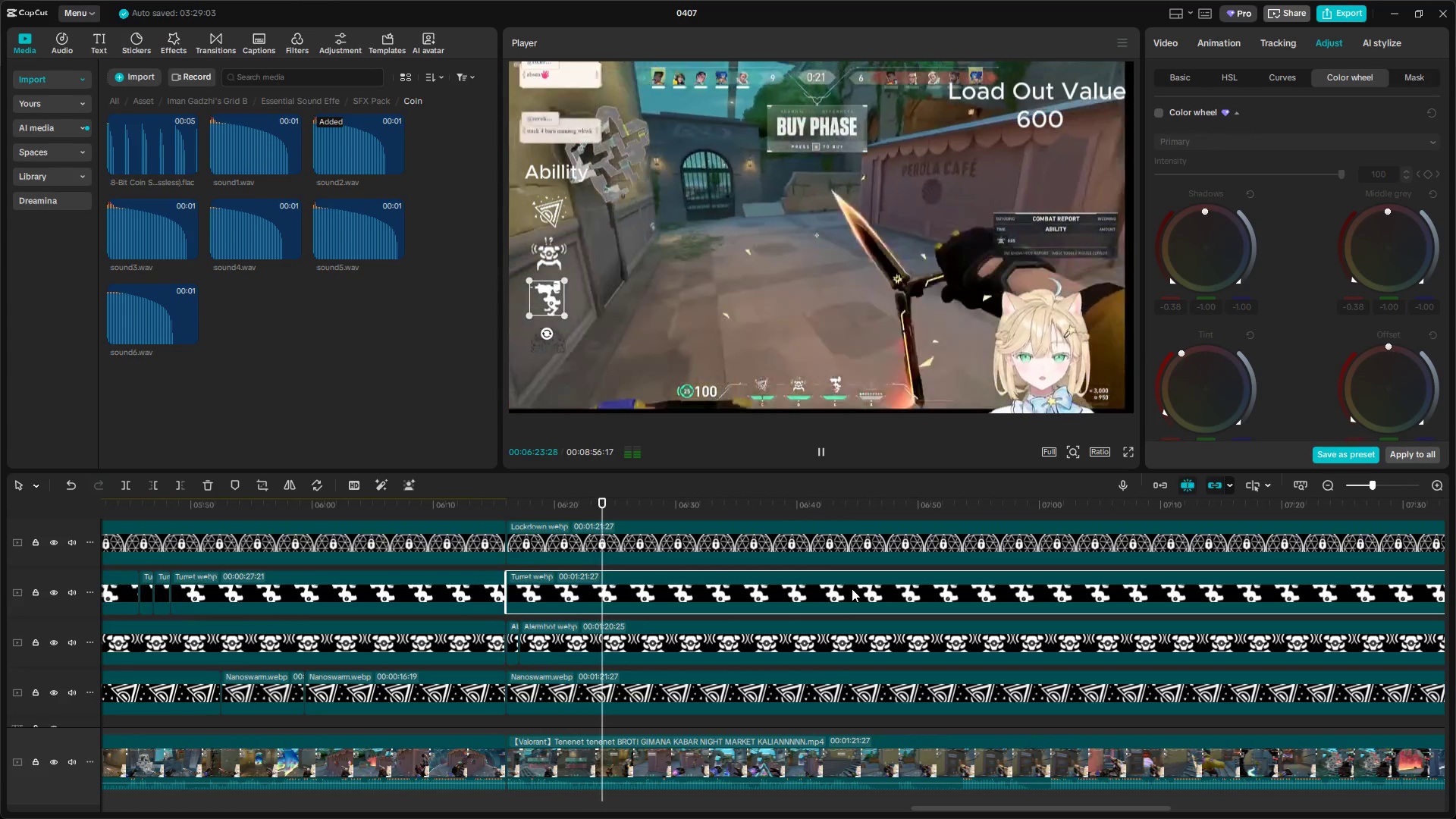 
key(Space)
 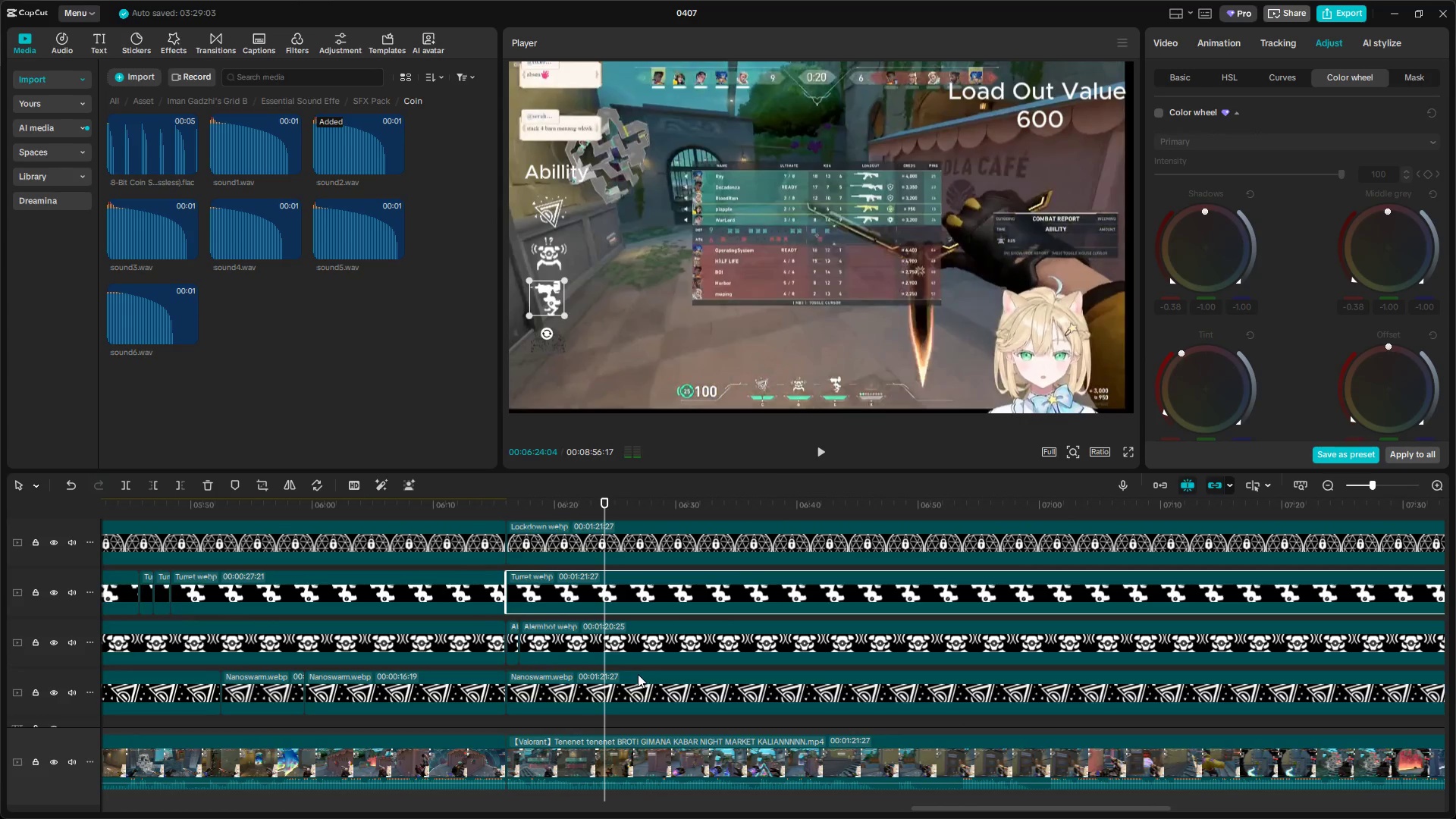 
scroll: coordinate [624, 677], scroll_direction: down, amount: 5.0
 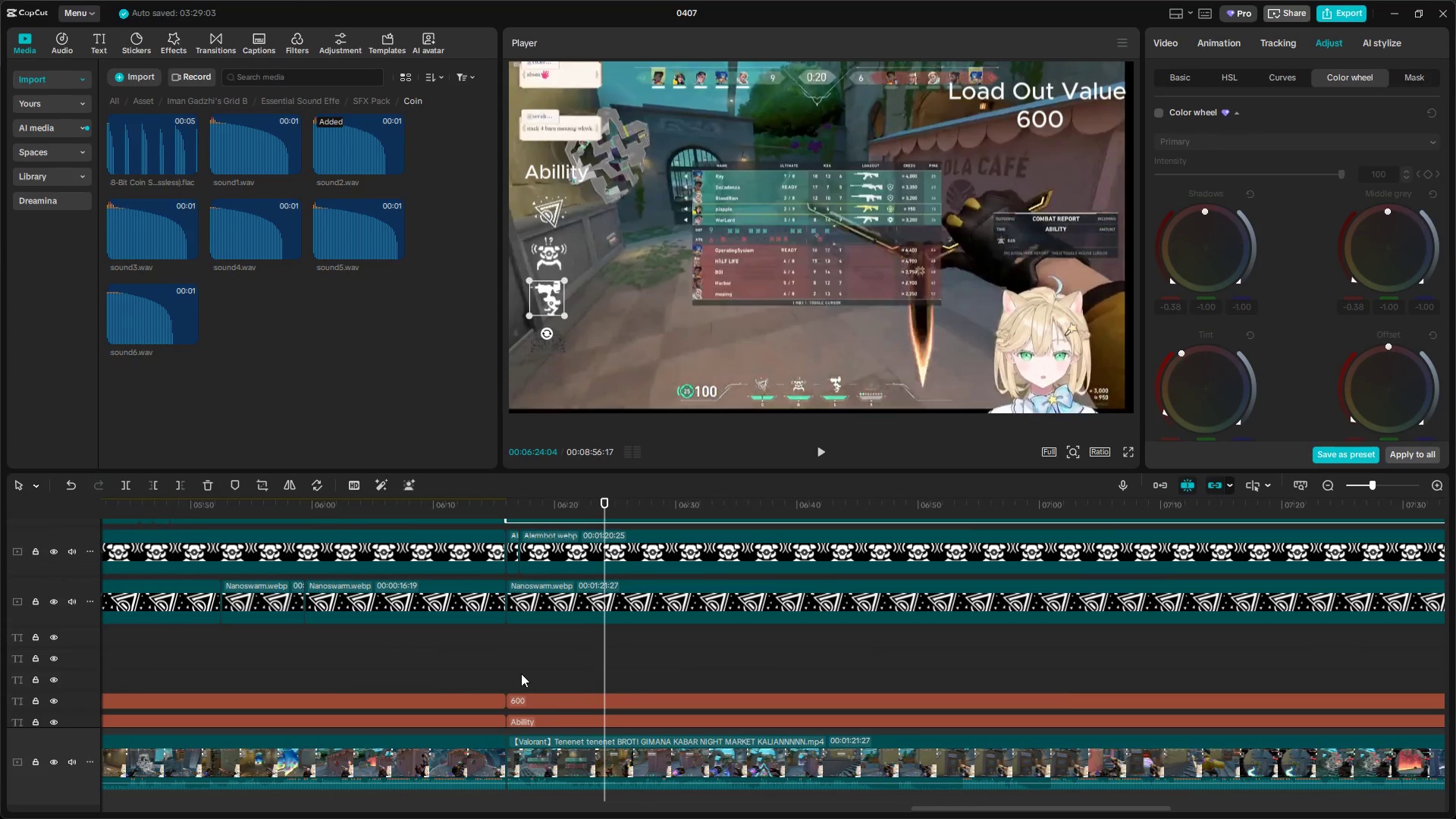 
left_click([504, 671])
 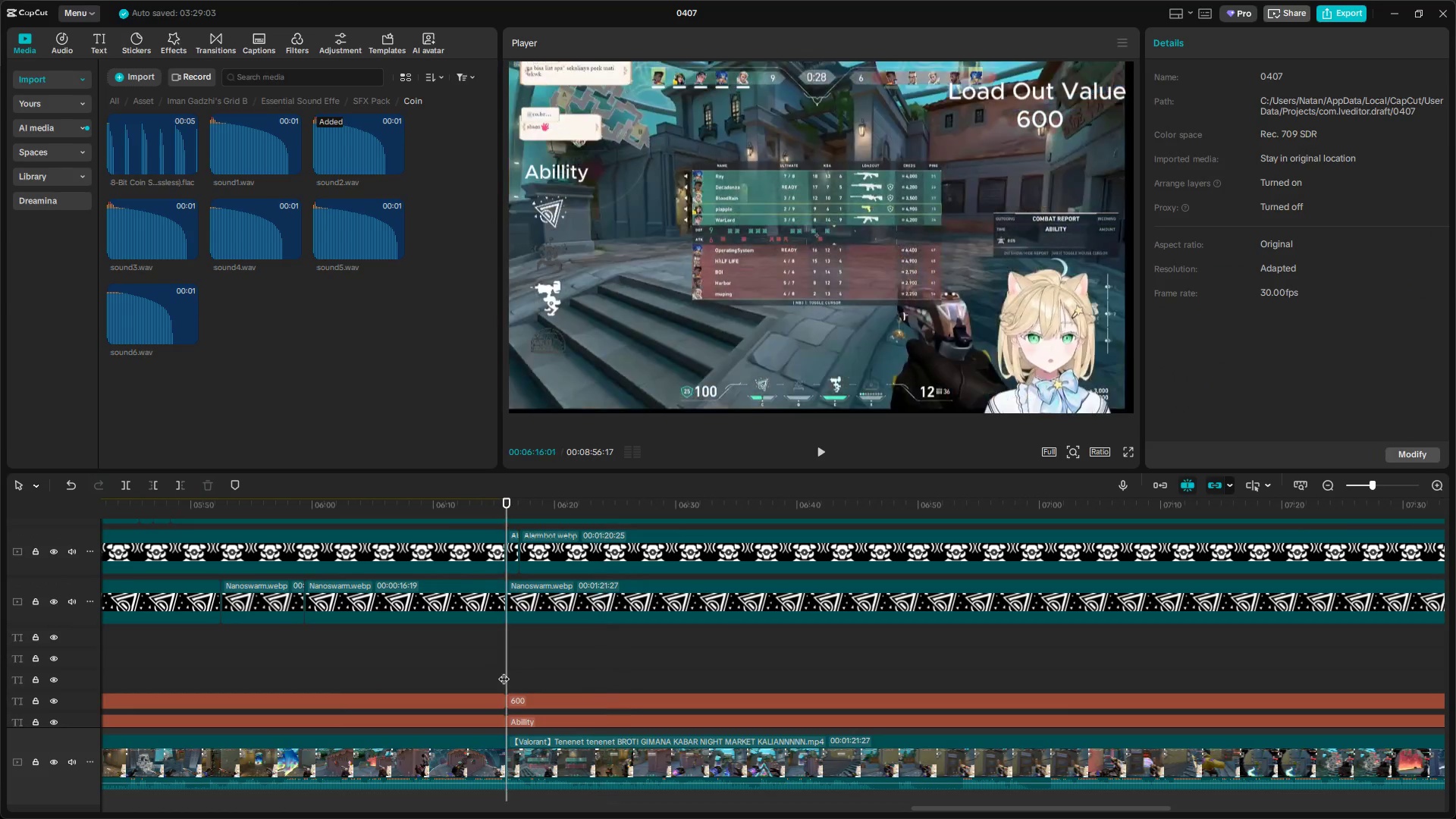 
left_click_drag(start_coordinate=[503, 671], to_coordinate=[39, 664])
 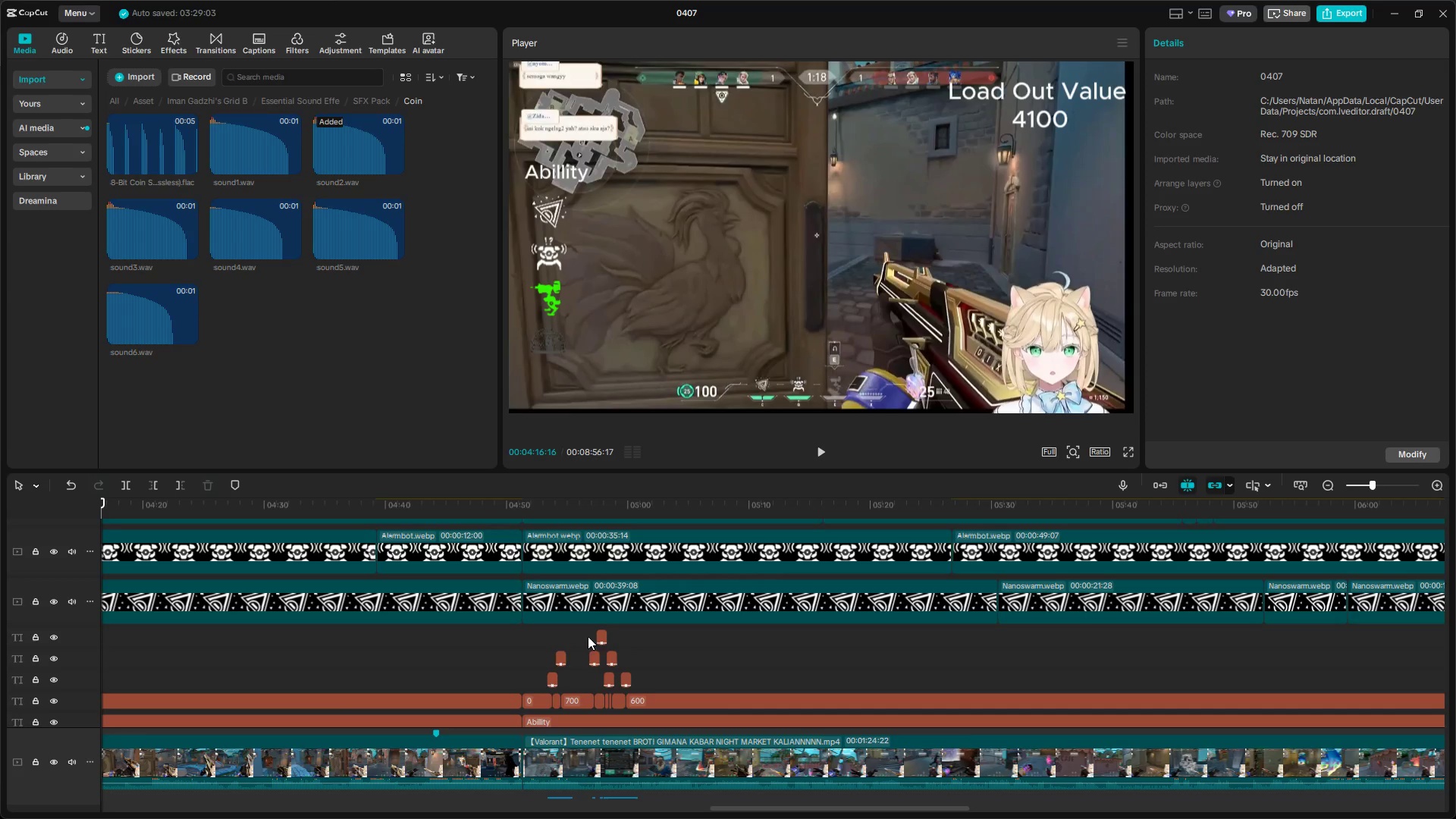 
left_click([549, 678])
 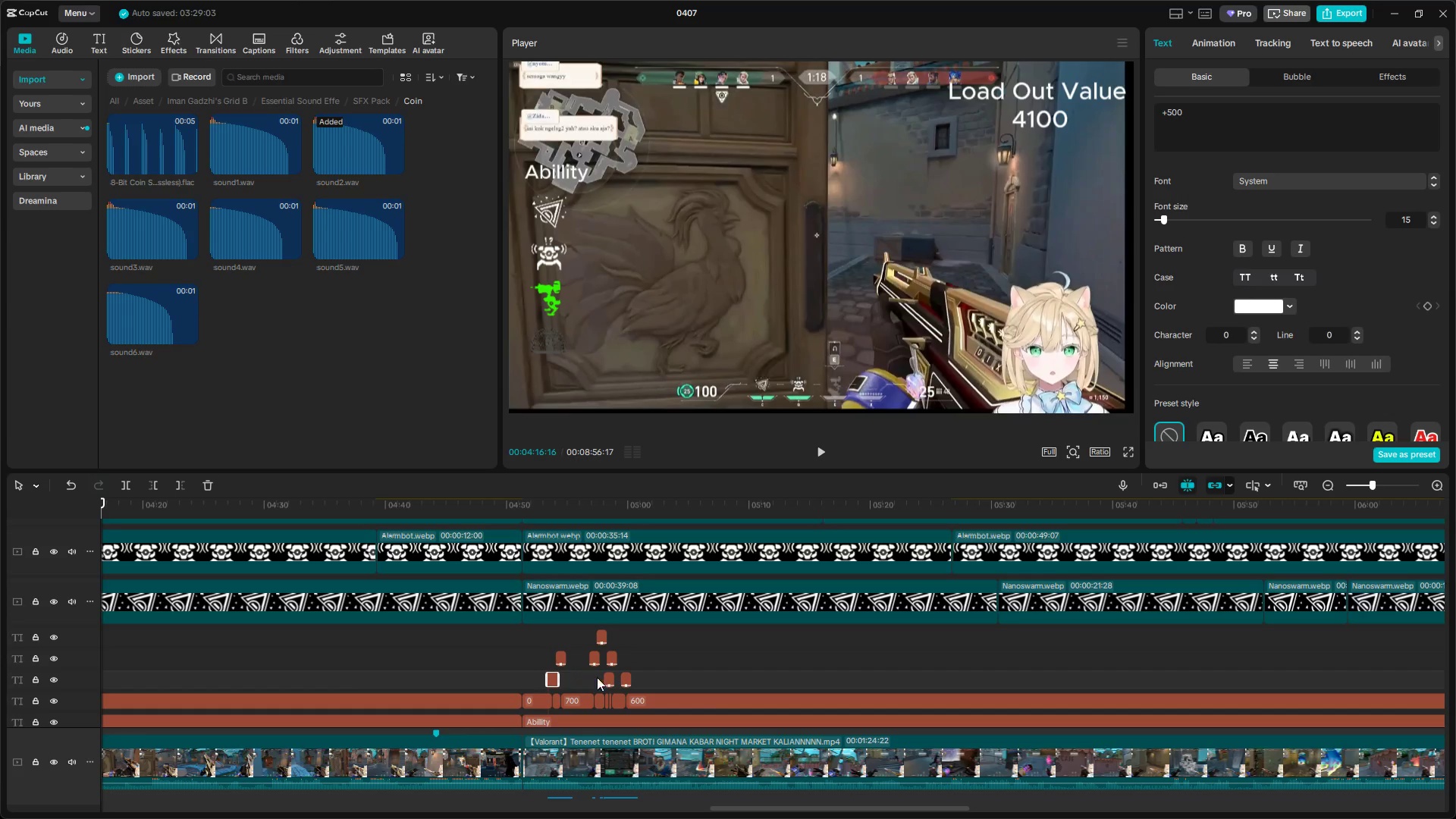 
hold_key(key=ControlLeft, duration=0.72)
 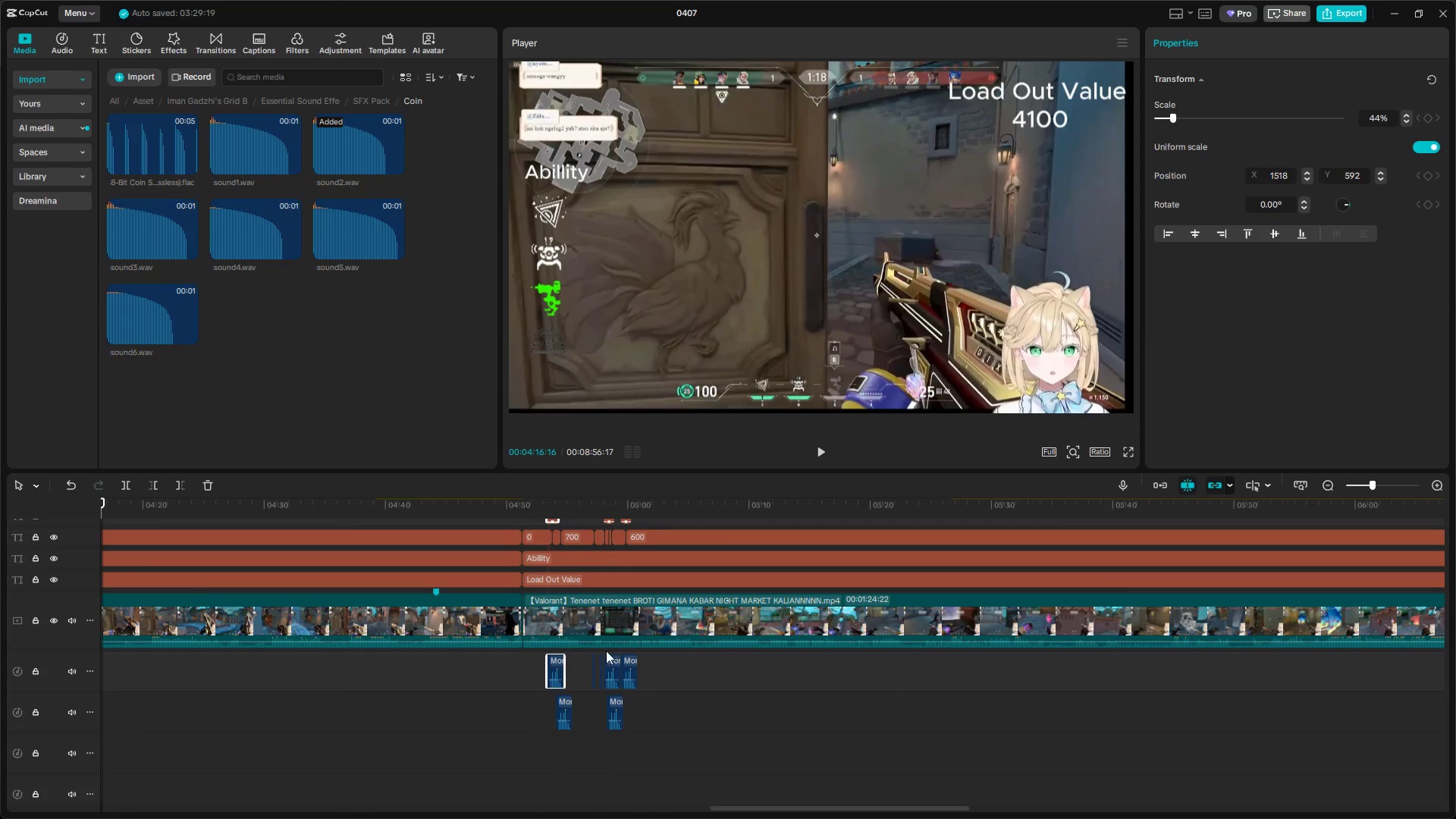 
scroll: coordinate [620, 676], scroll_direction: down, amount: 9.0
 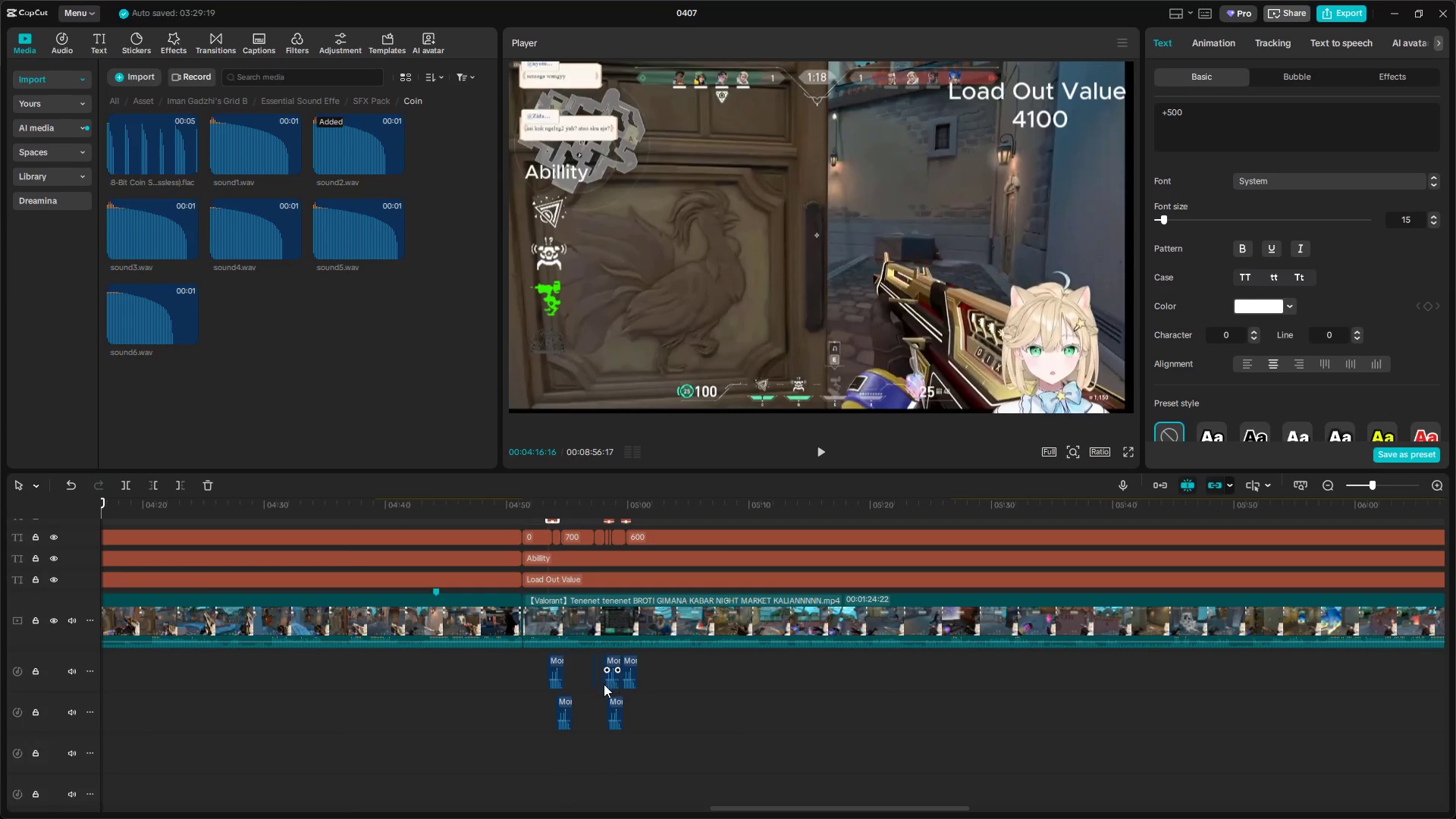 
left_click([555, 661])
 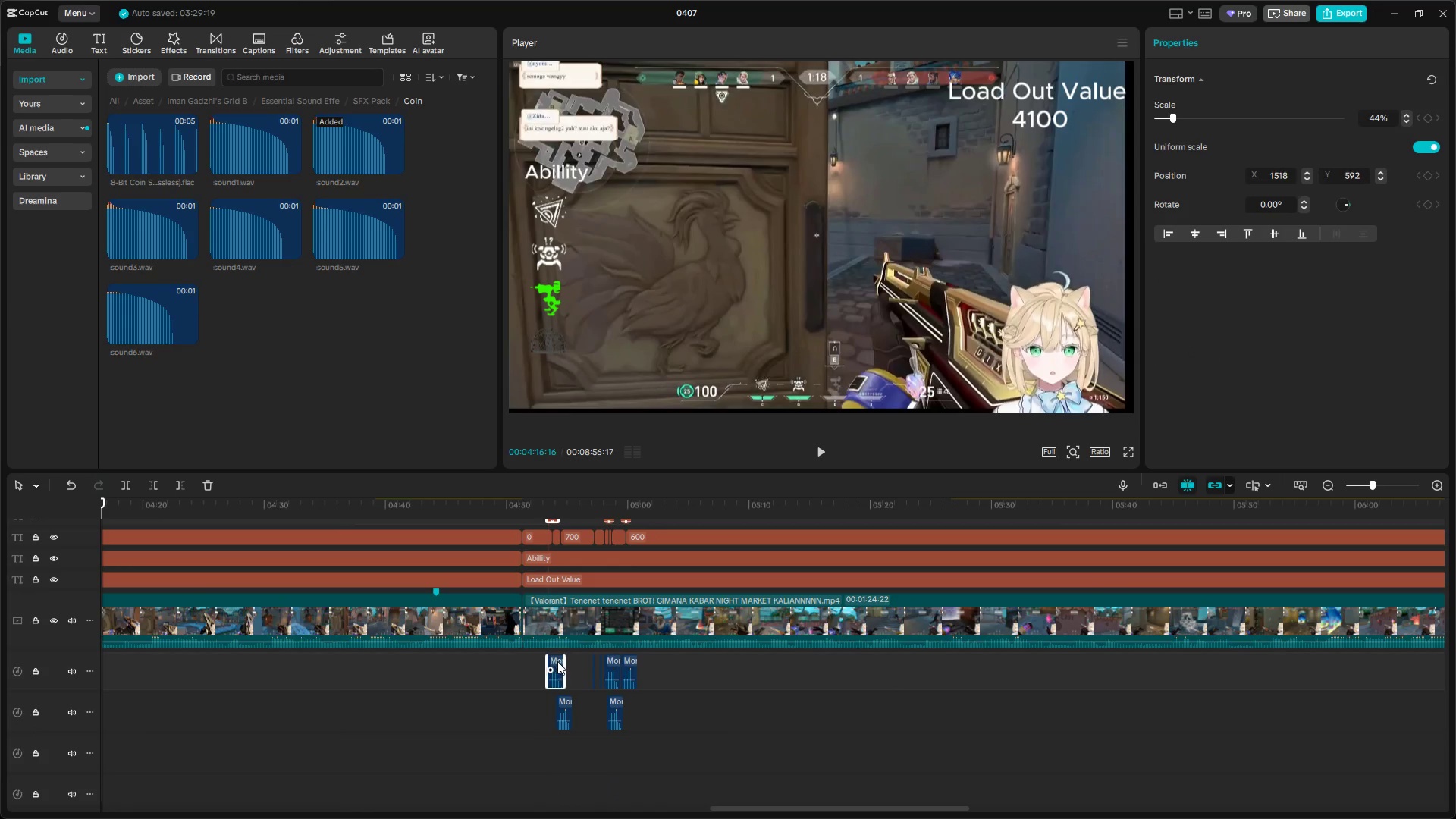 
key(Control+C)
 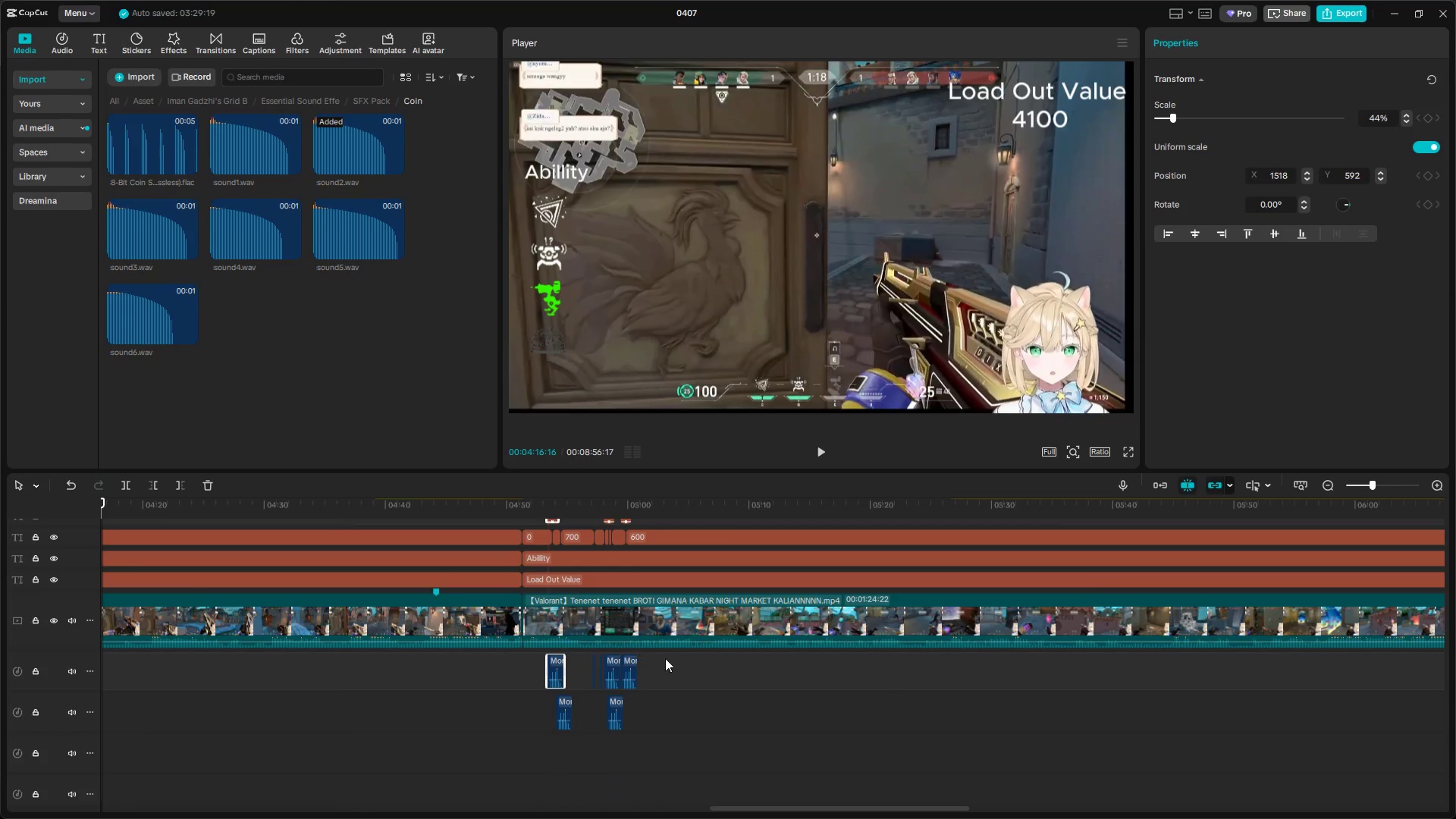 
key(Control+C)
 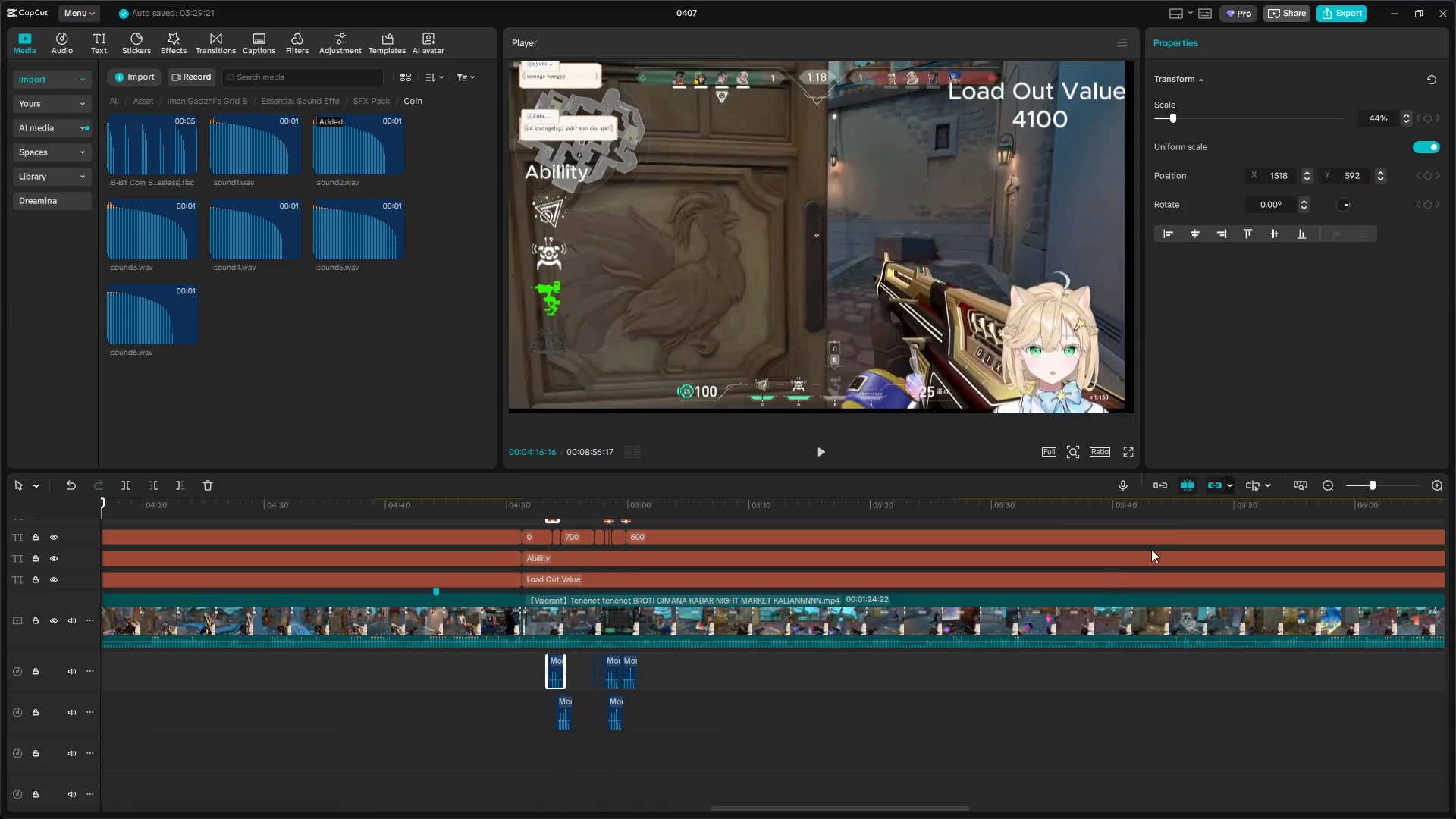 
left_click([1175, 519])
 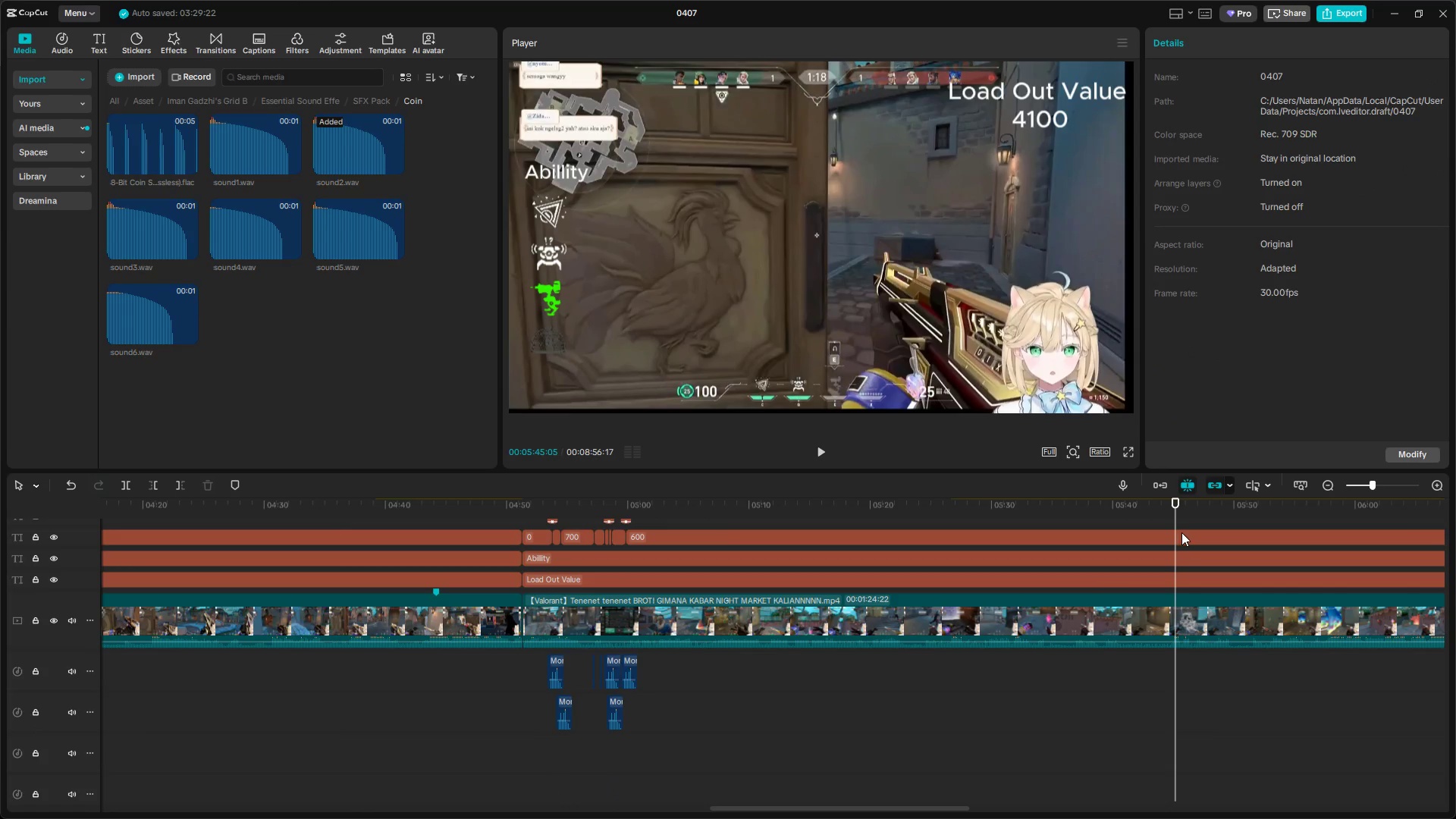 
hold_key(key=AltLeft, duration=0.81)
scroll: coordinate [1173, 532], scroll_direction: down, amount: 5.0
 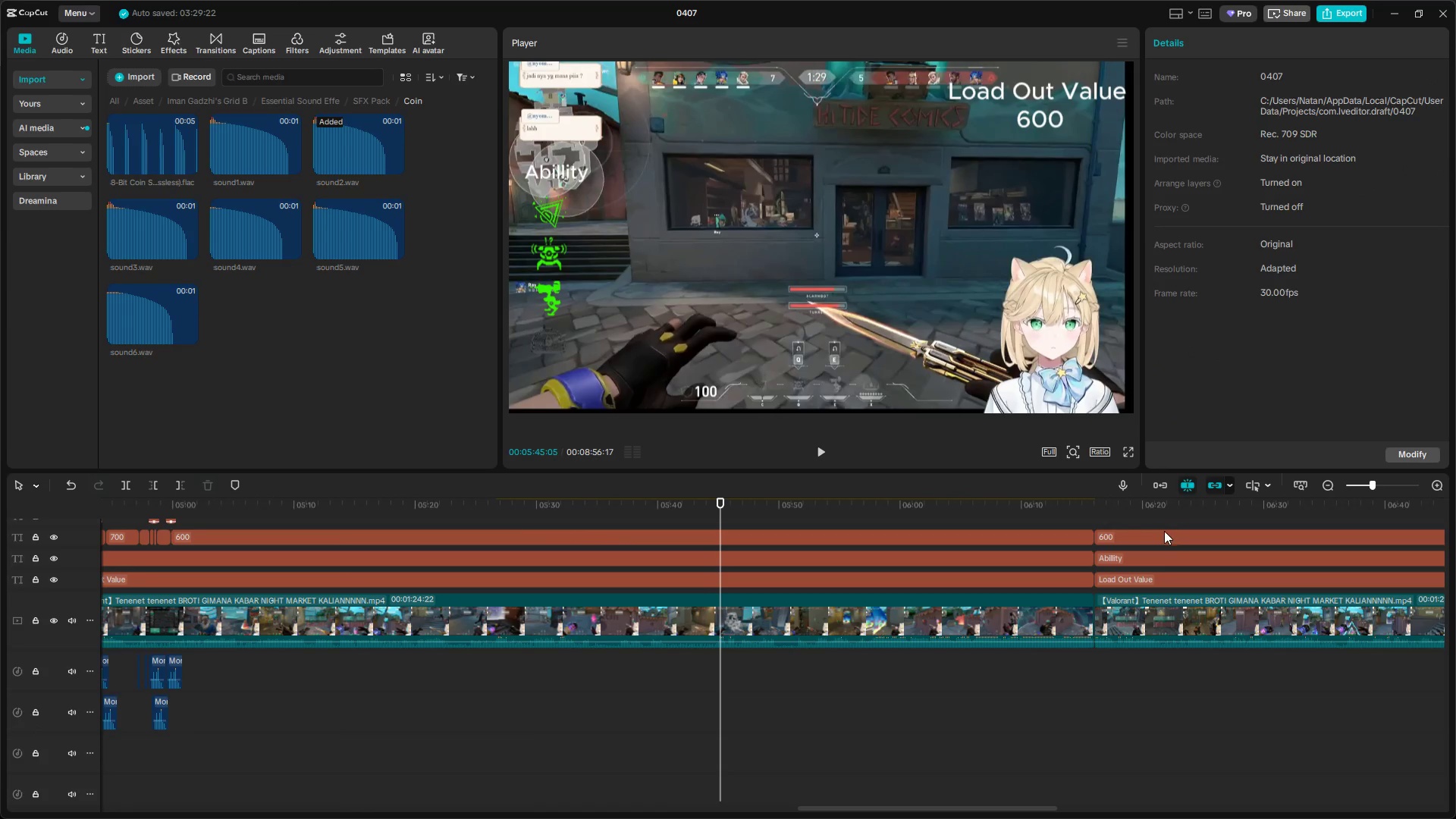 
left_click([1096, 516])
 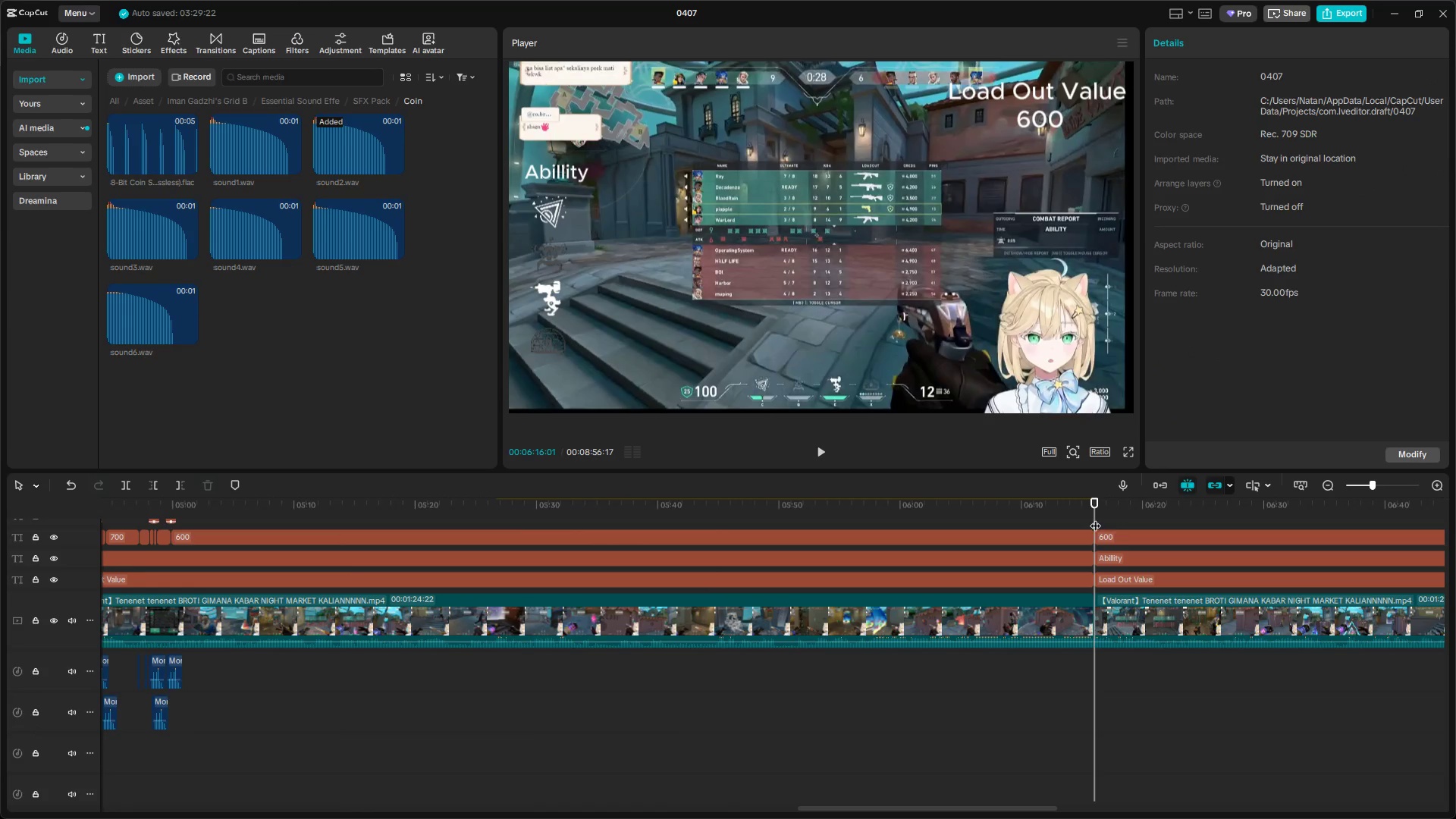 
left_click([1119, 535])
 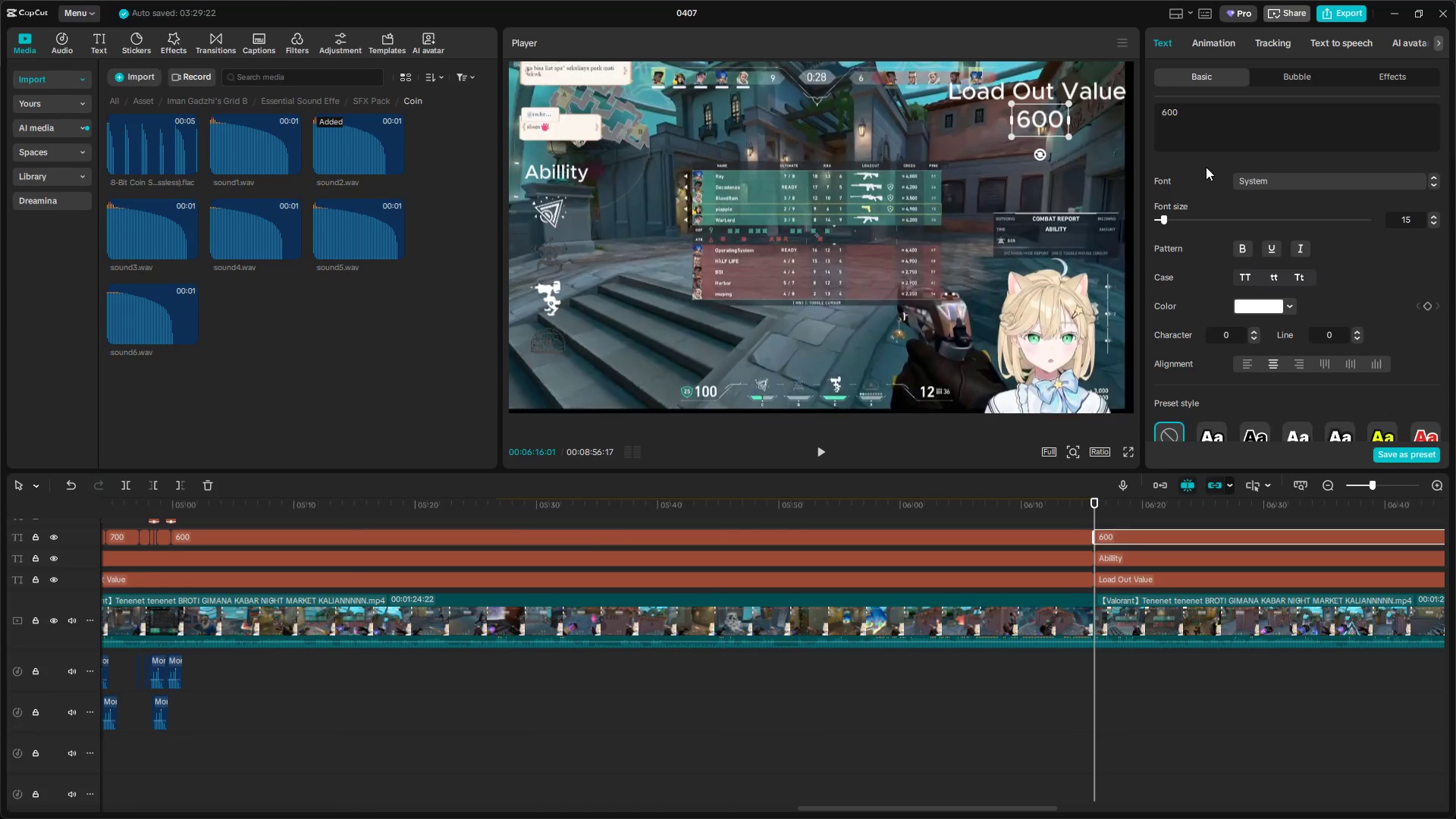 
left_click_drag(start_coordinate=[1193, 105], to_coordinate=[1097, 98])
 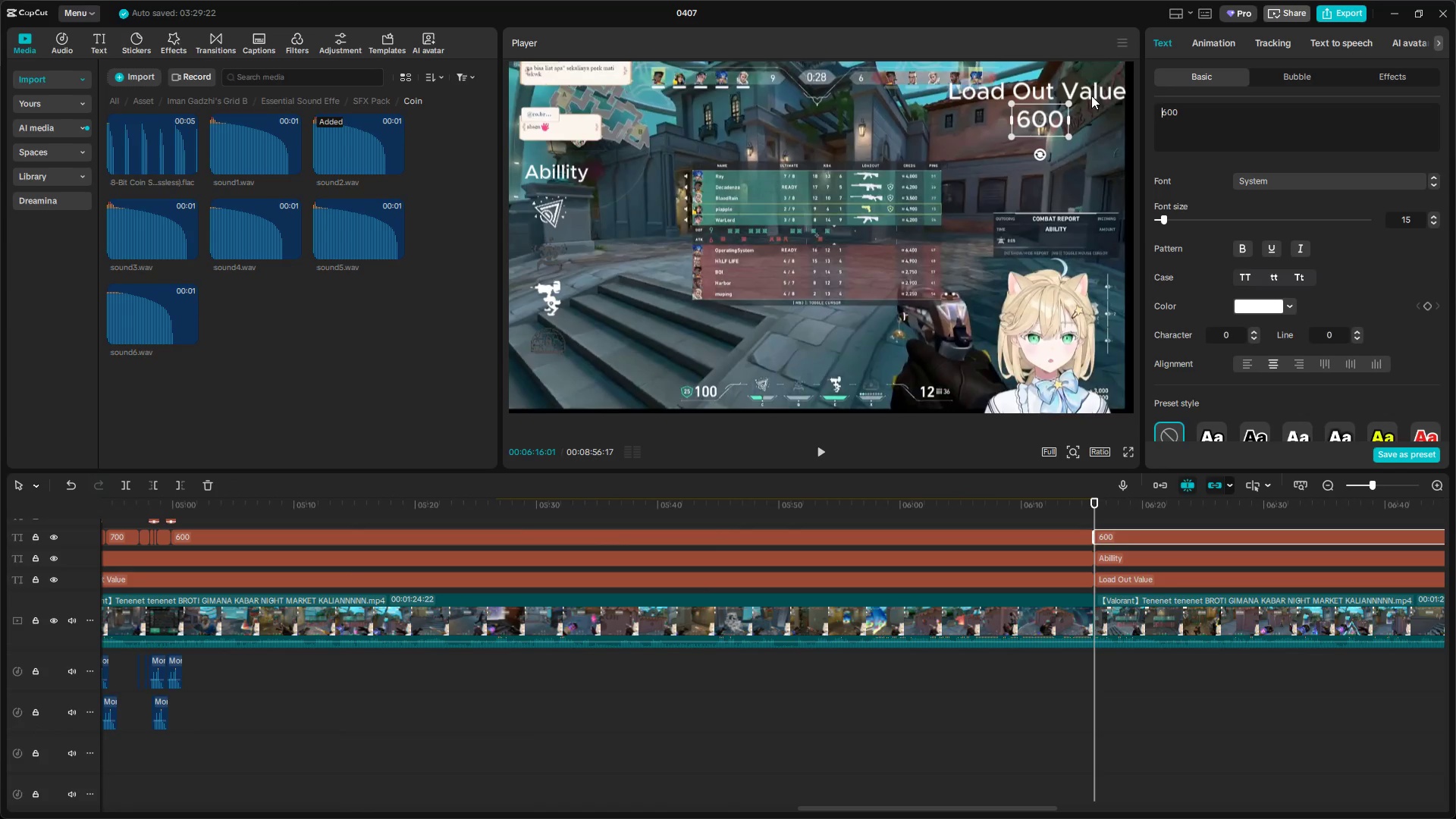 
left_click_drag(start_coordinate=[1178, 112], to_coordinate=[1138, 108])
 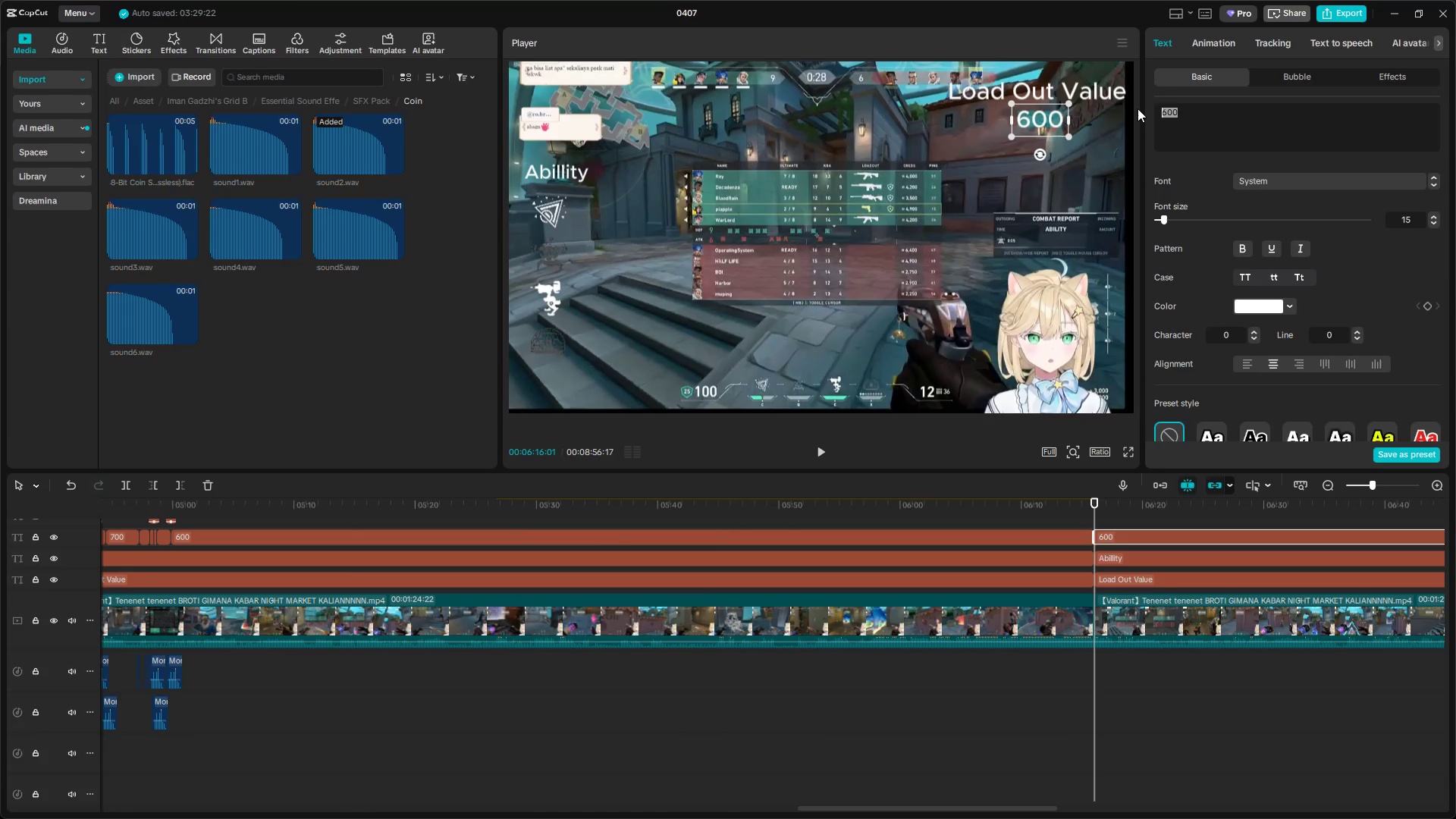 
key(Backspace)
 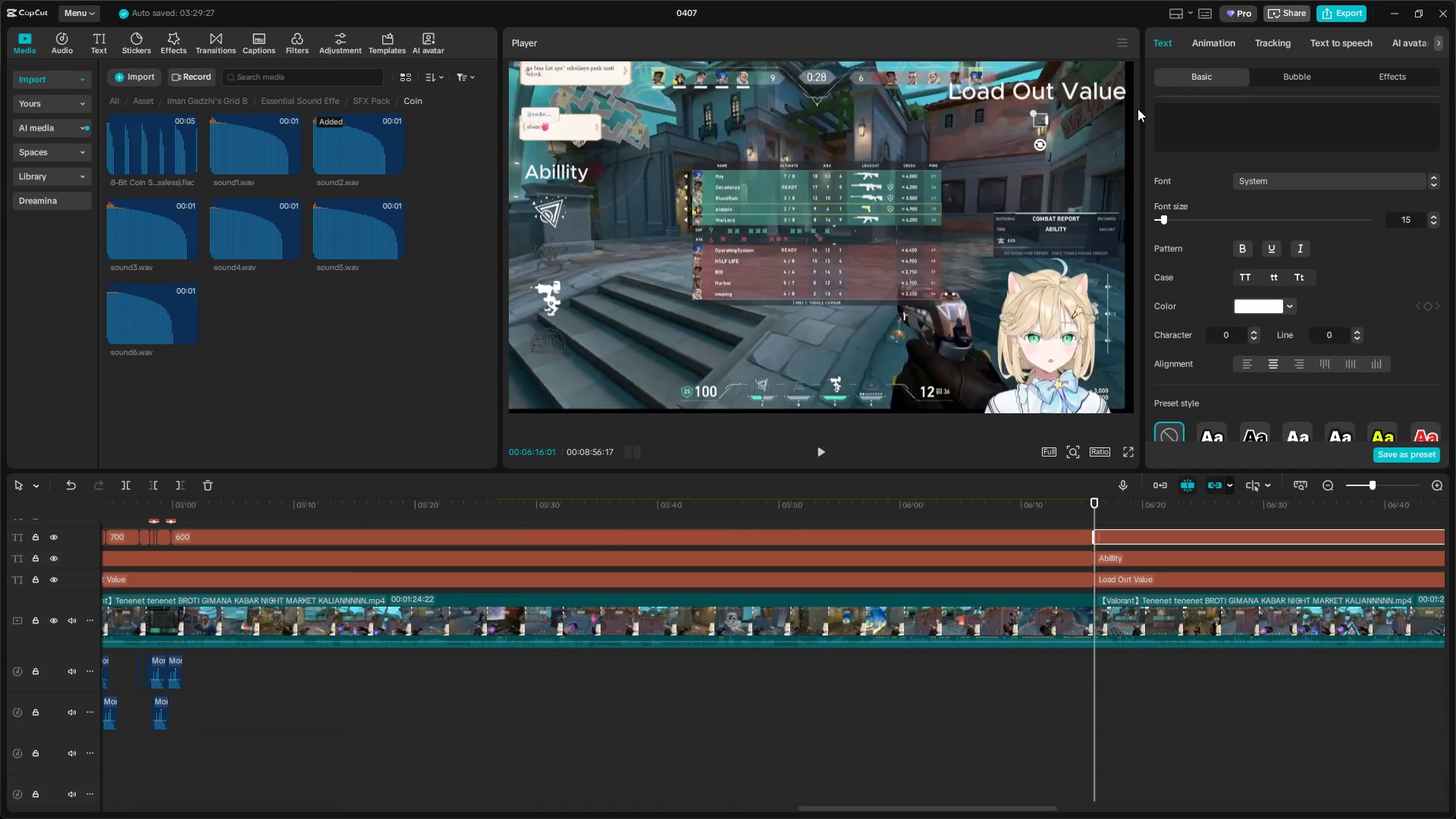 
key(O)
 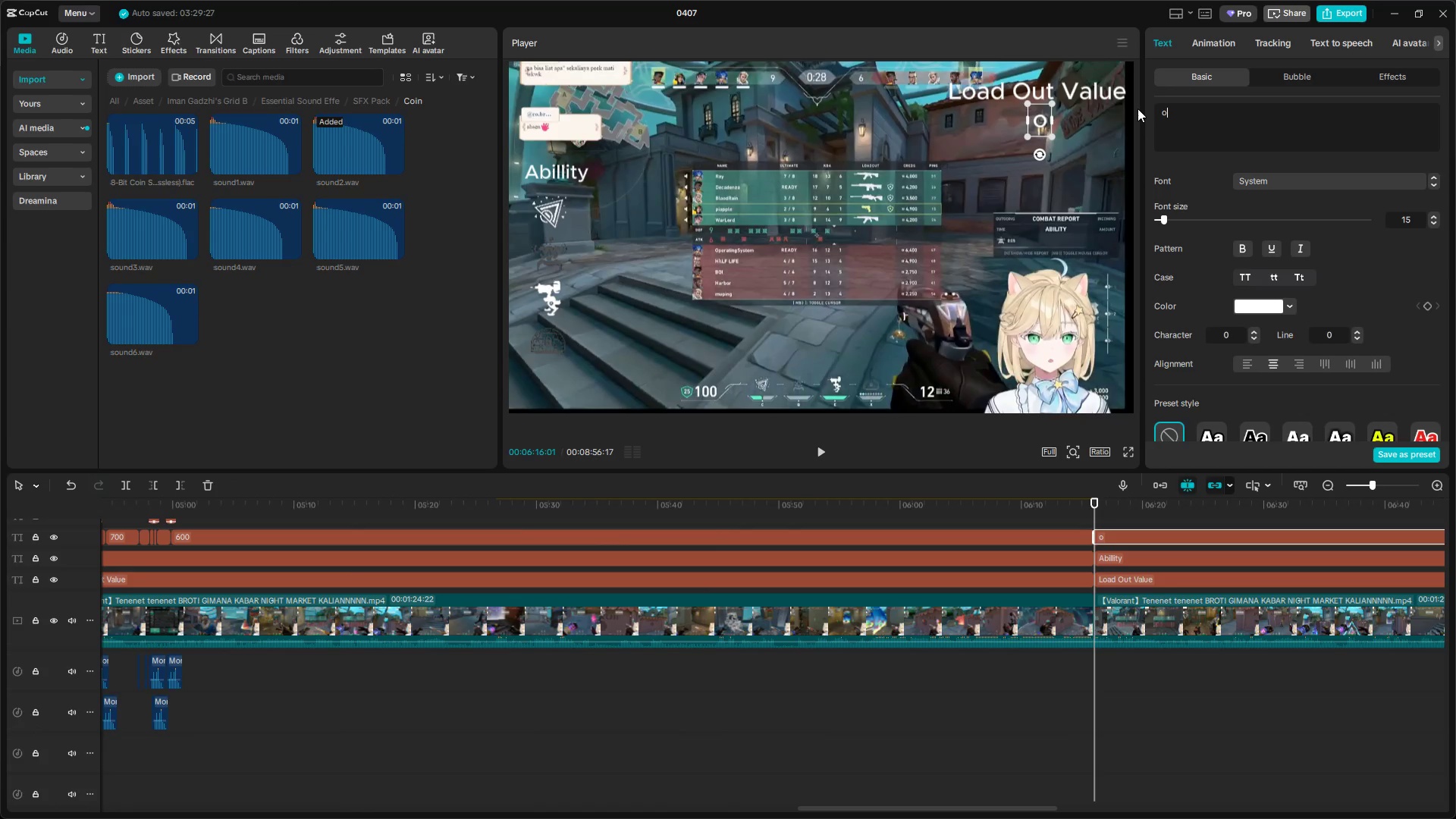 
key(Backspace)
 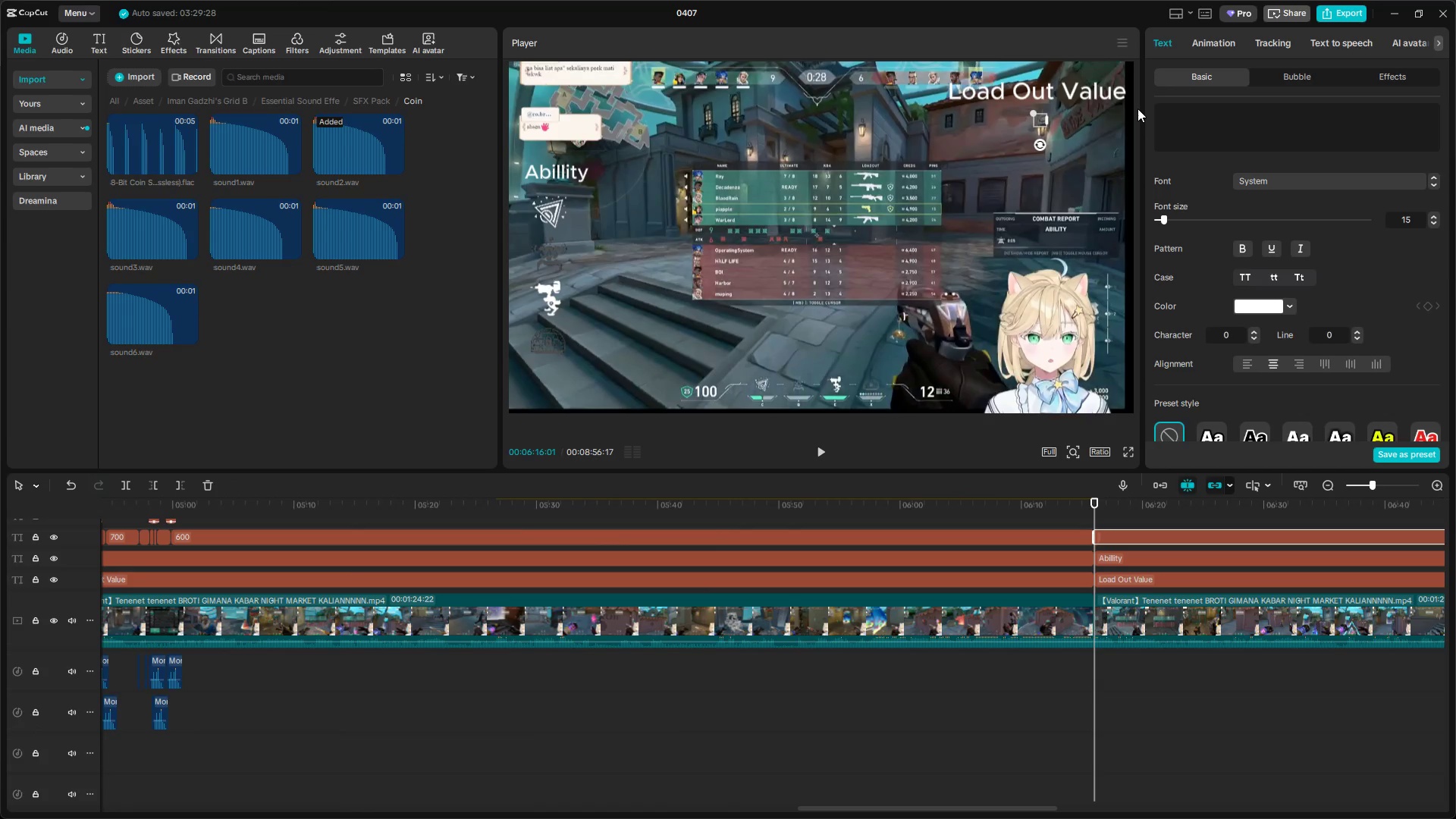 
key(0)
 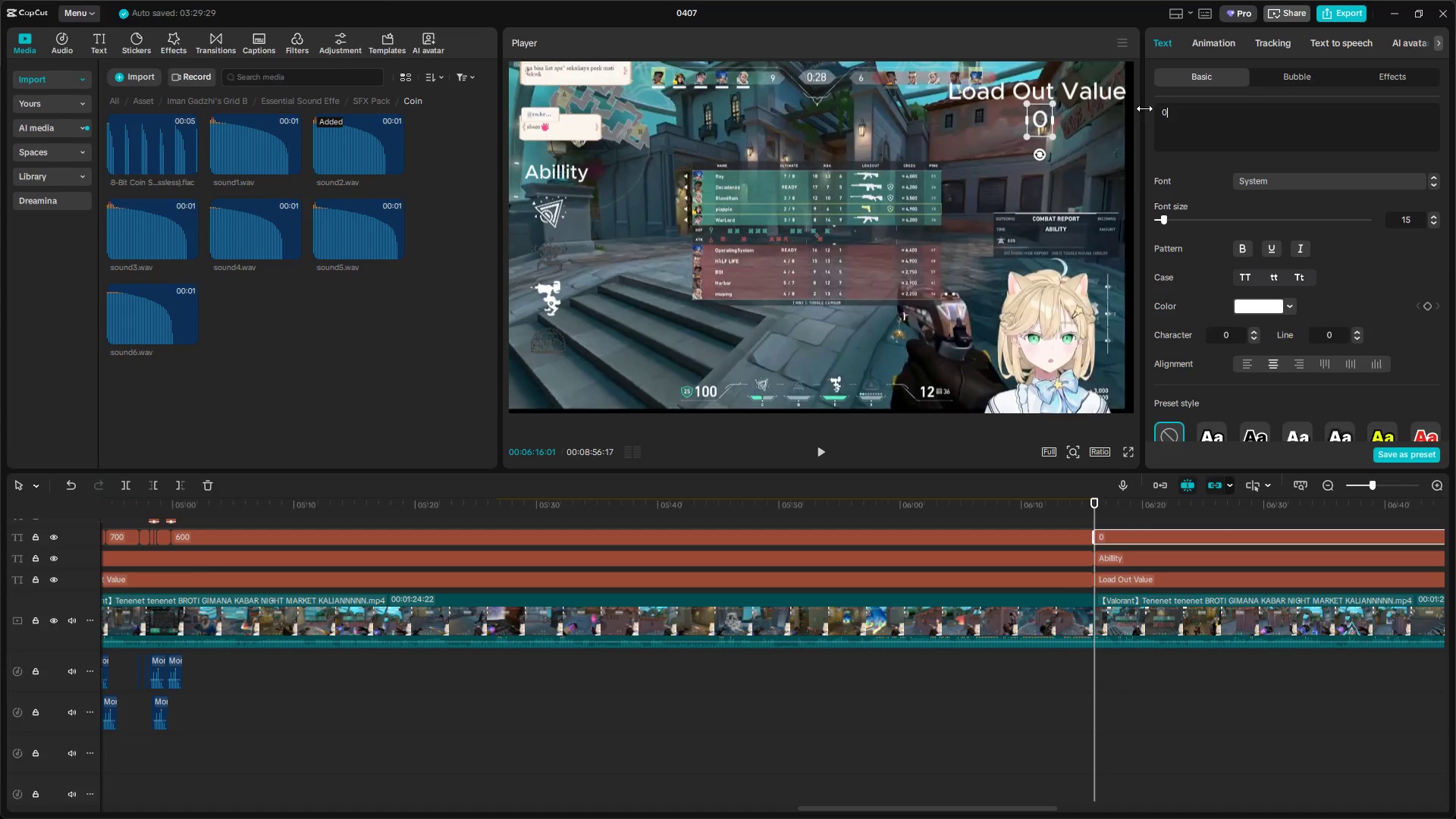 
hold_key(key=ControlLeft, duration=0.7)
 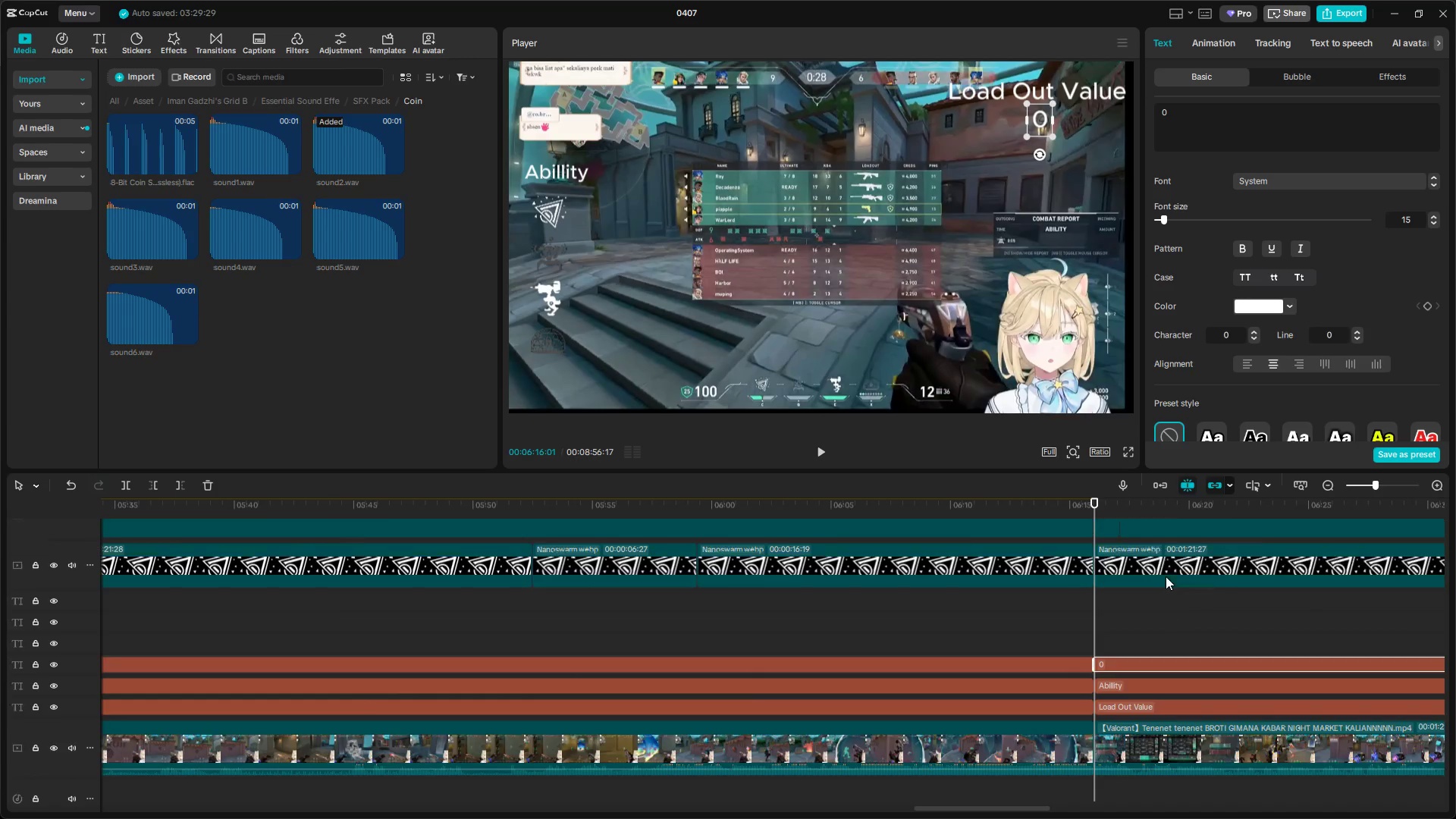 
hold_key(key=ControlLeft, duration=7.34)
 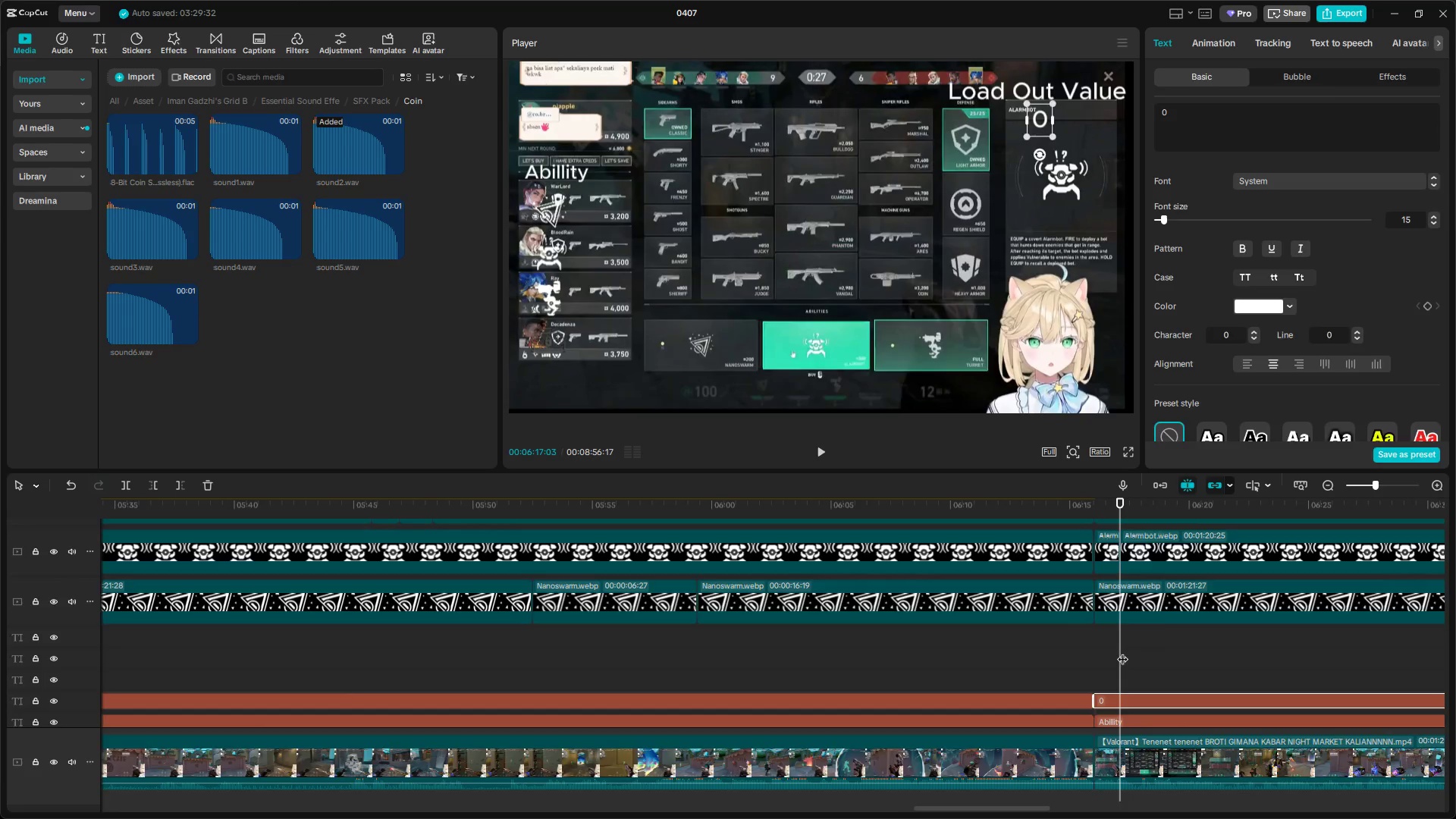 
key(Space)
 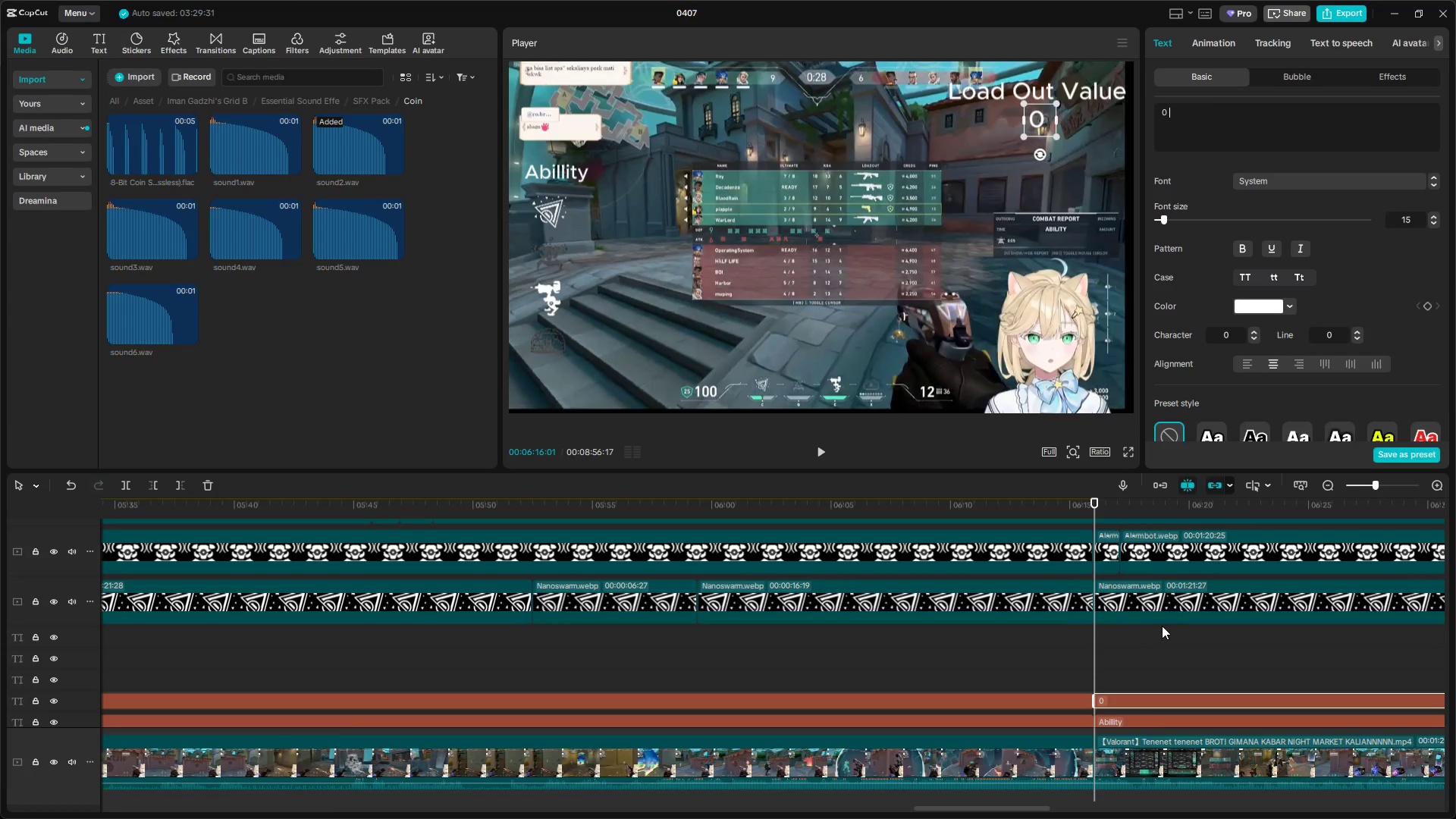 
scroll: coordinate [1166, 576], scroll_direction: up, amount: 14.0
 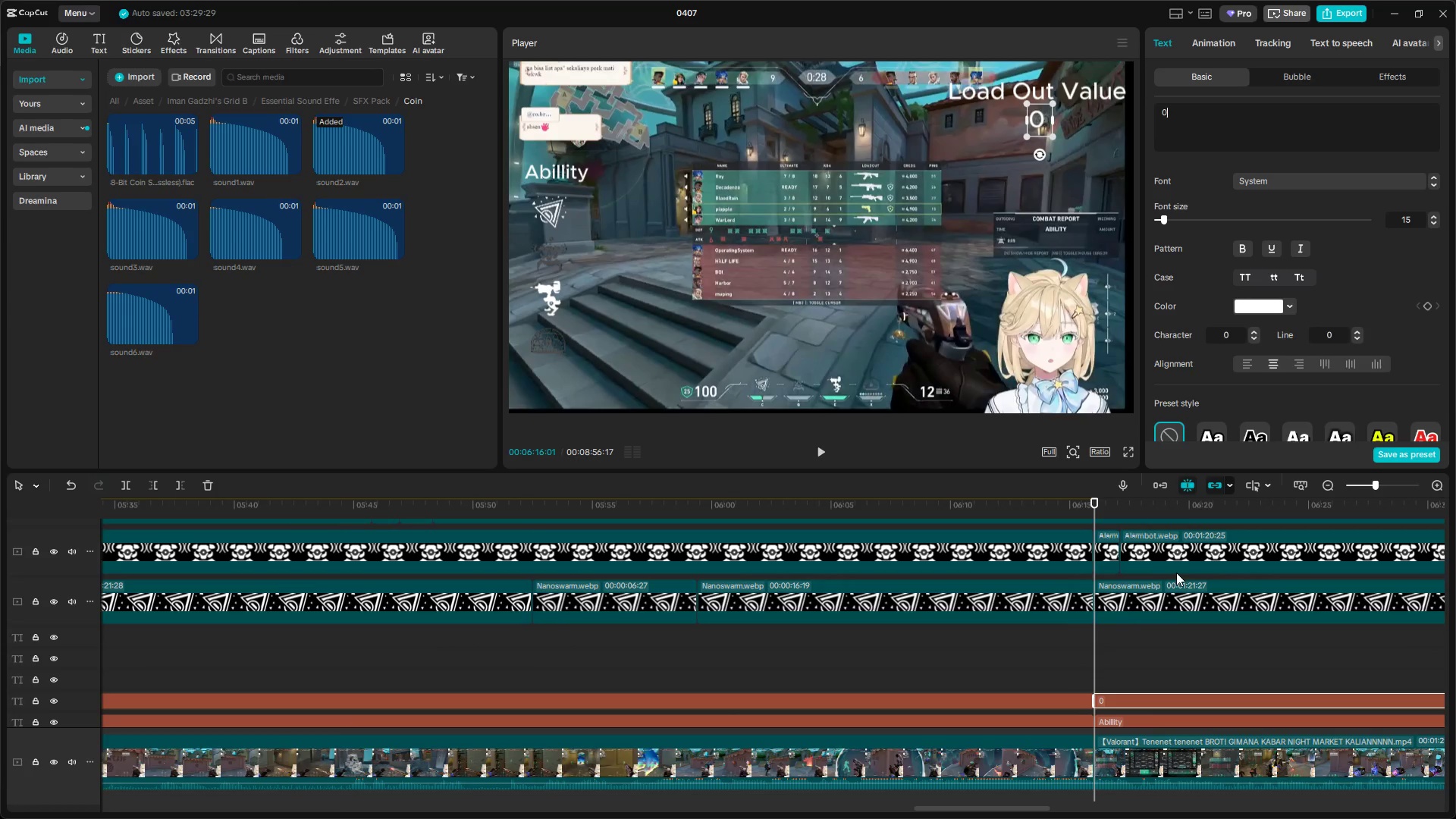 
key(Backspace)
 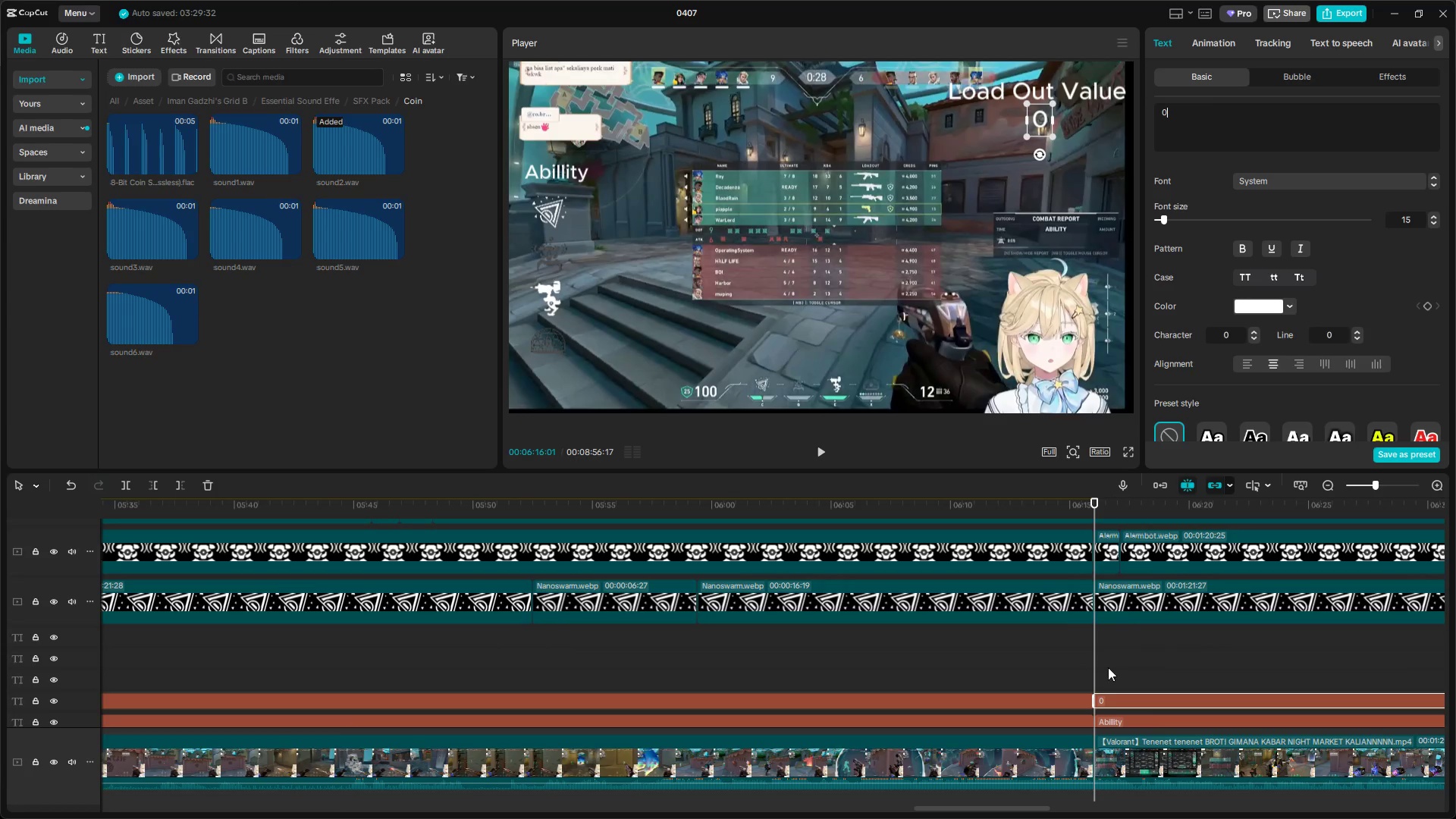 
left_click([1096, 661])
 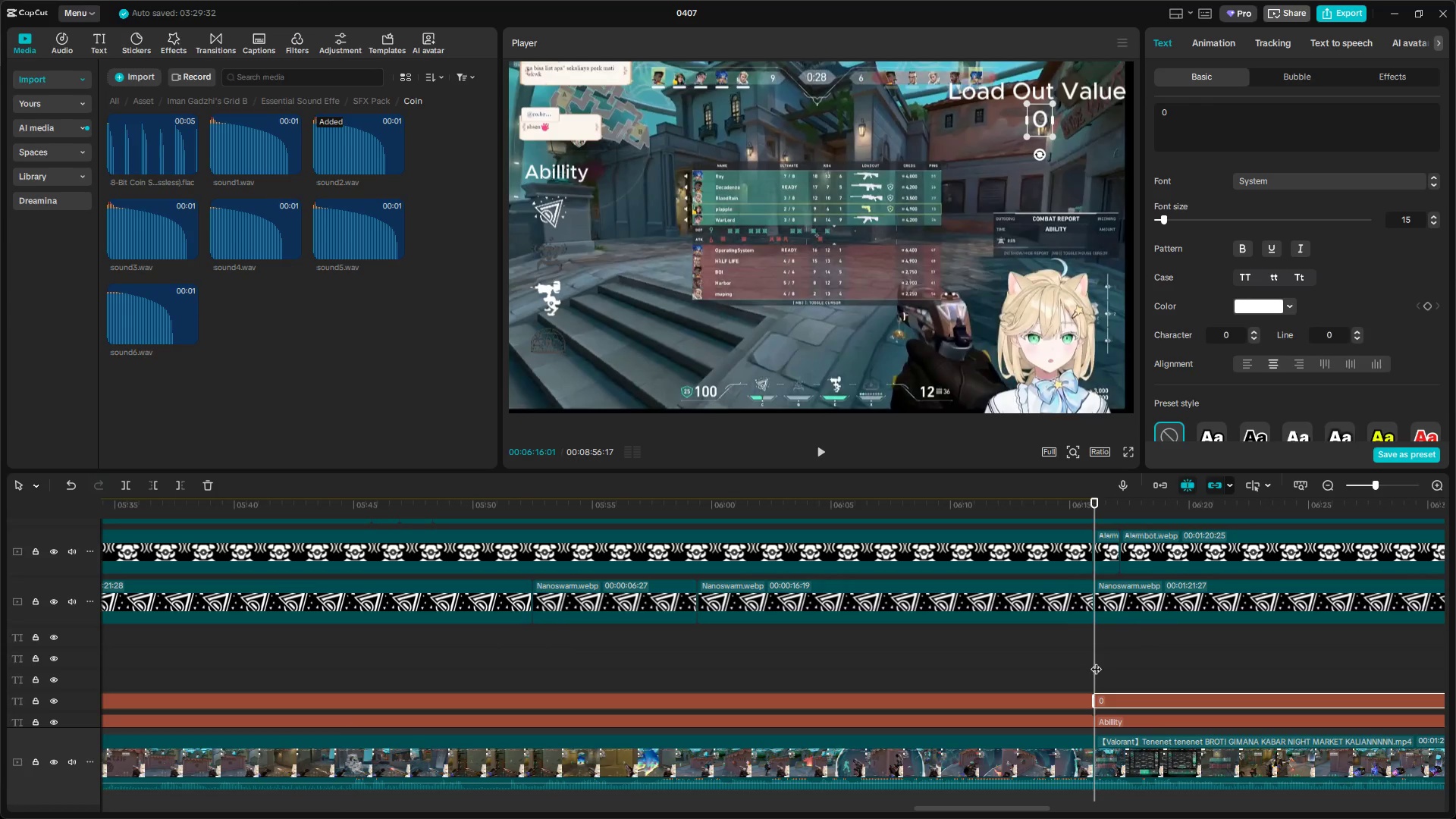 
key(Space)
 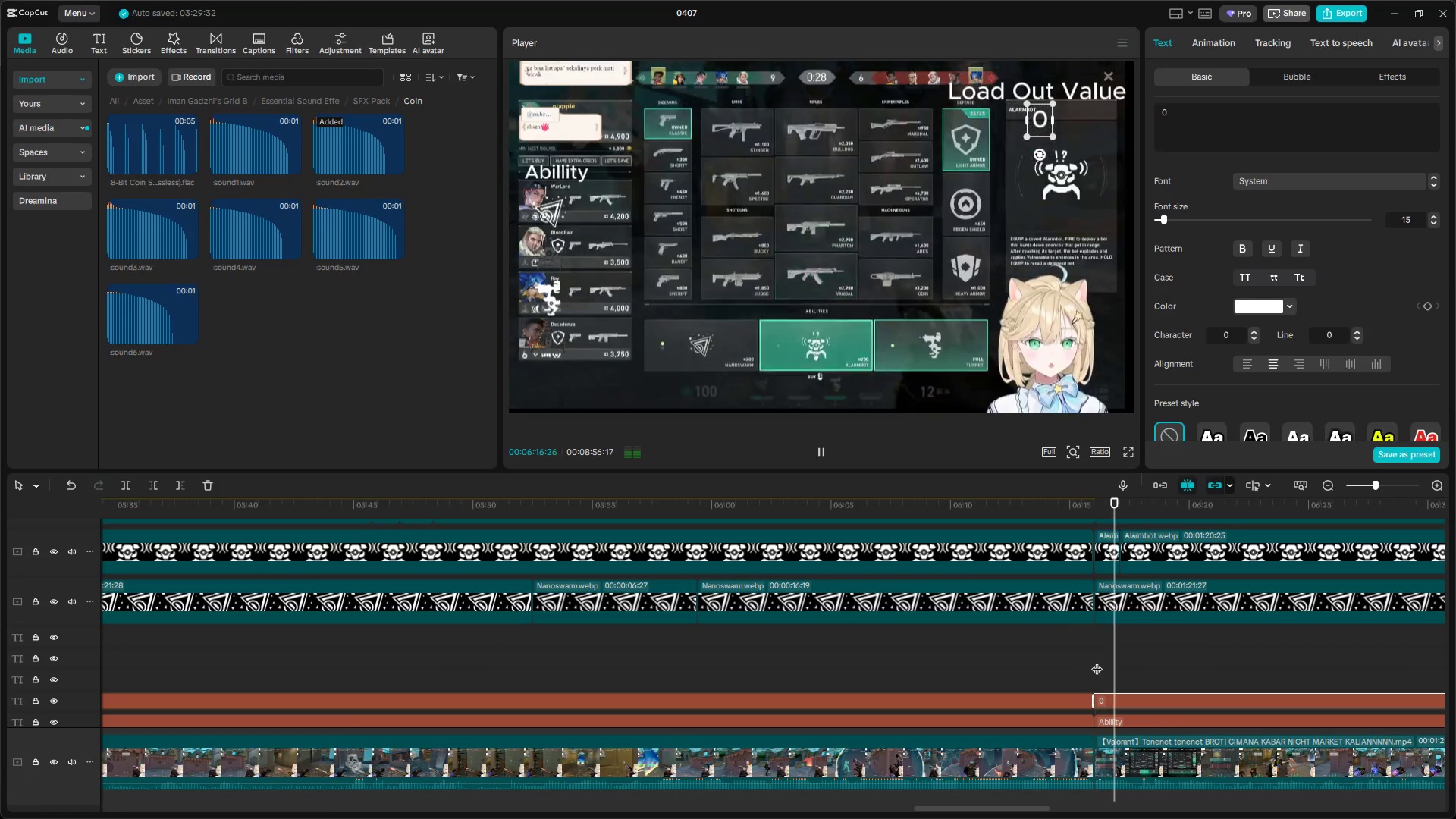 
key(Space)
 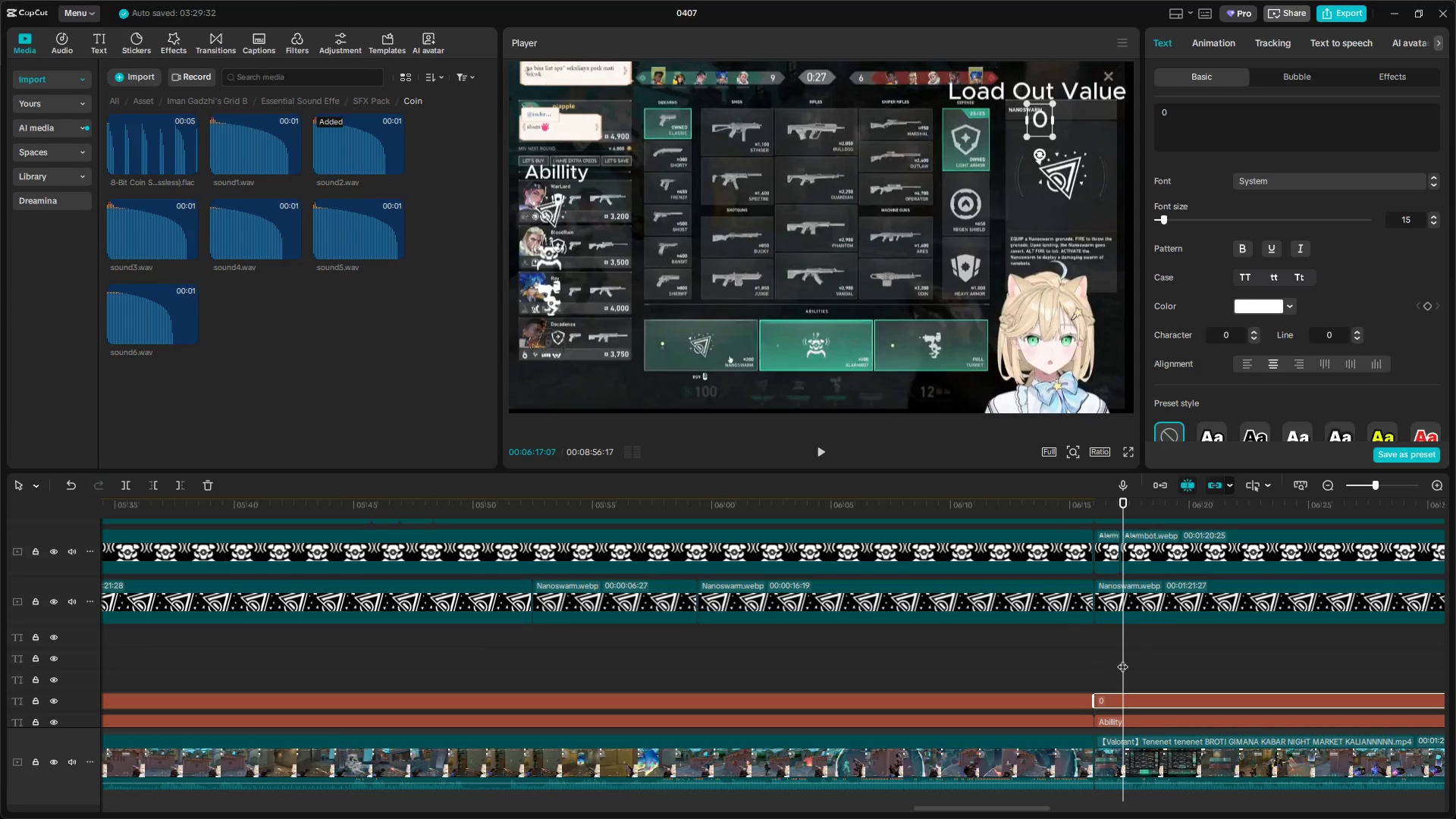 
left_click([1124, 659])
 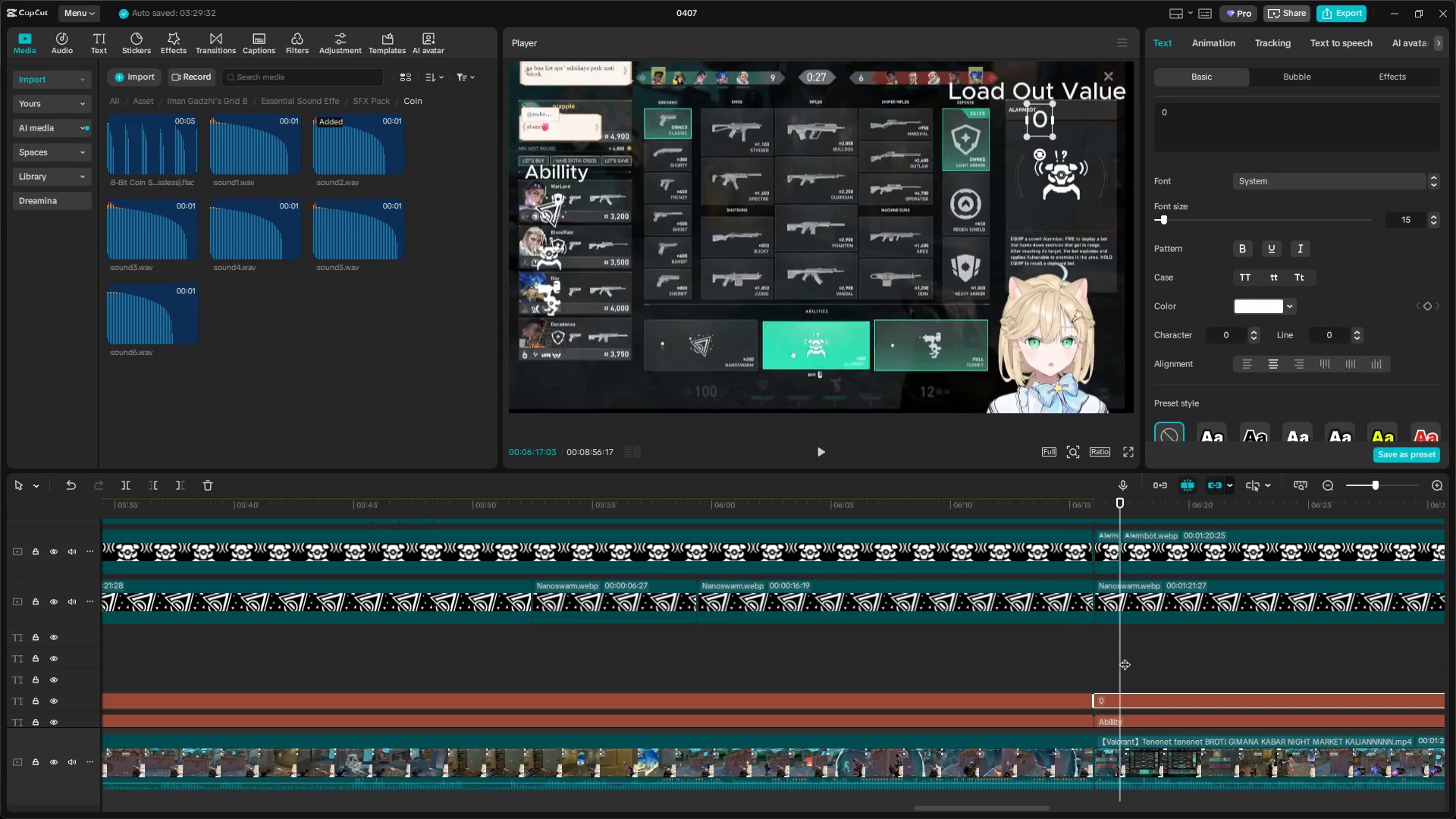 
key(Control+V)
 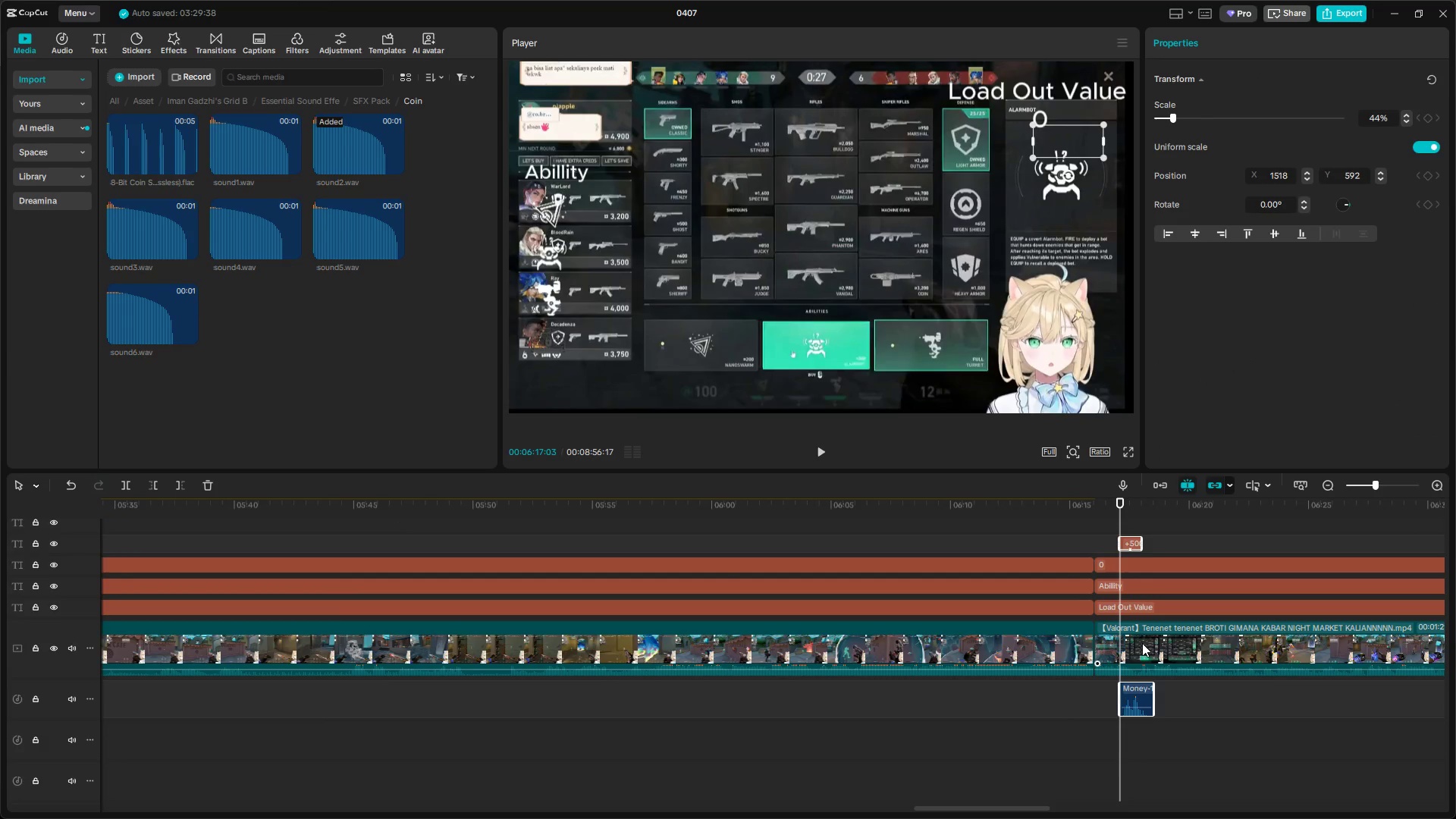 
key(Space)
 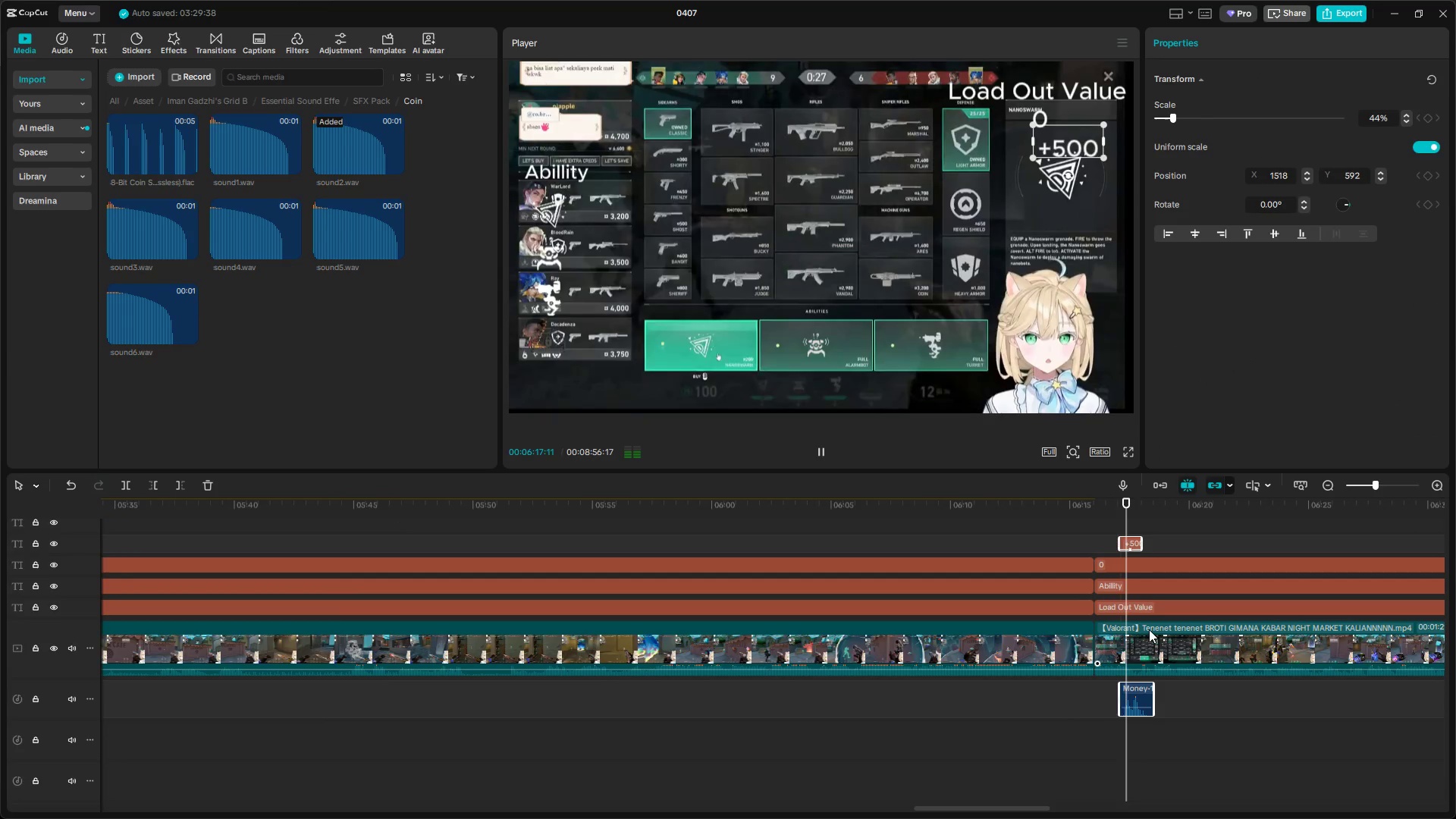 
key(Space)
 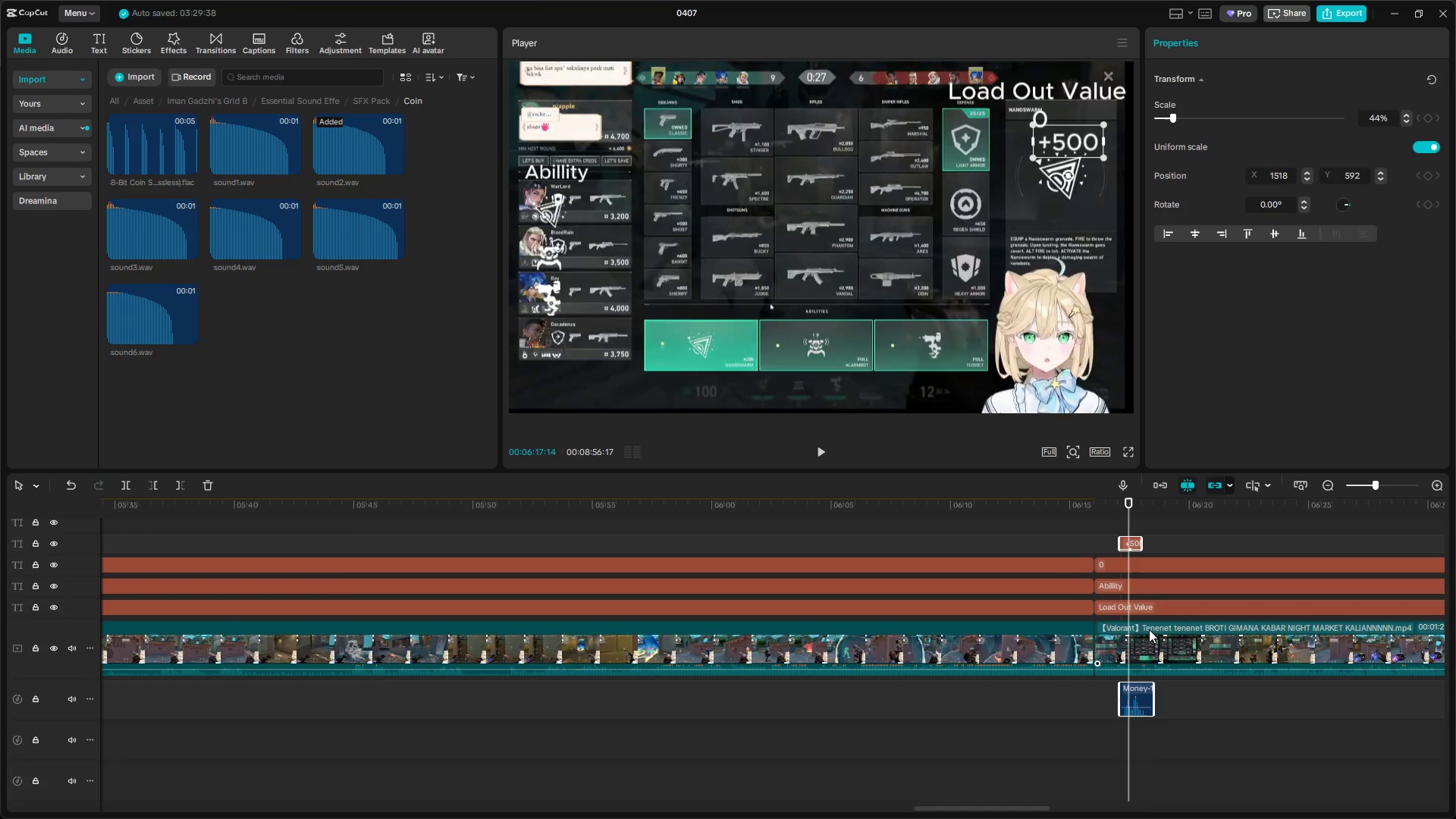 
key(Control+V)
 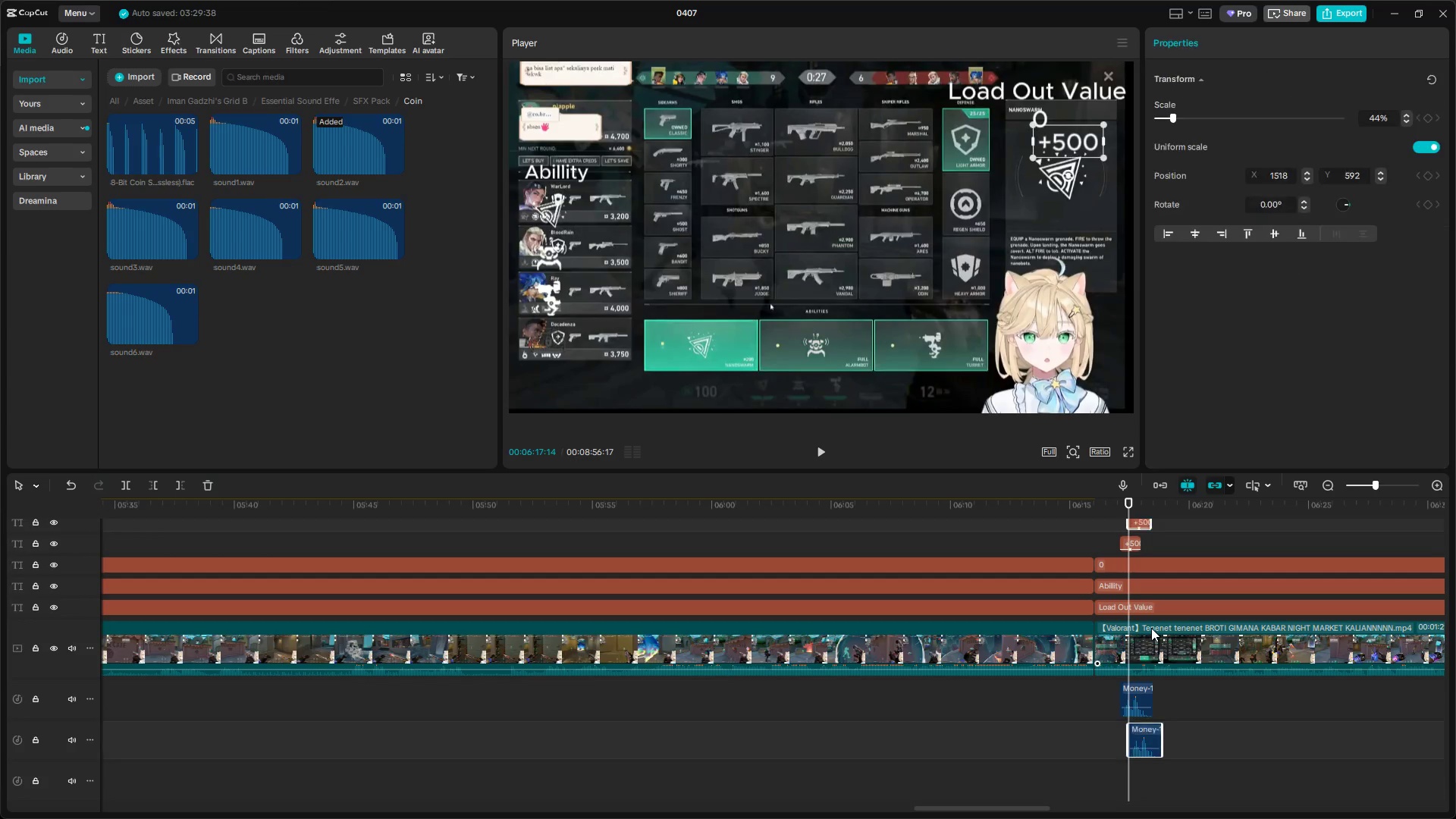 
key(Space)
 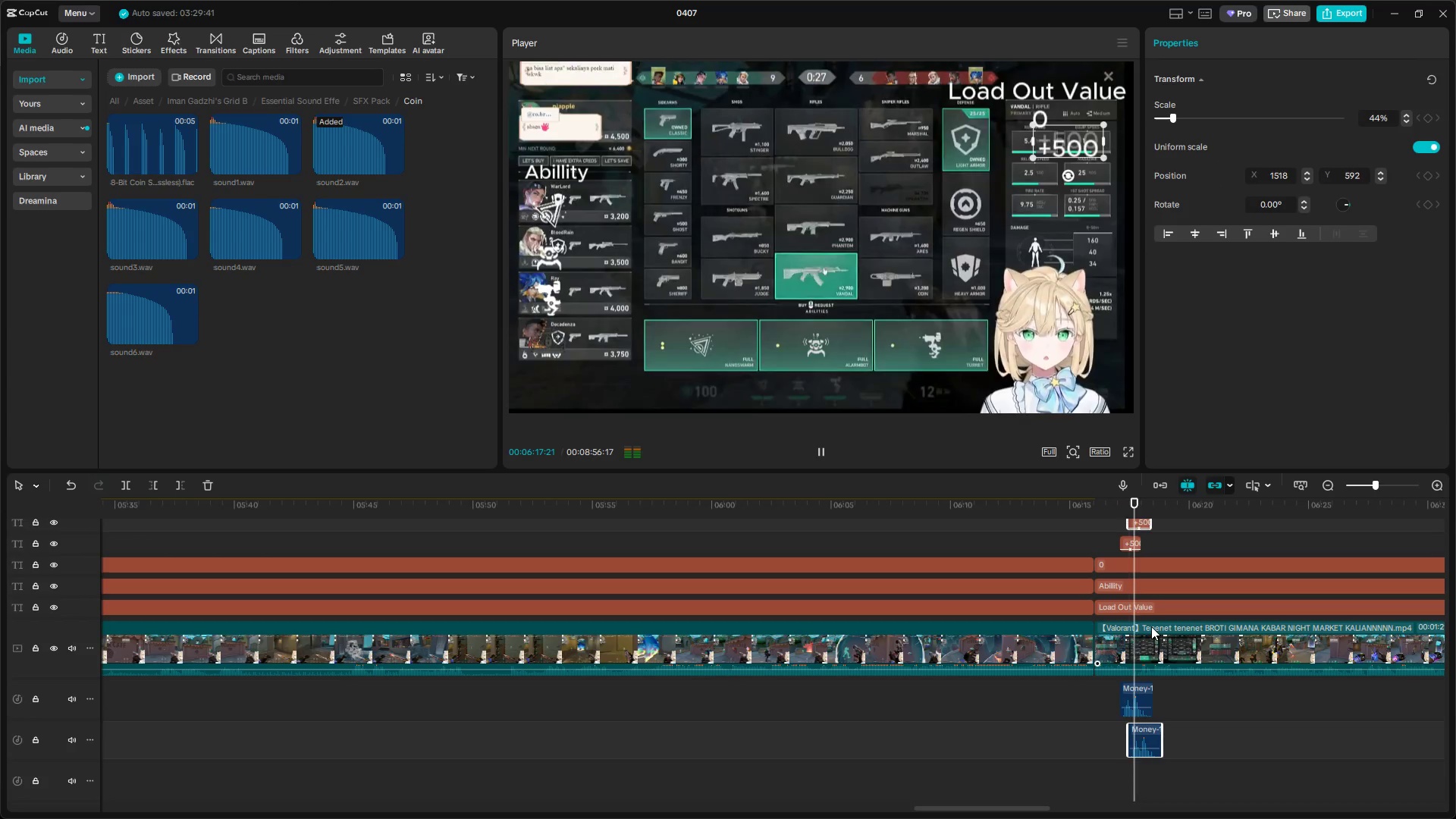 
key(Space)
 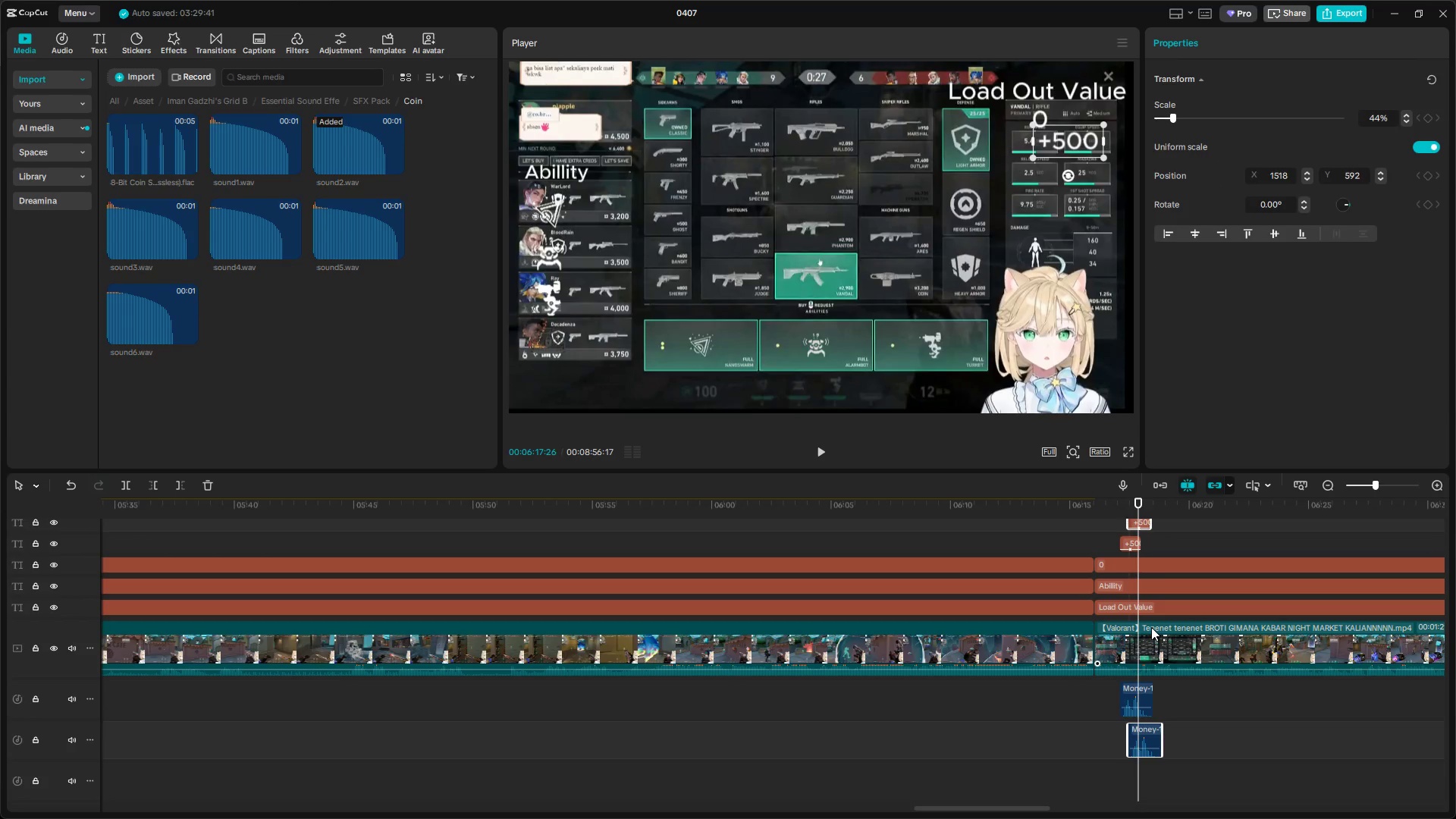 
key(Space)
 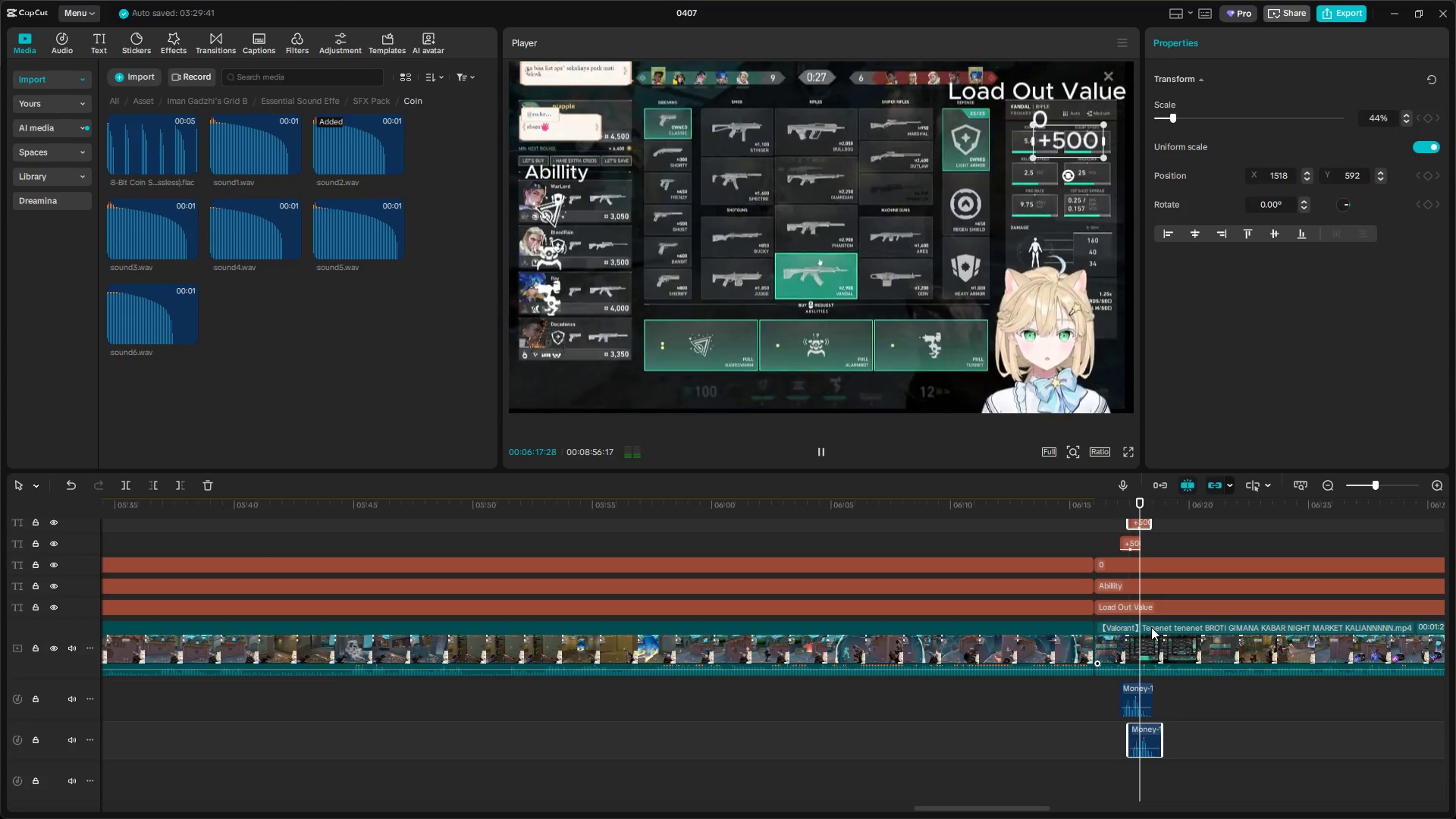 
key(Space)
 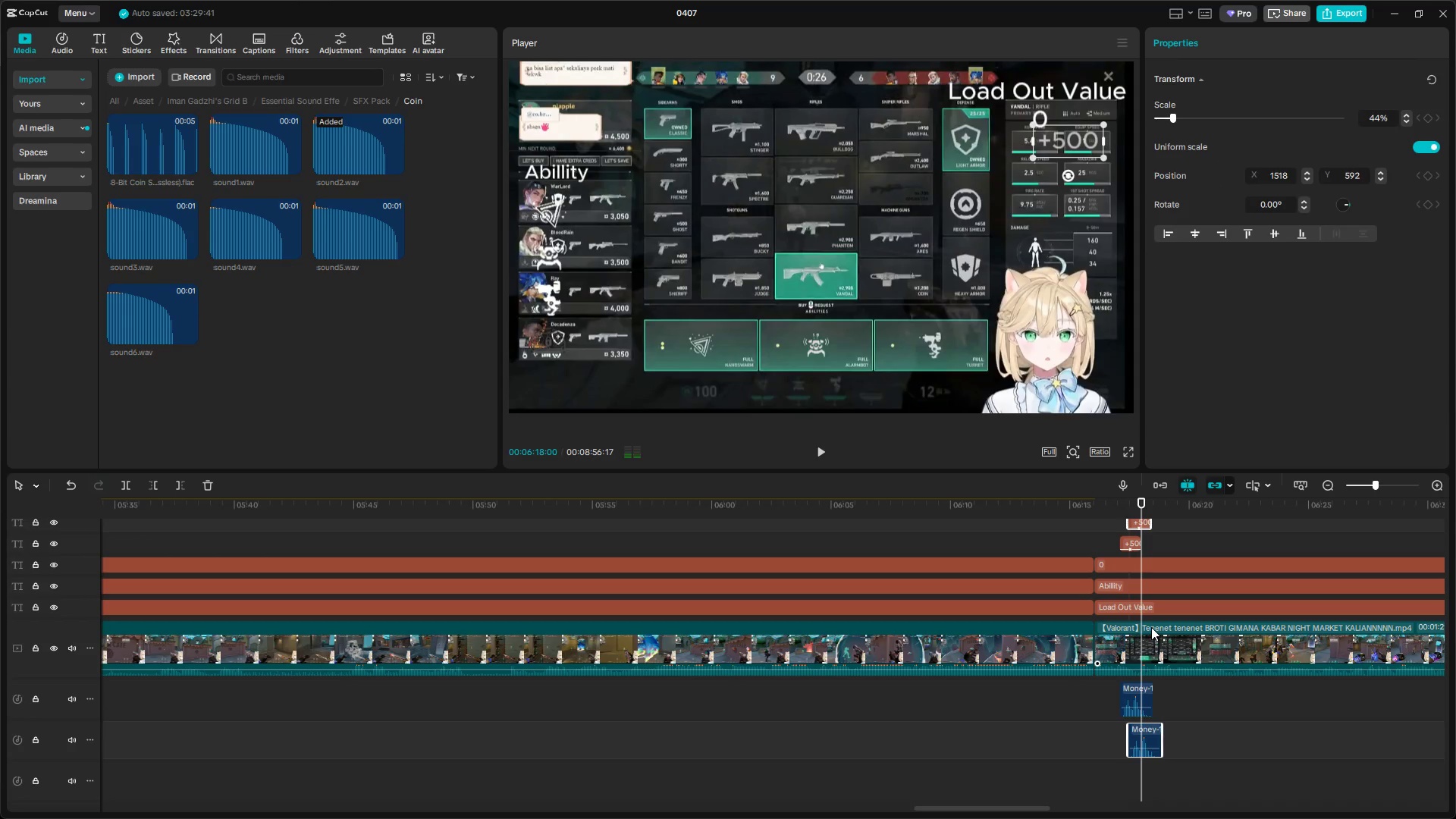 
hold_key(key=ControlLeft, duration=0.31)
 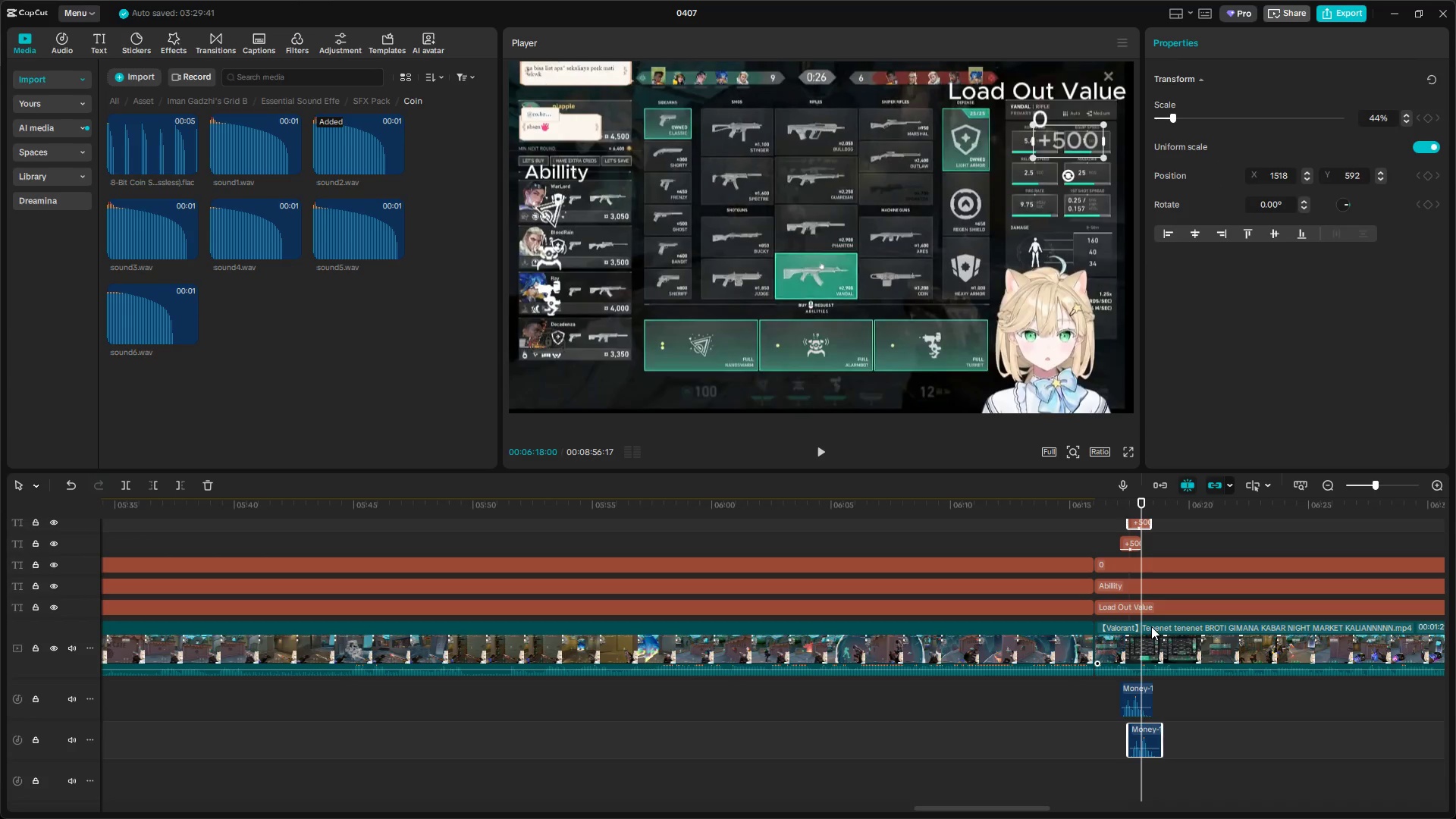 
key(Space)
 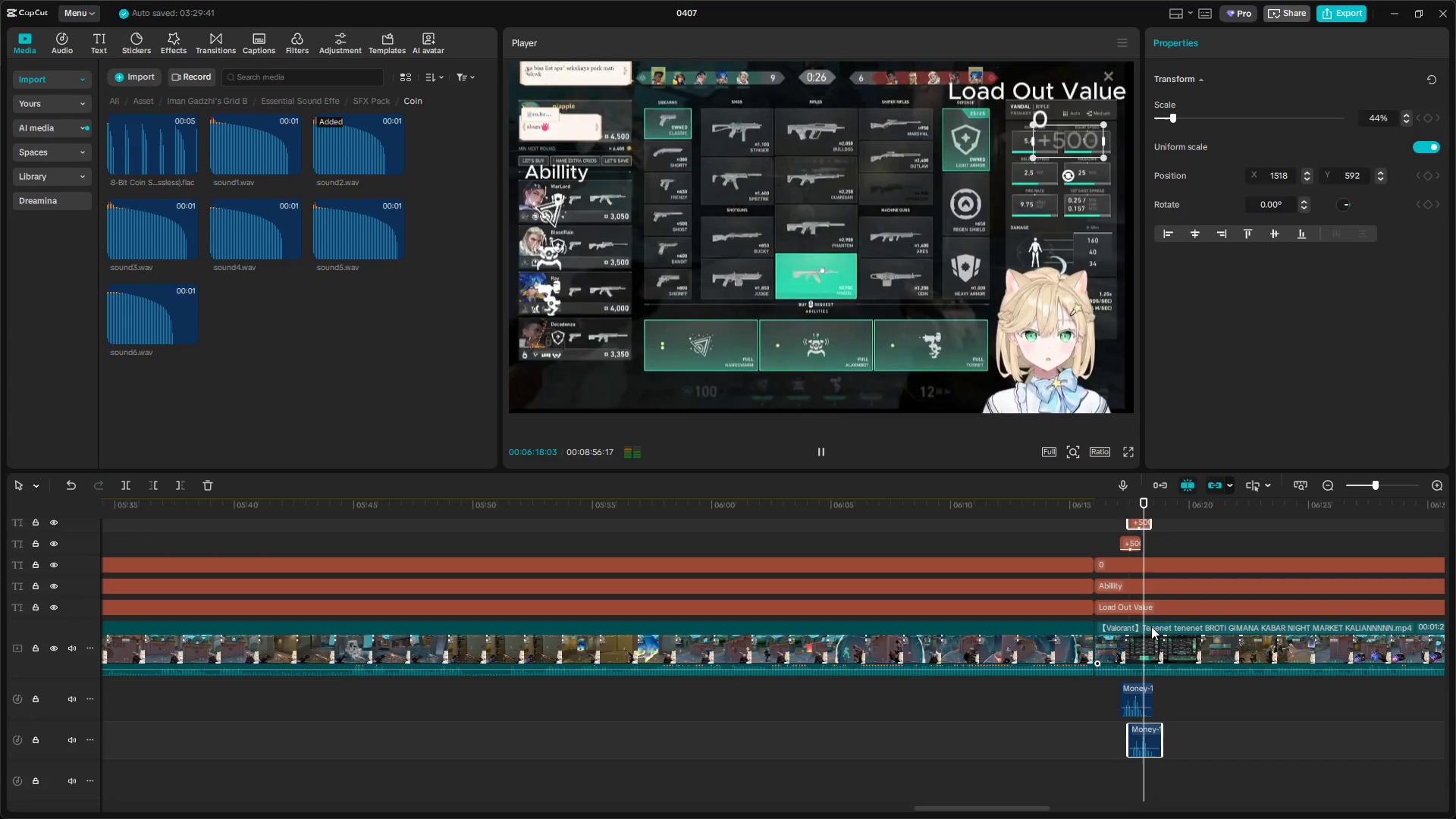 
key(Space)
 